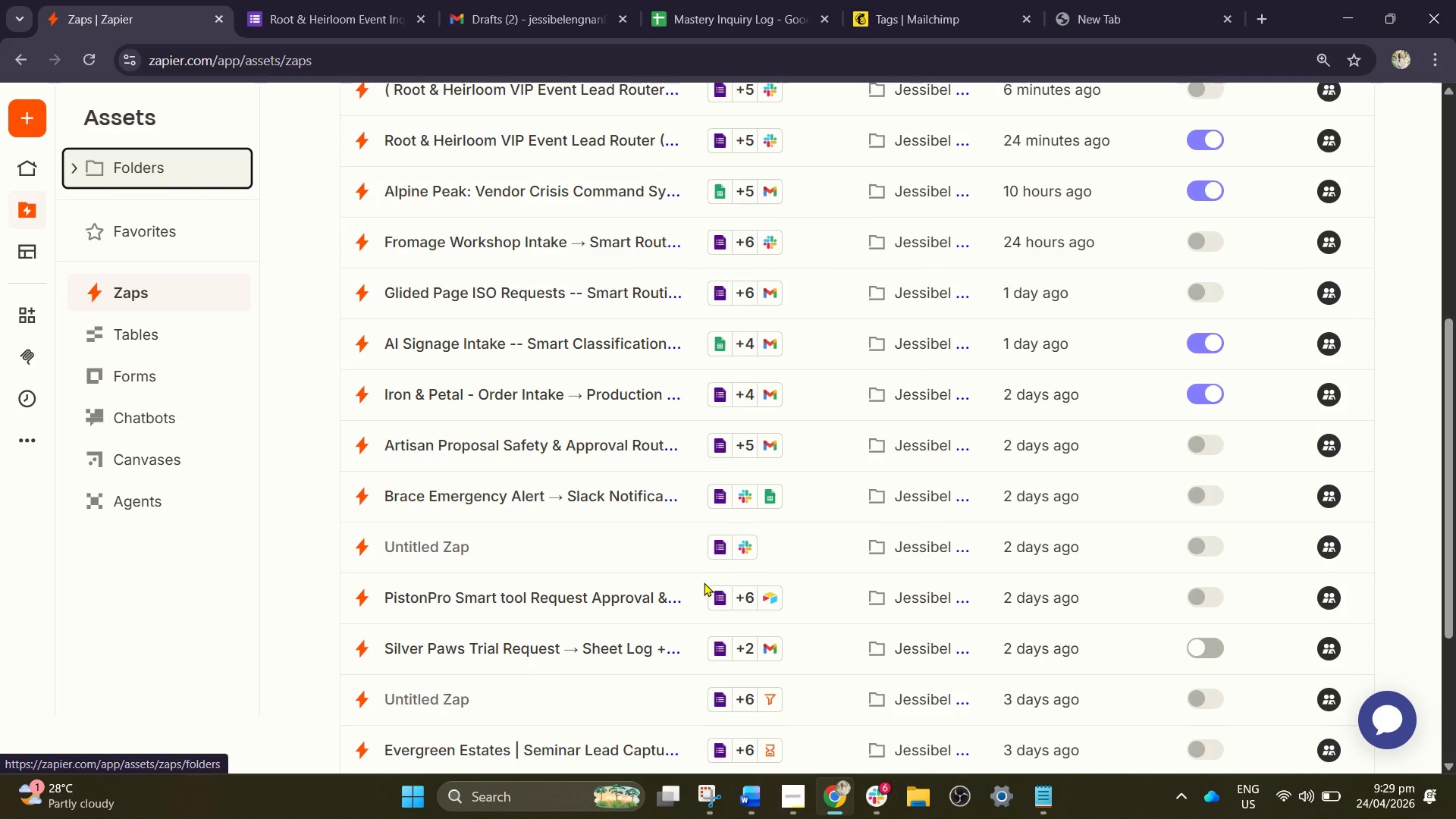 
scroll: coordinate [540, 390], scroll_direction: up, amount: 4.0
 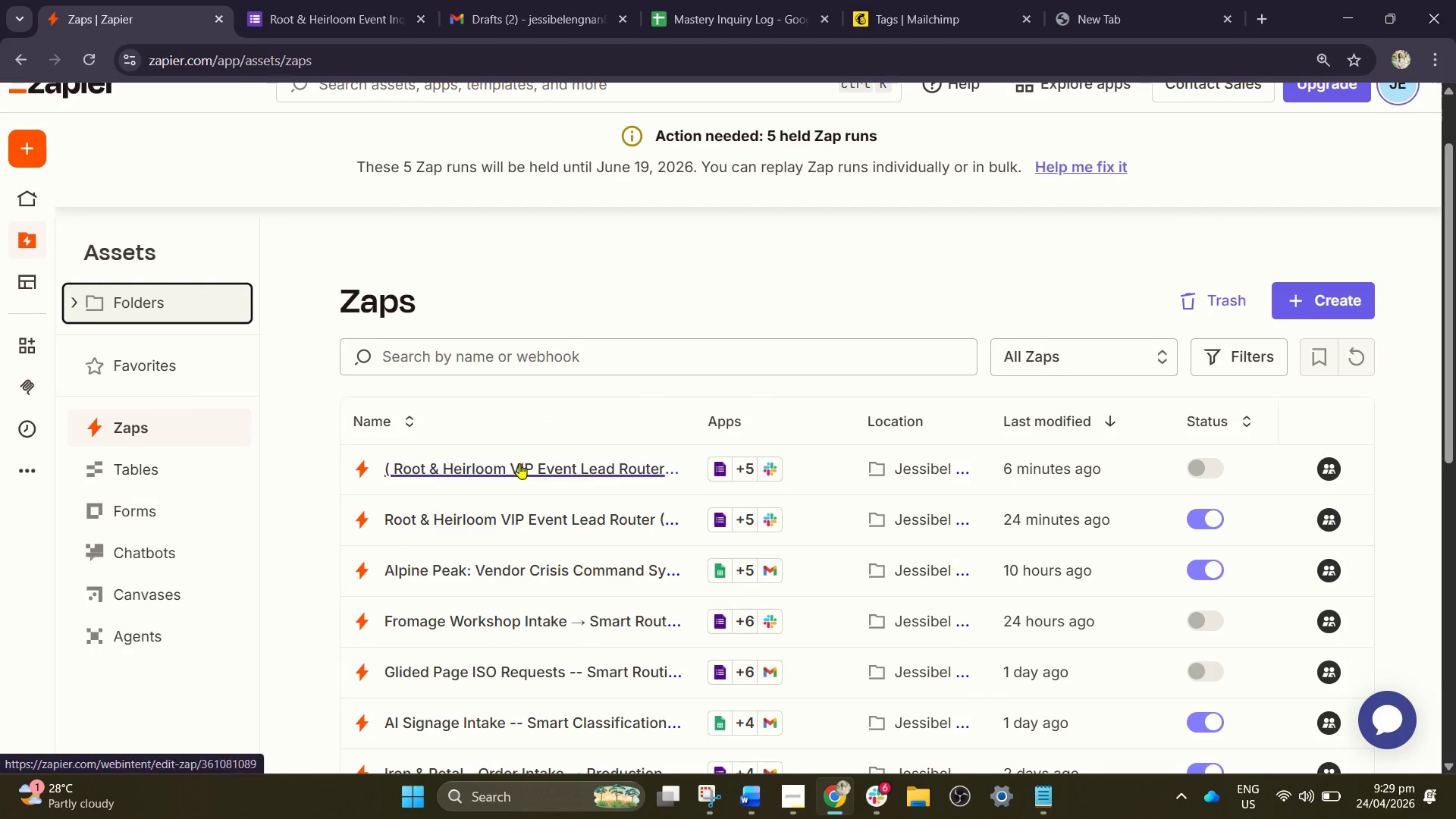 
right_click([519, 463])
 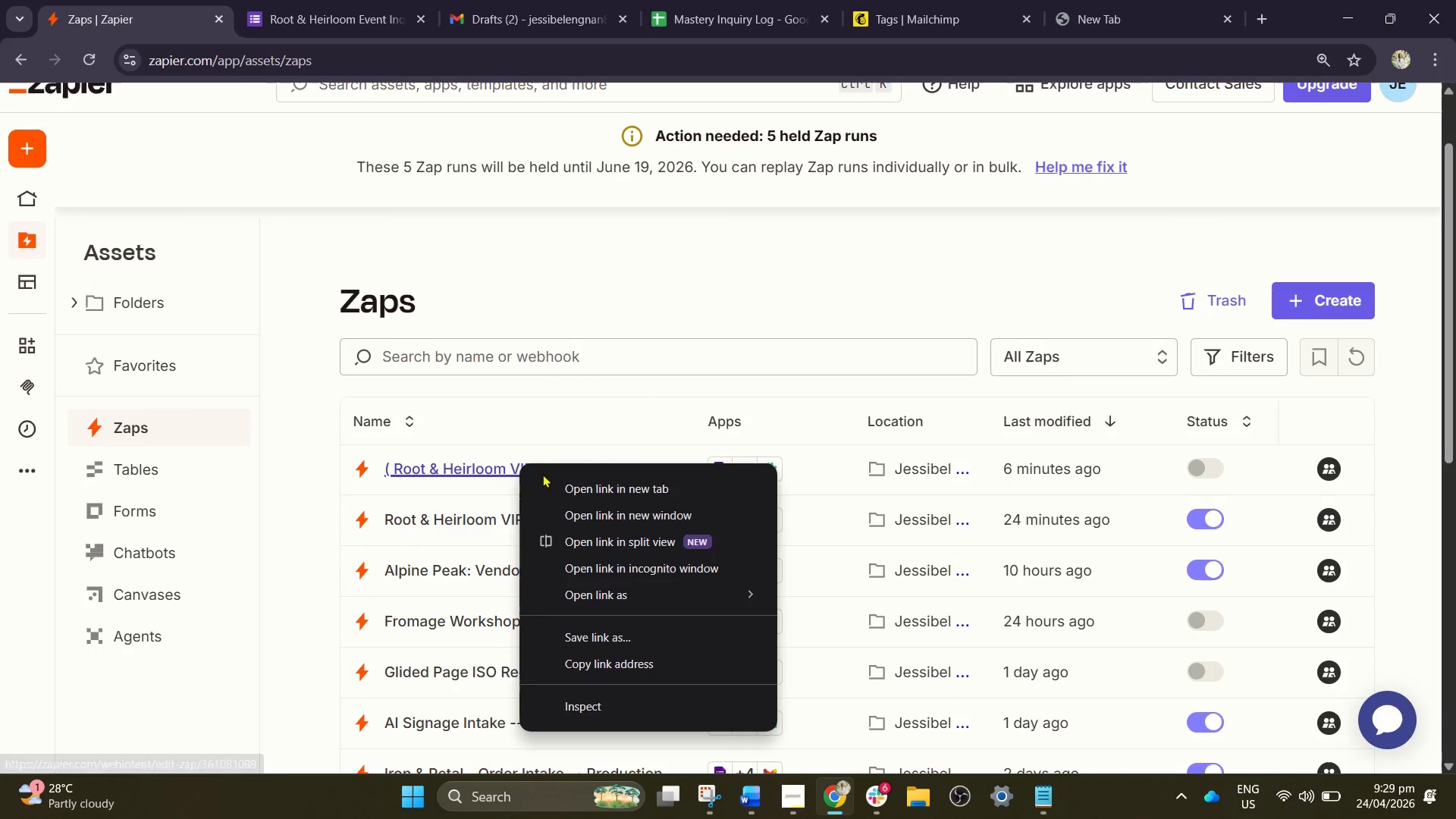 
left_click([574, 490])
 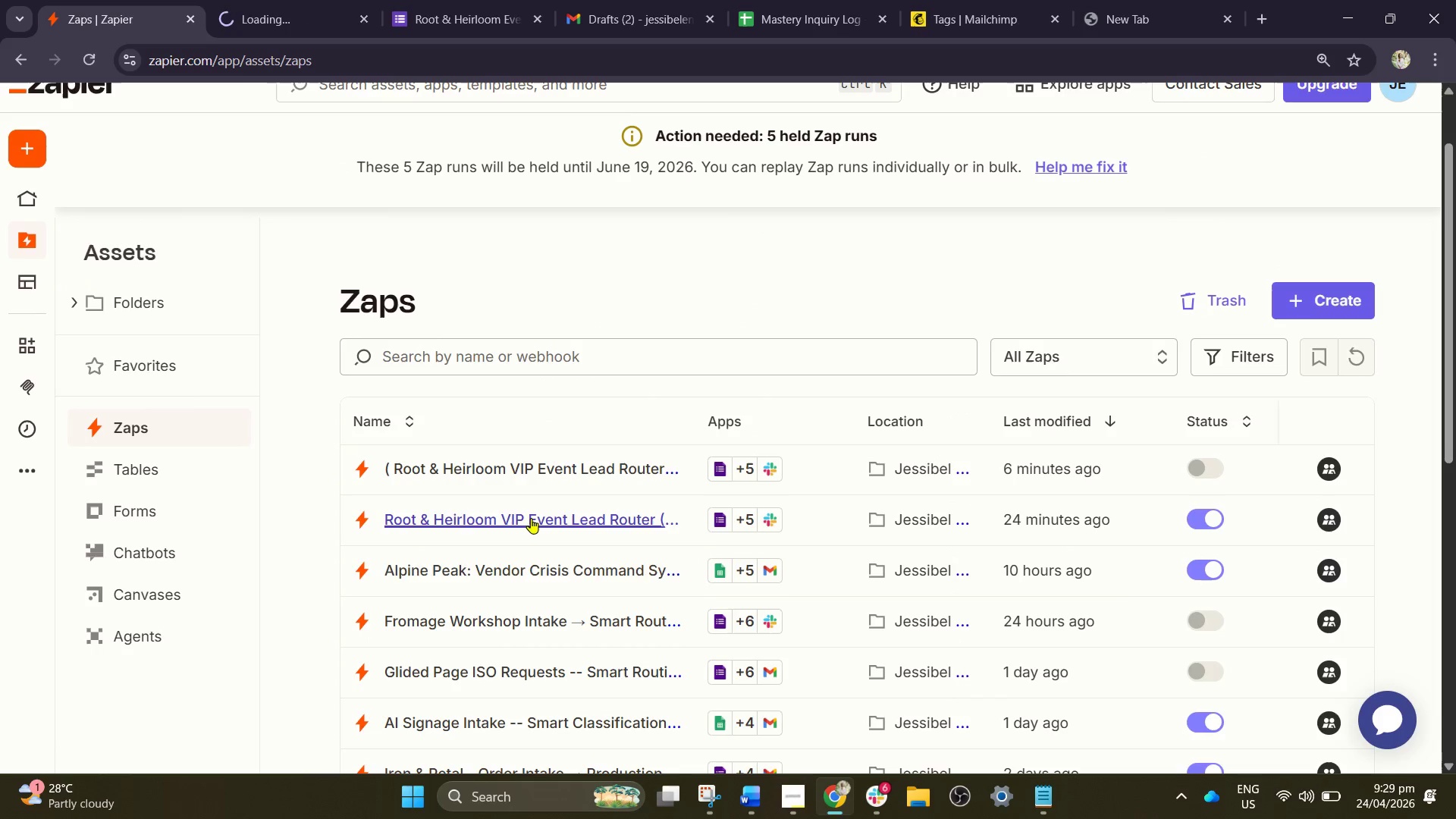 
right_click([531, 518])
 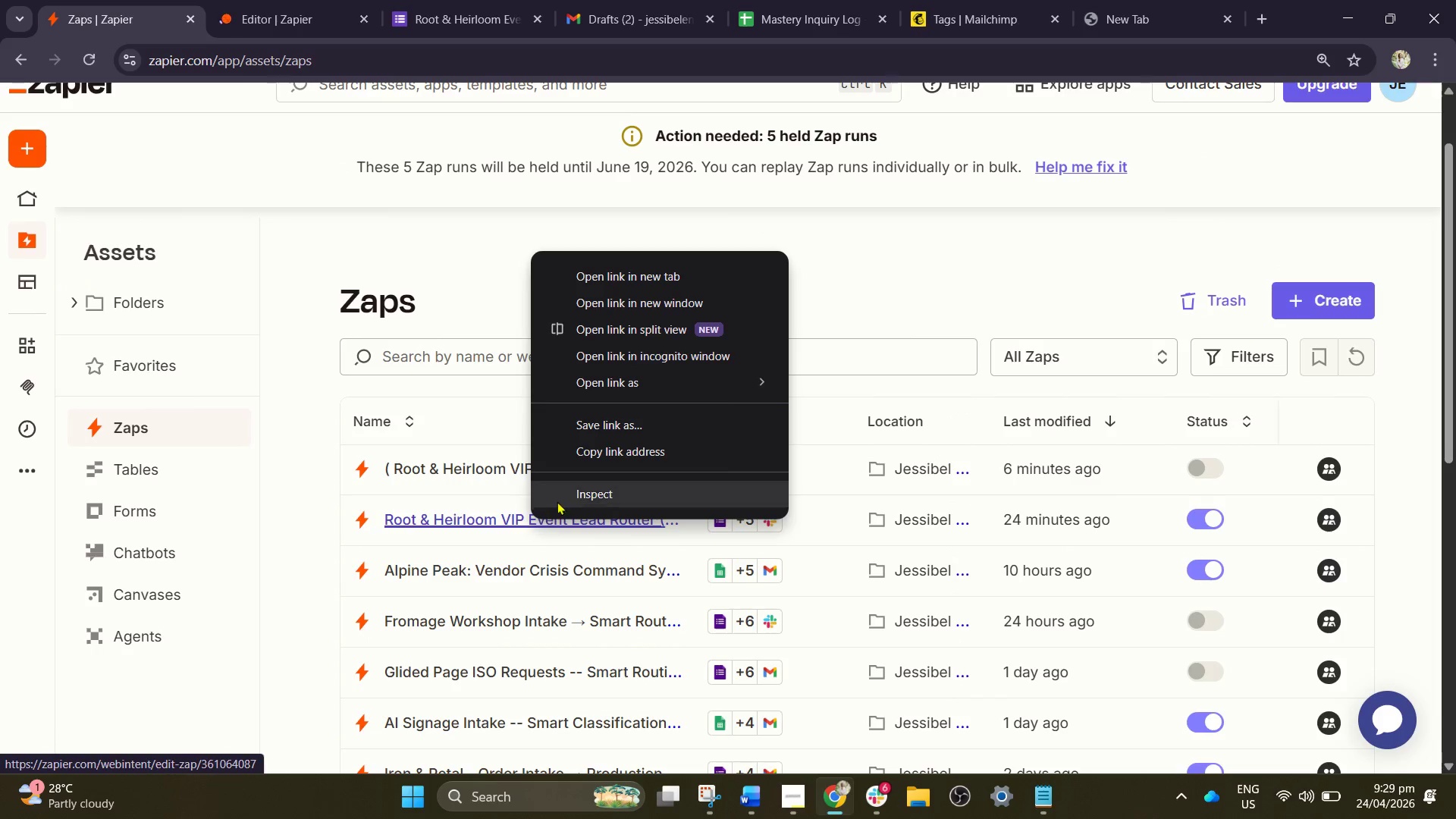 
left_click([656, 278])
 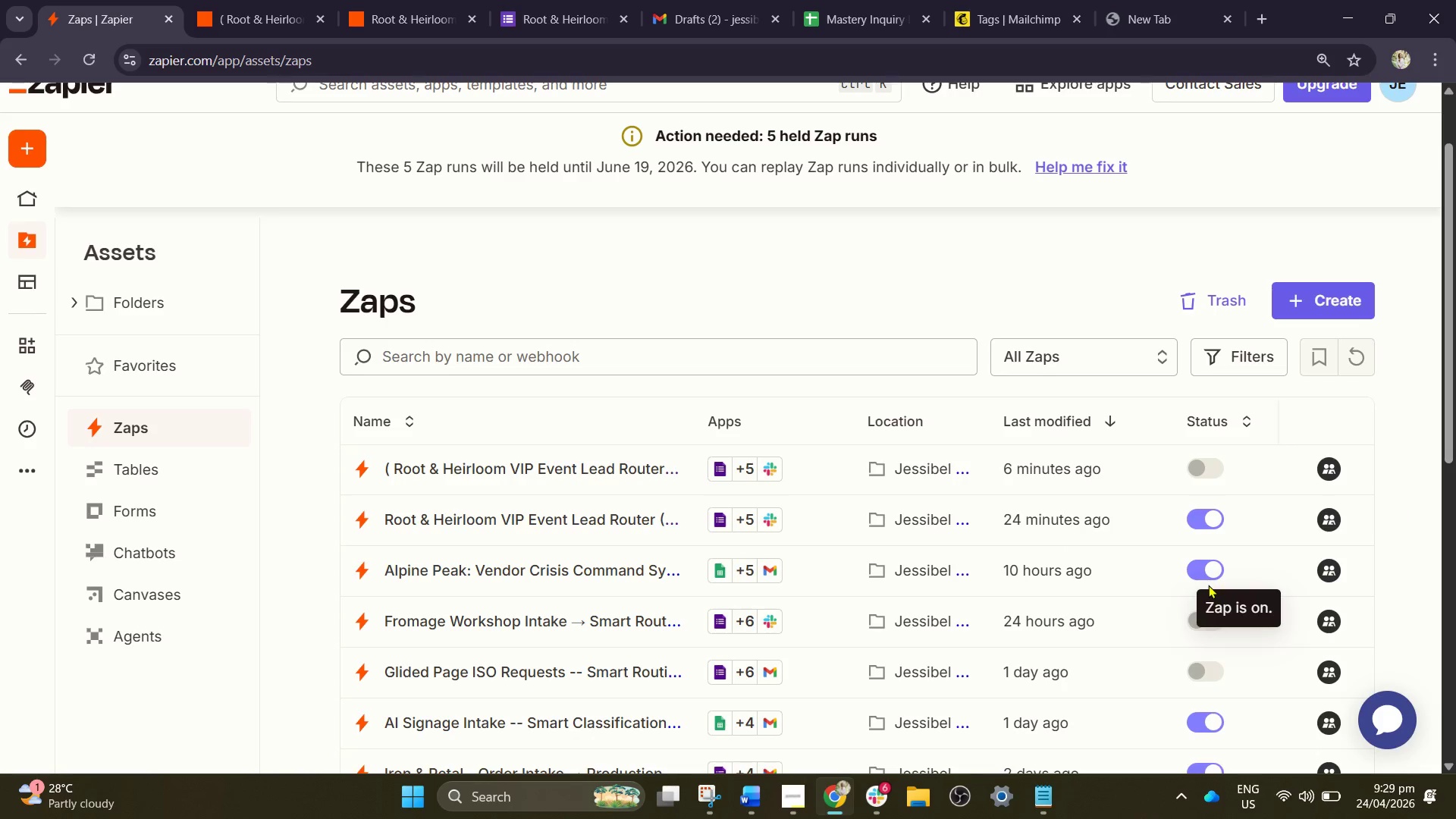 
wait(6.73)
 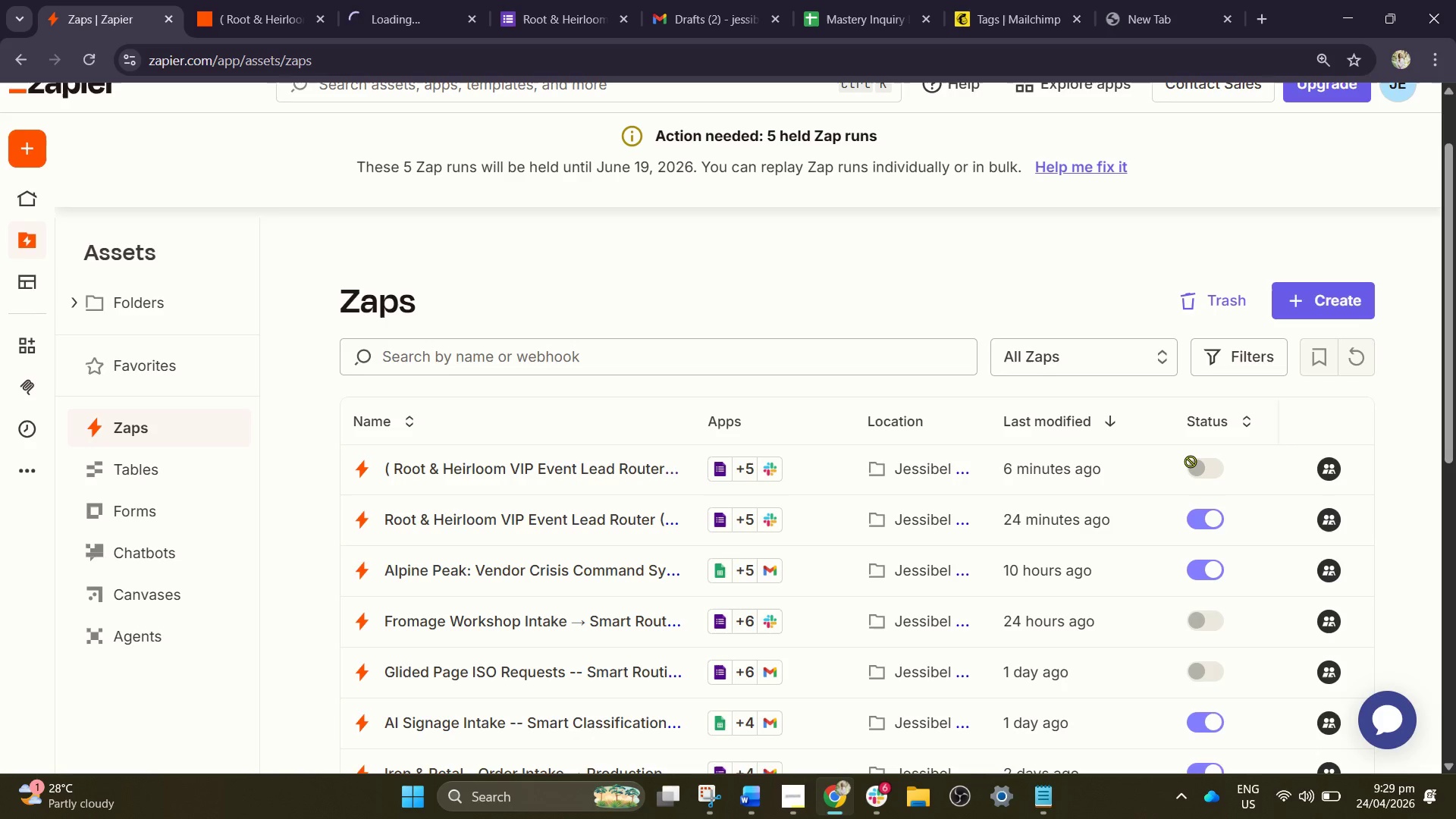 
left_click([216, 0])
 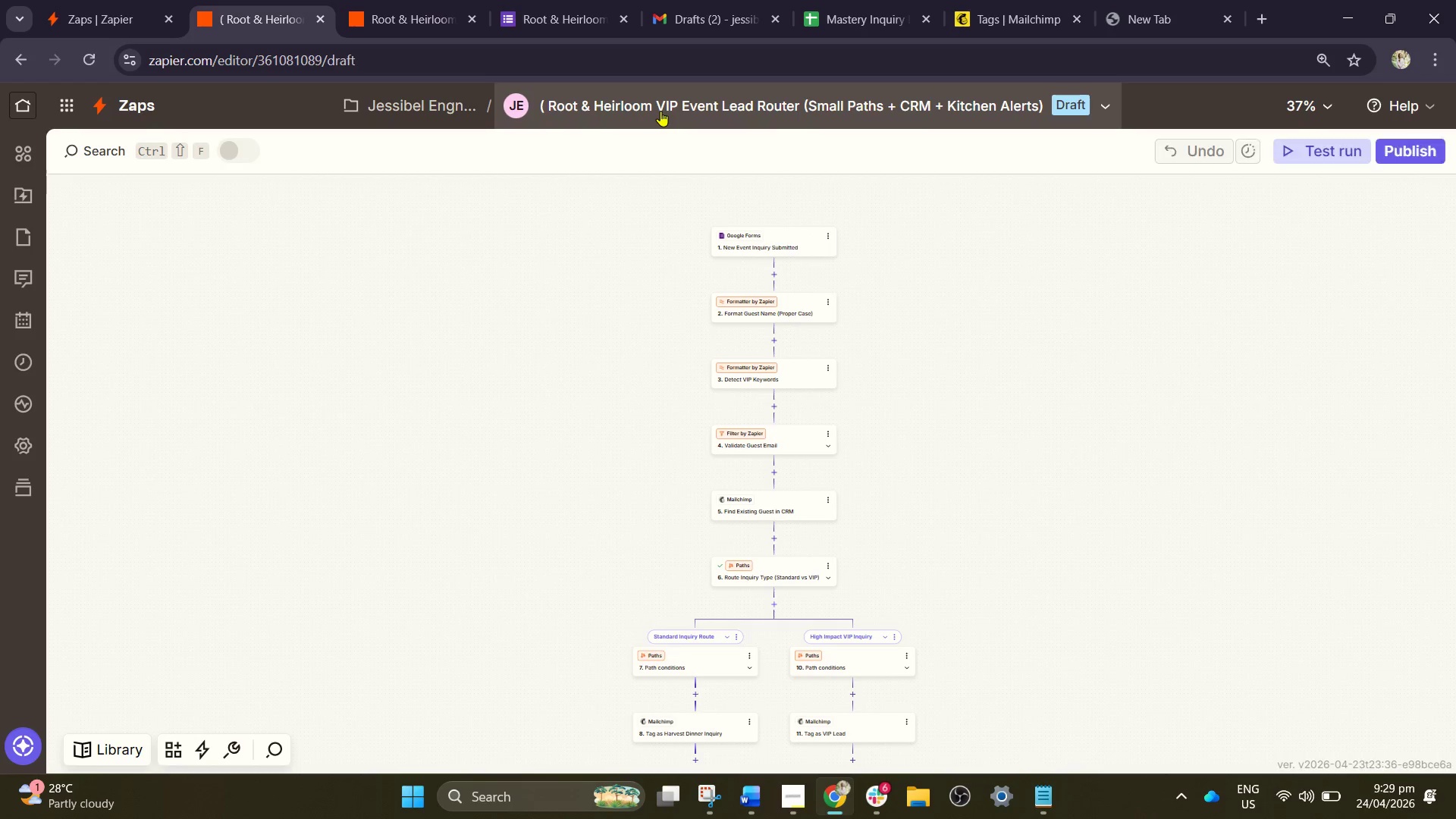 
left_click([661, 111])
 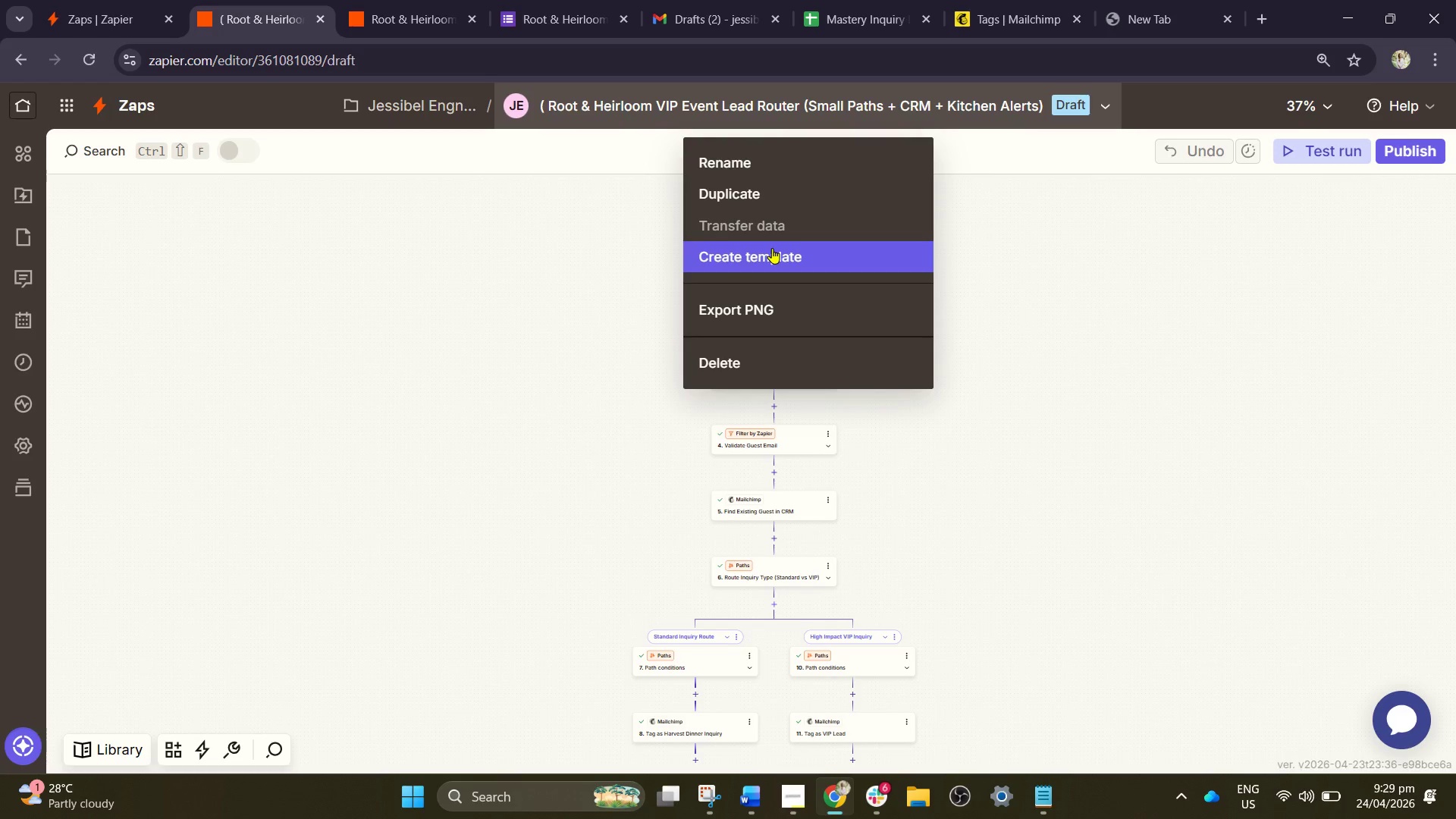 
left_click([453, 0])
 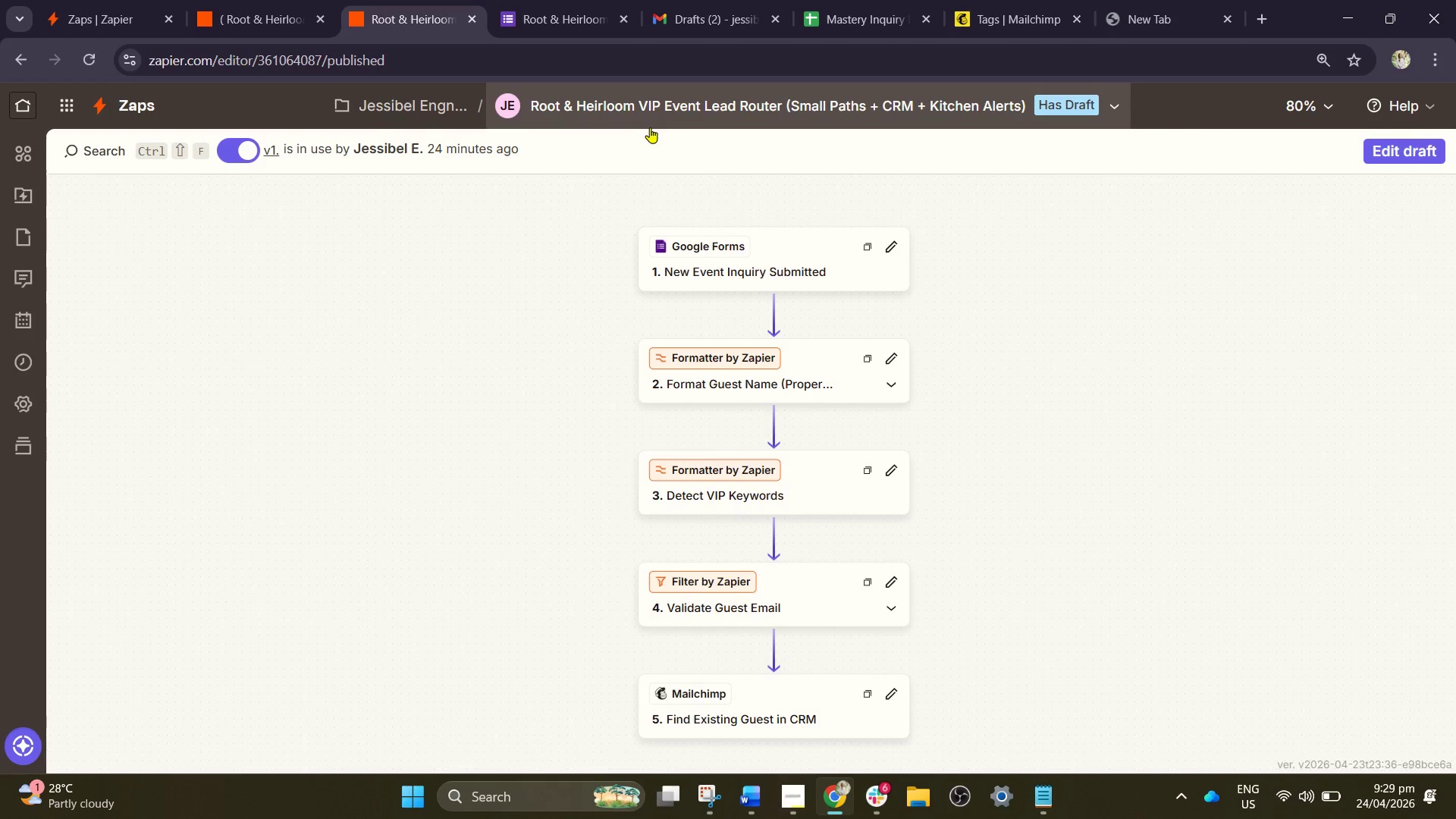 
left_click([663, 111])
 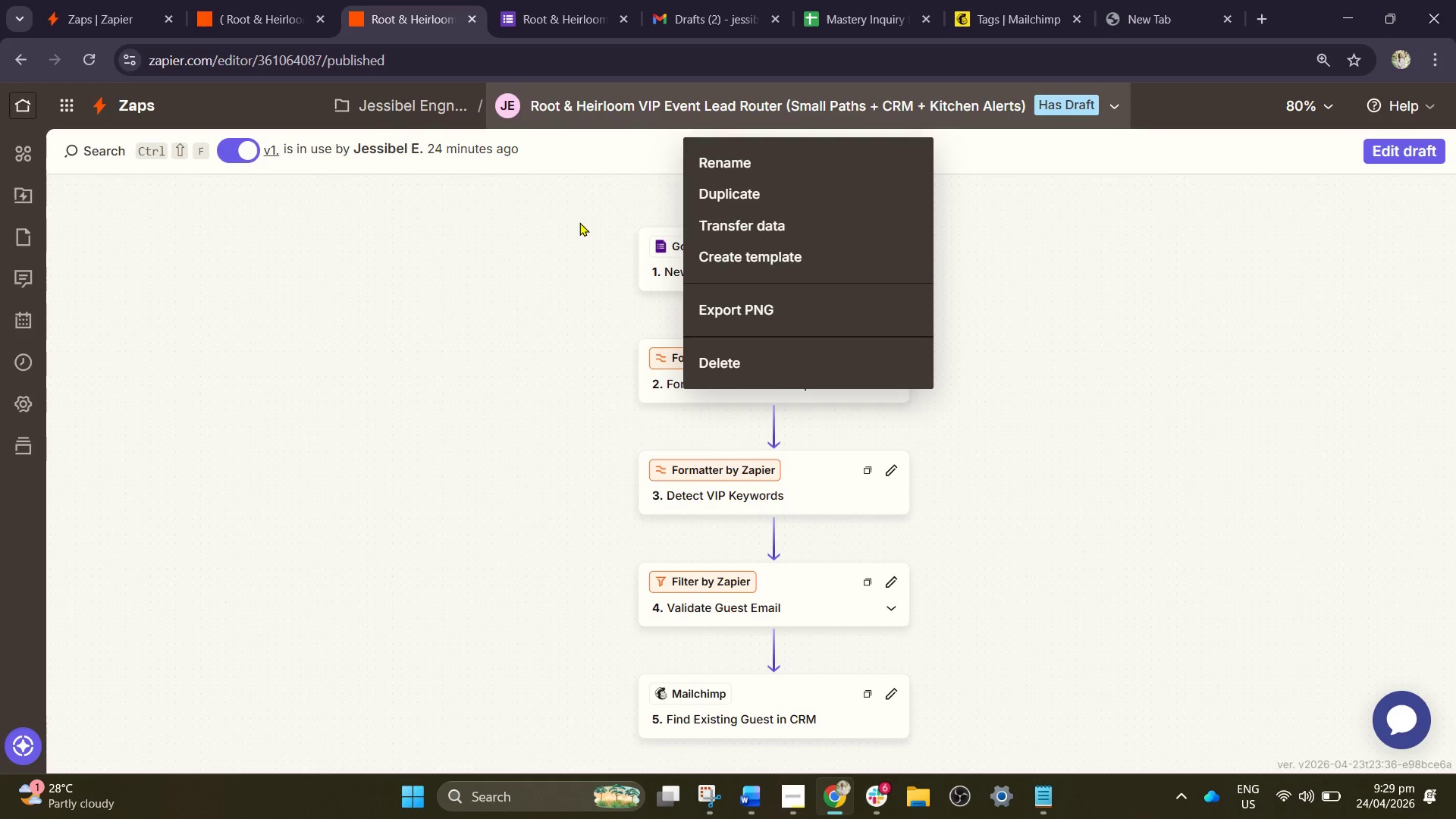 
wait(7.27)
 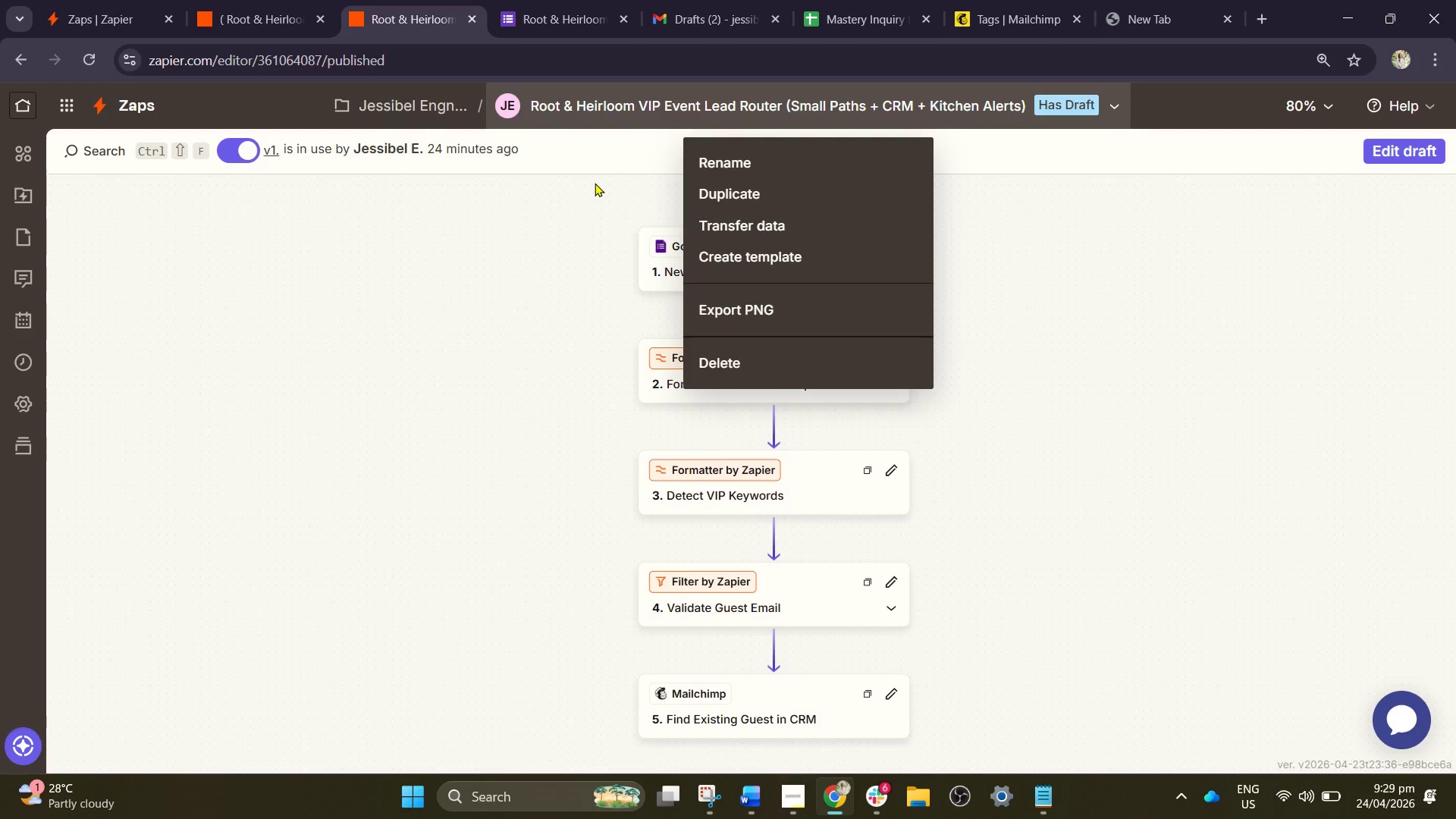 
left_click([1148, 358])
 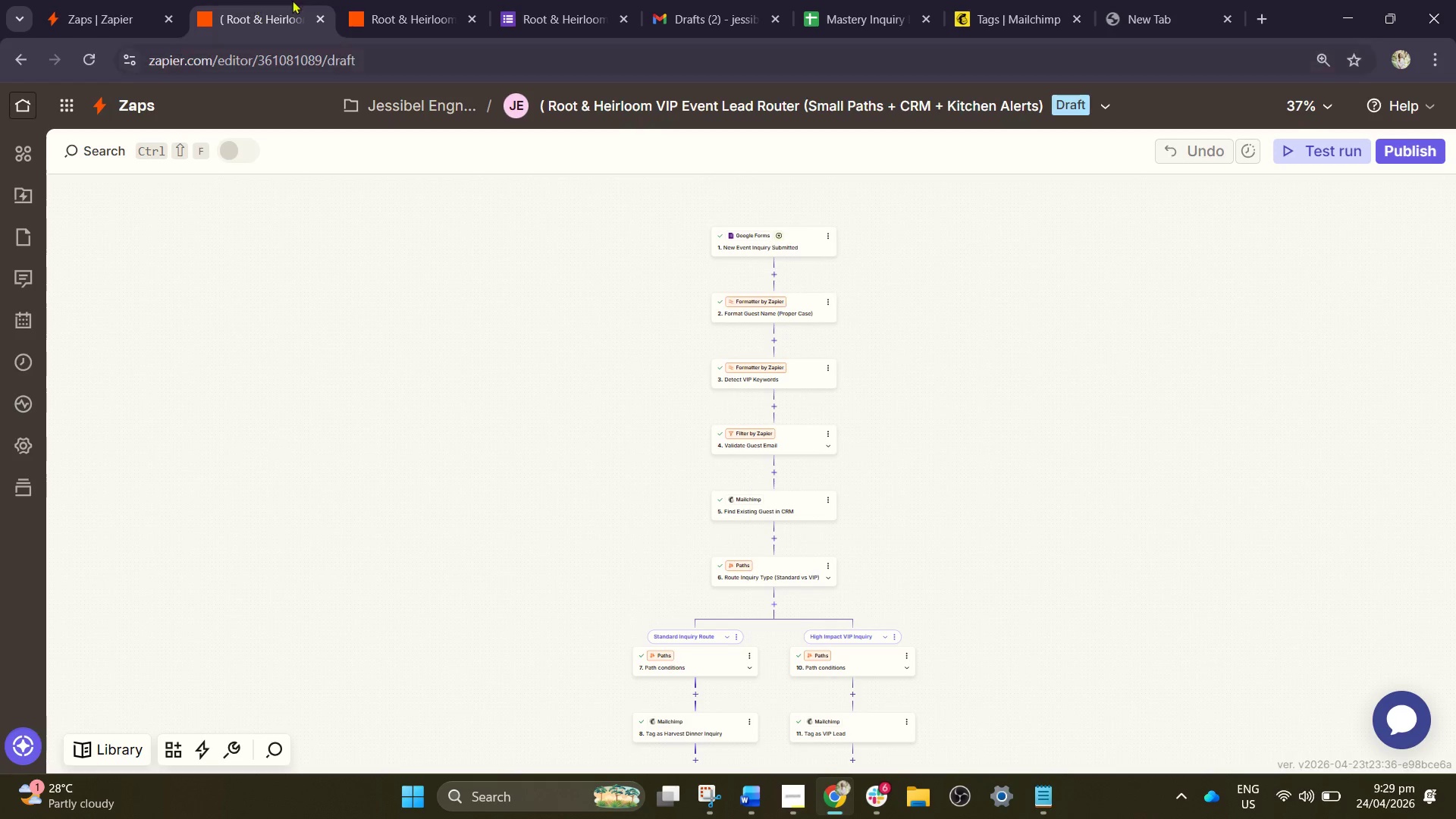 
left_click([407, 0])
 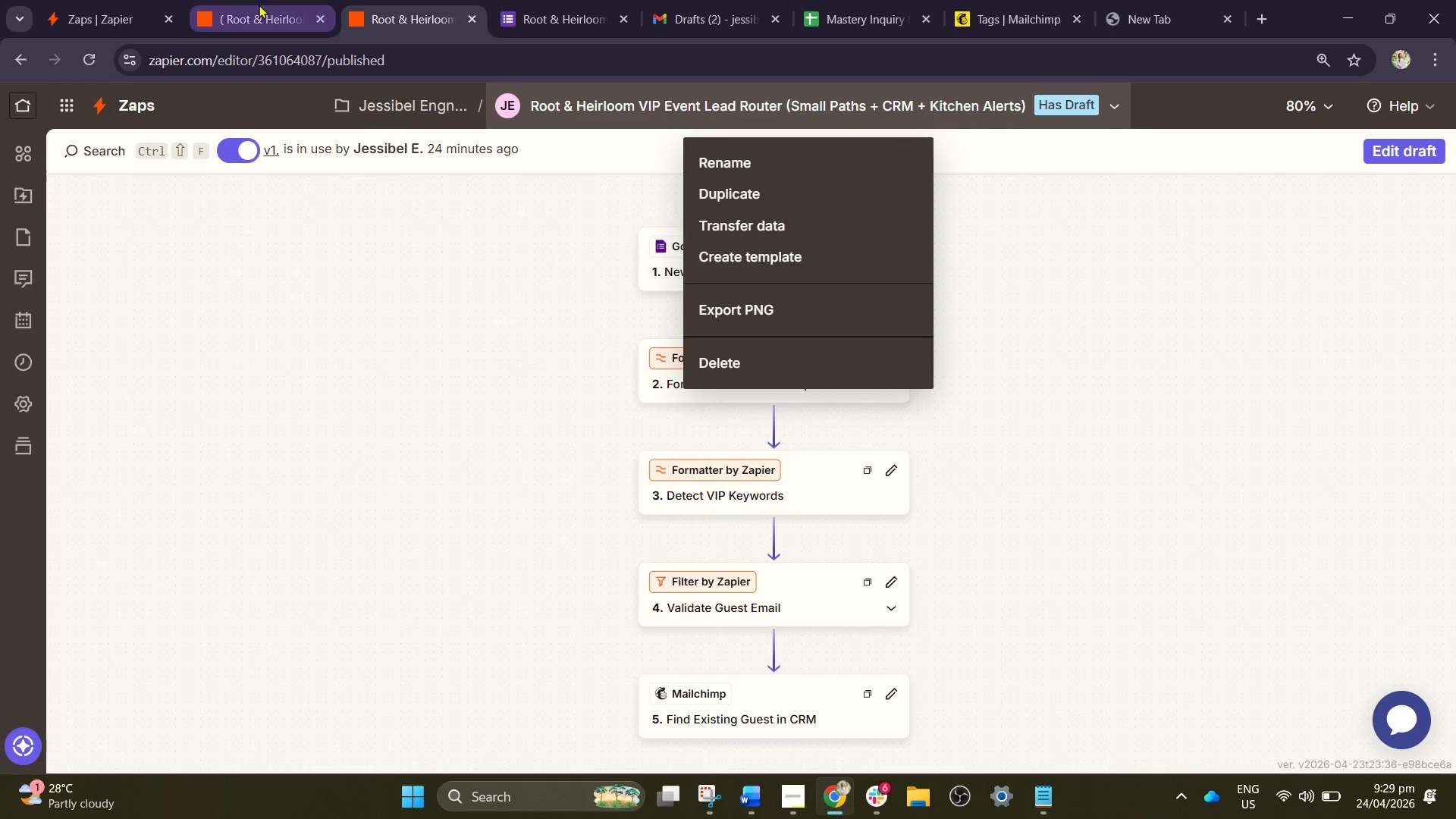 
left_click([259, 5])
 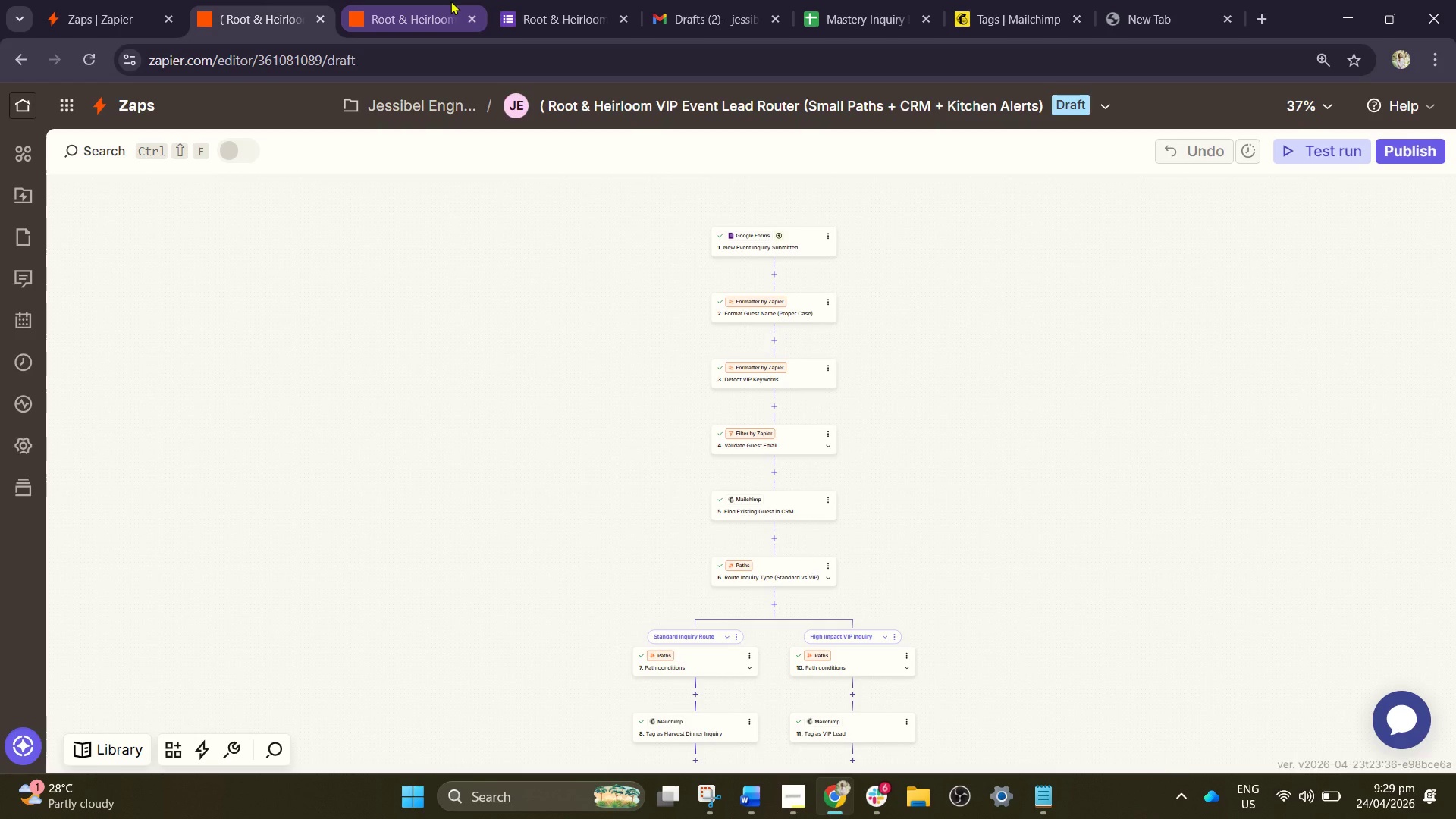 
left_click([450, 1])
 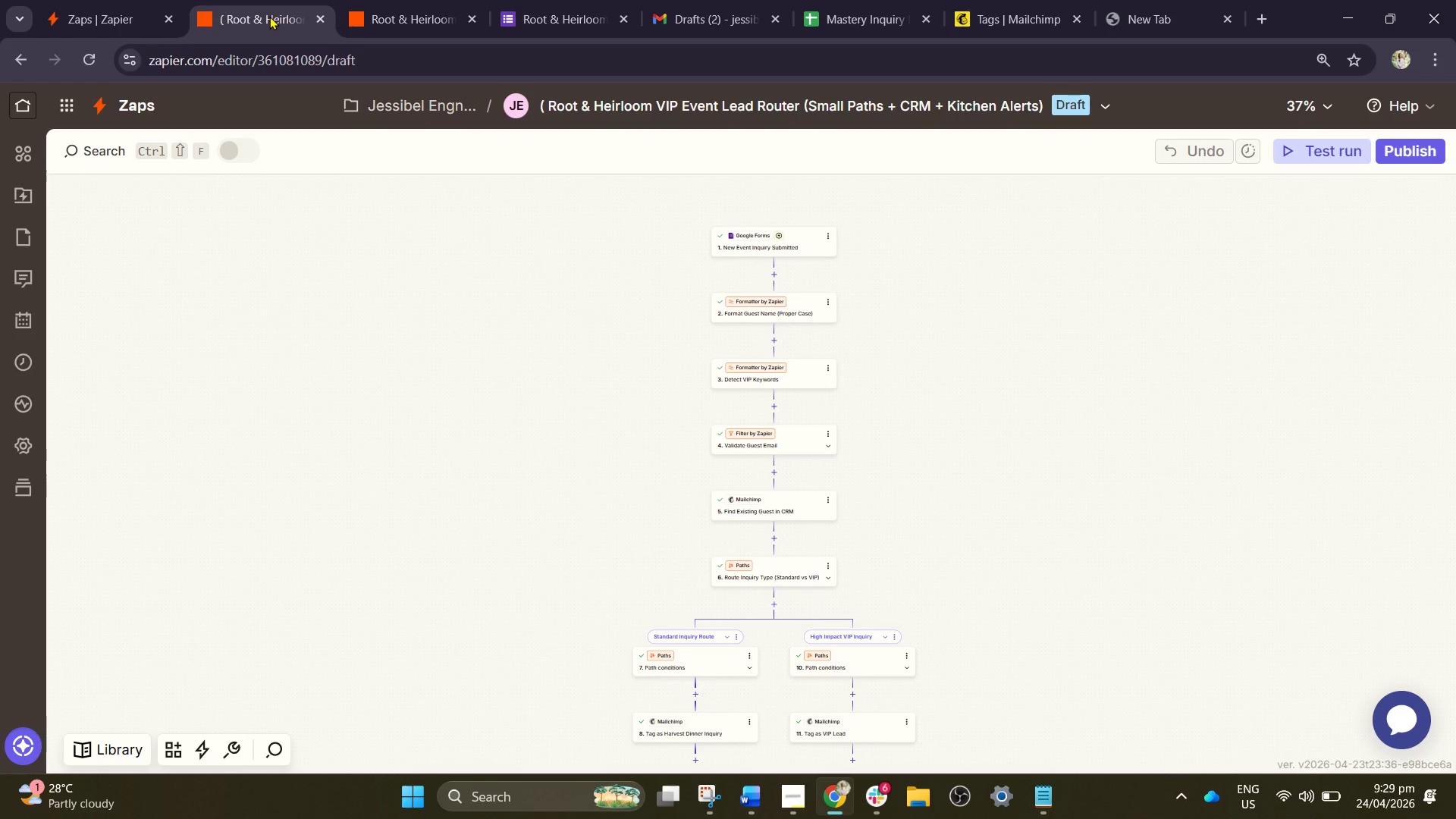 
wait(12.17)
 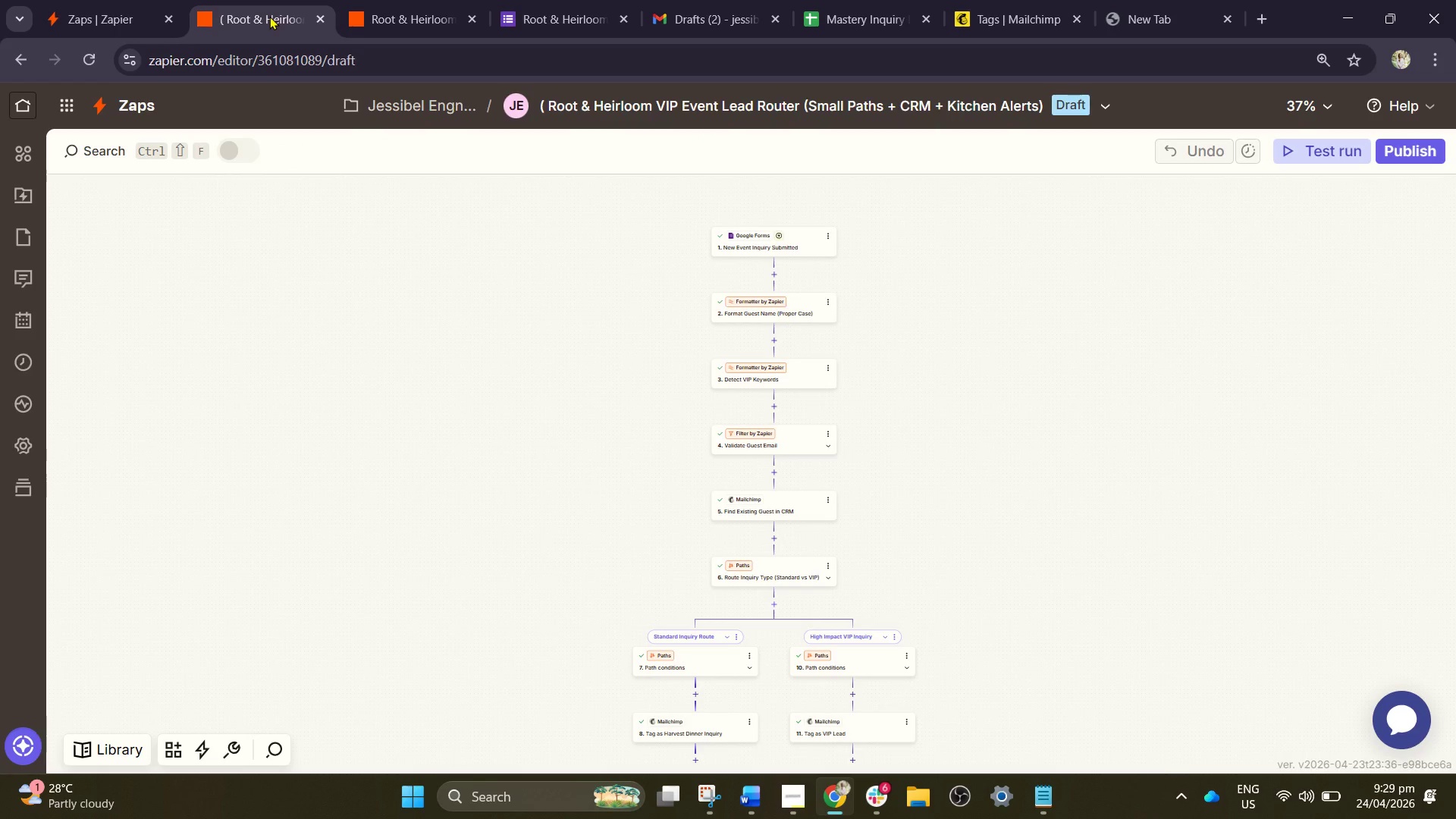 
left_click([244, 0])
 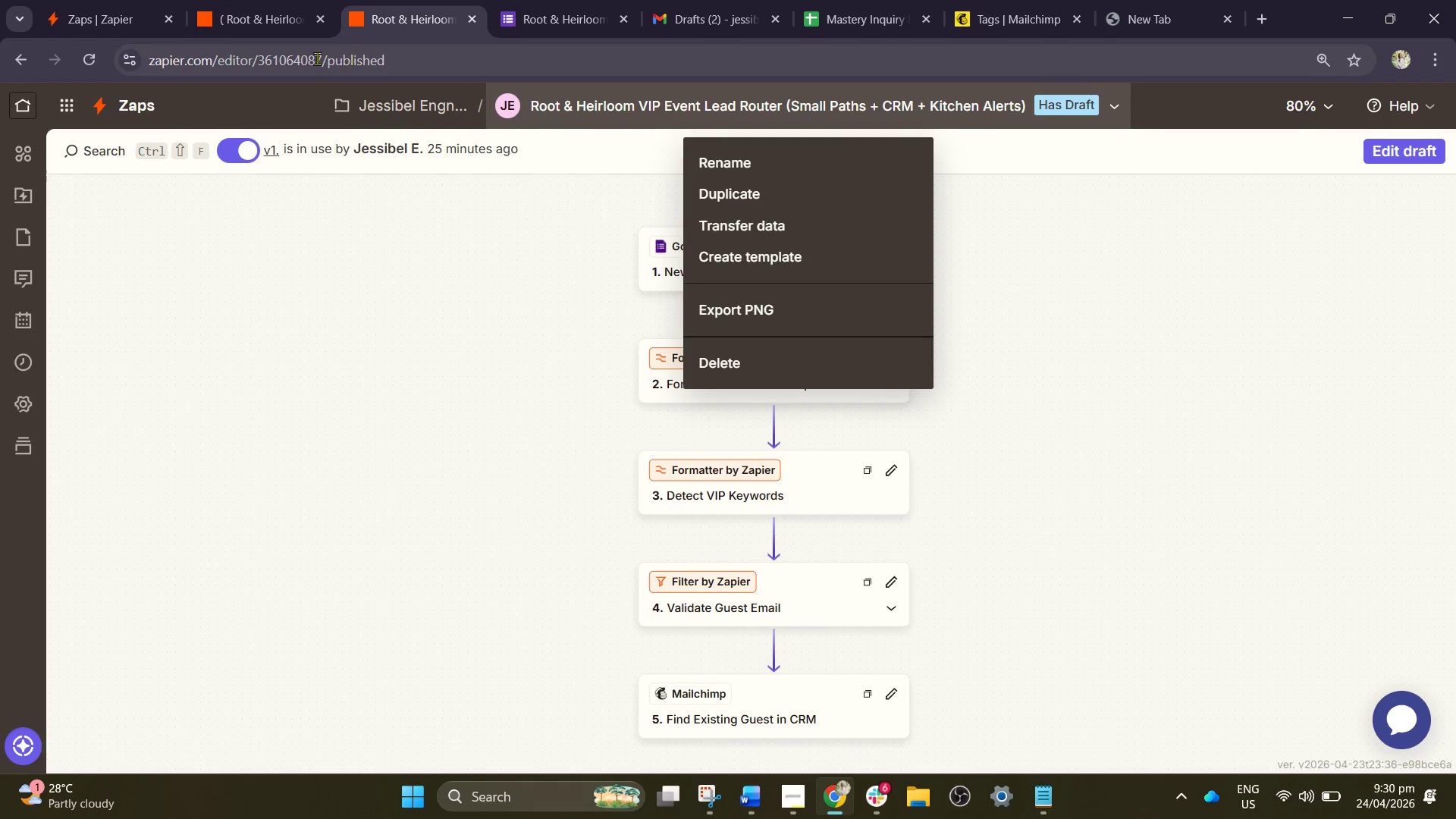 
wait(6.11)
 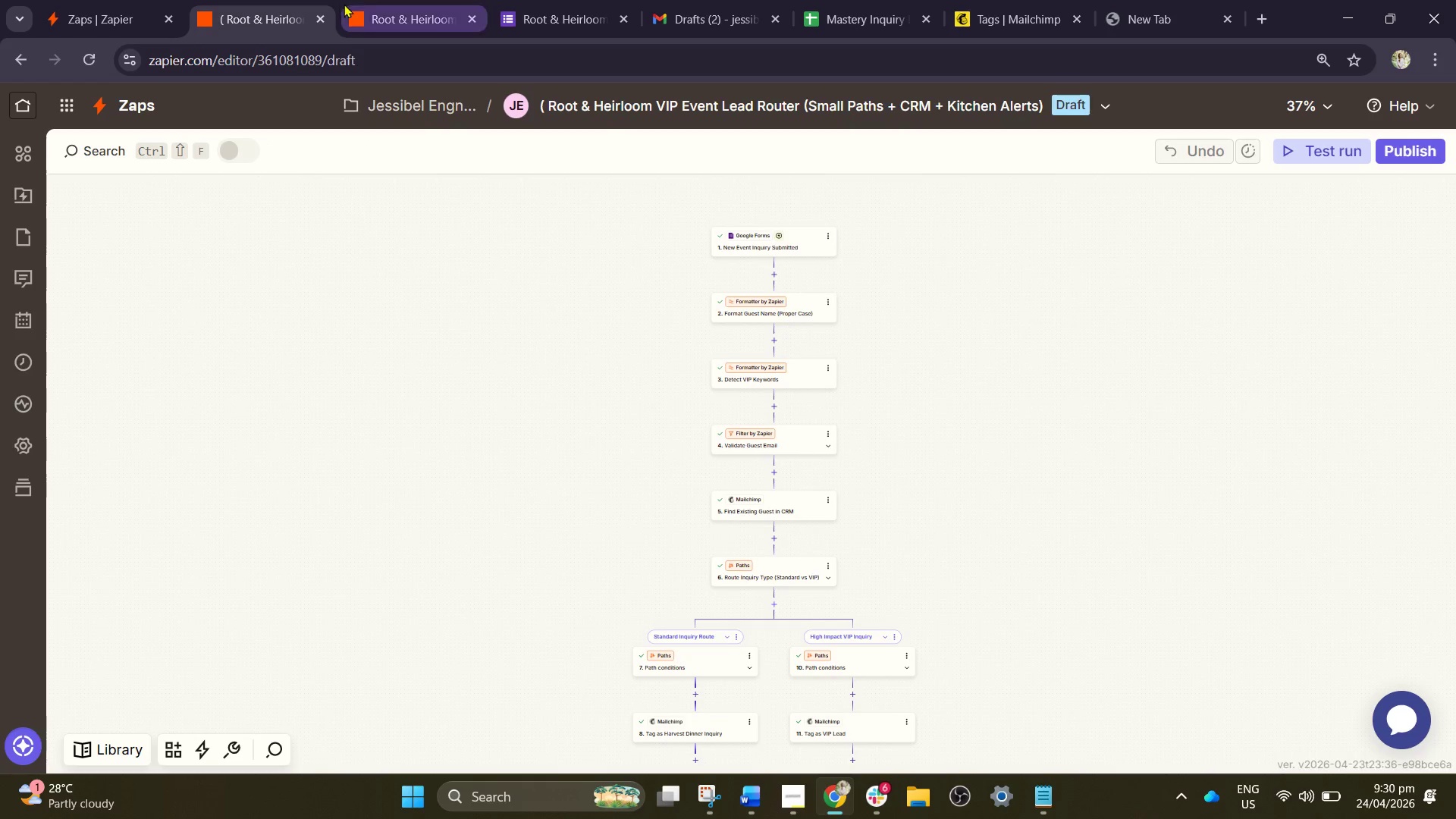 
left_click([58, 0])
 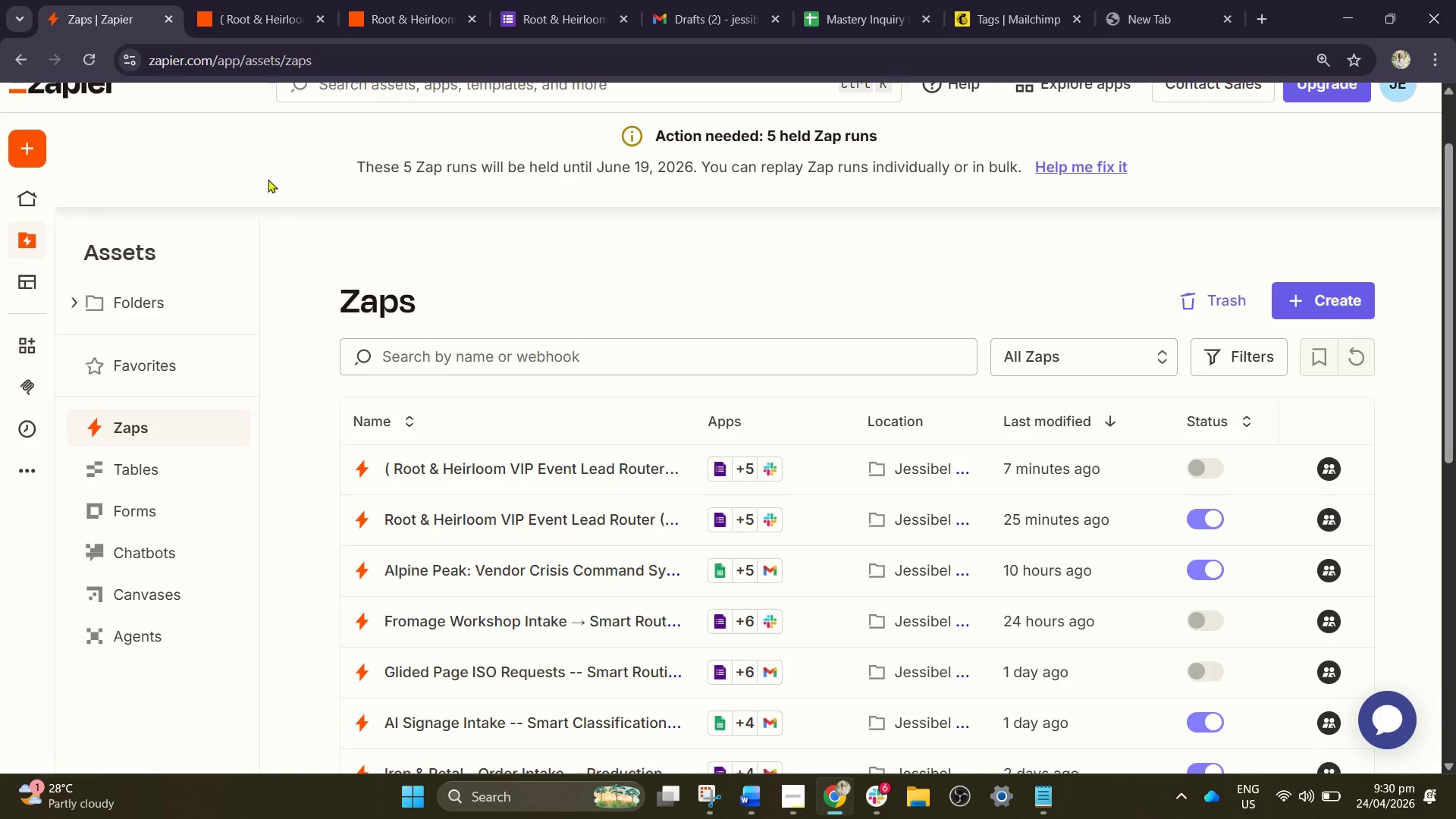 
mouse_move([436, 471])
 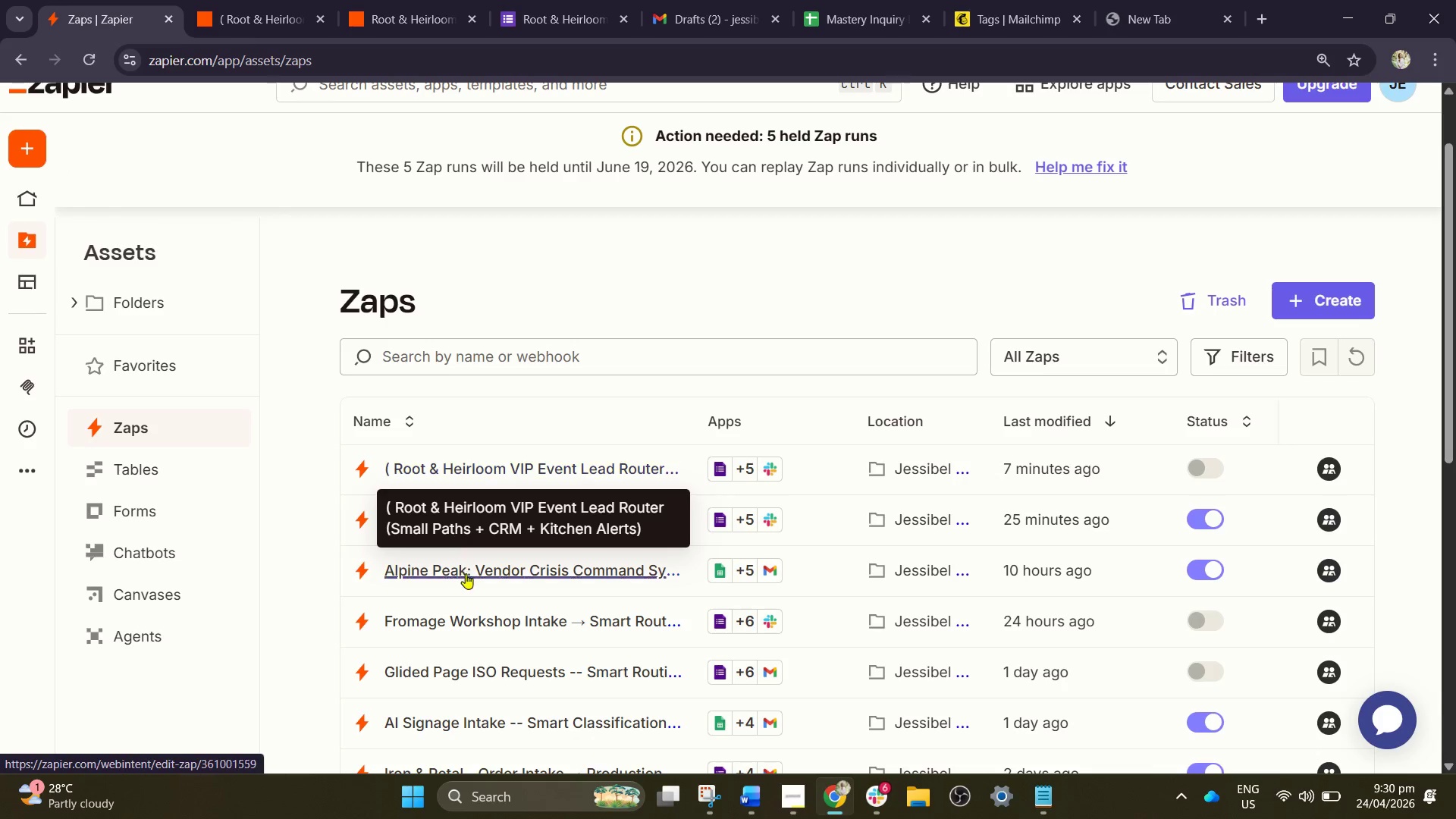 
mouse_move([448, 584])
 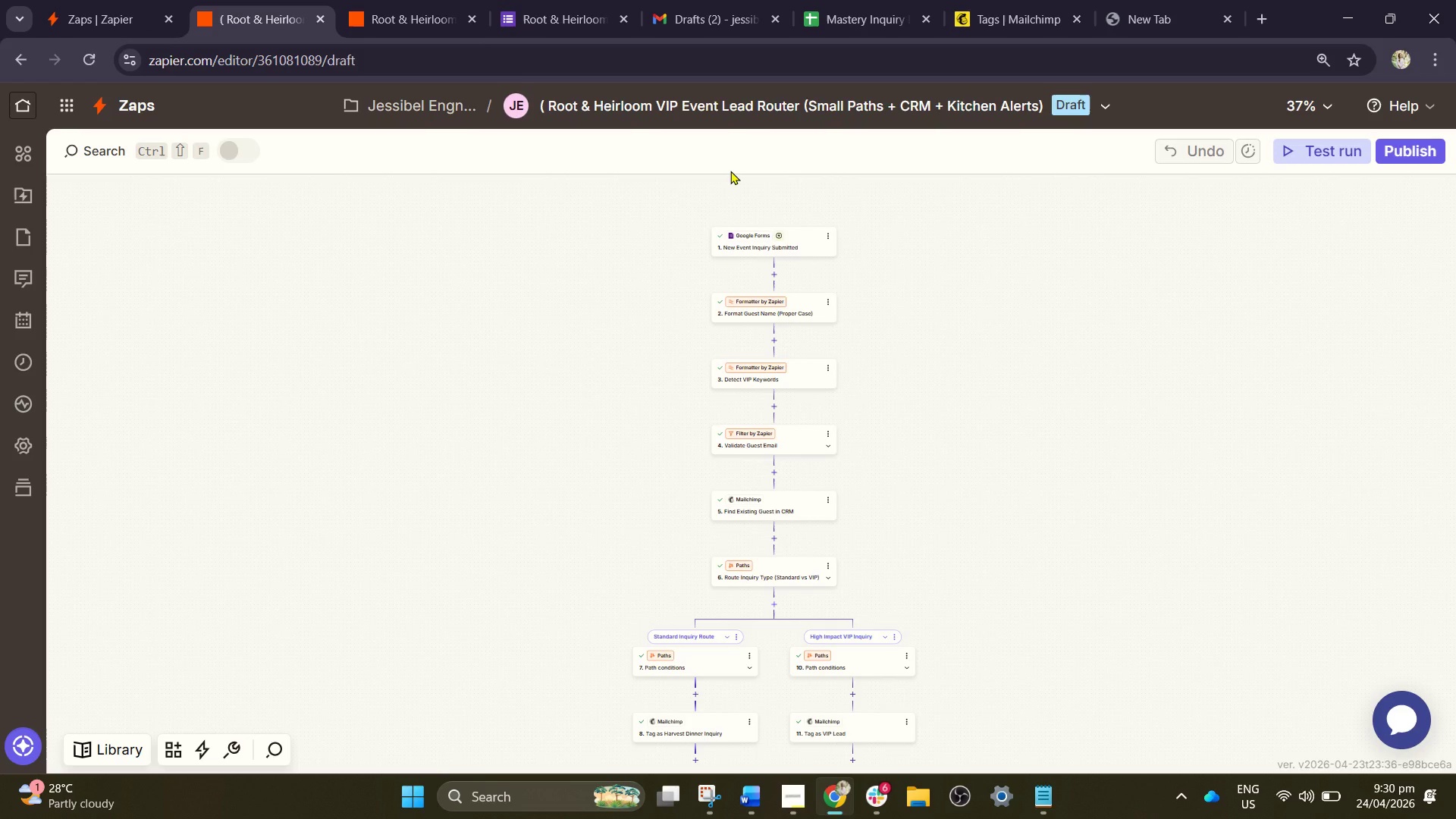 
wait(20.71)
 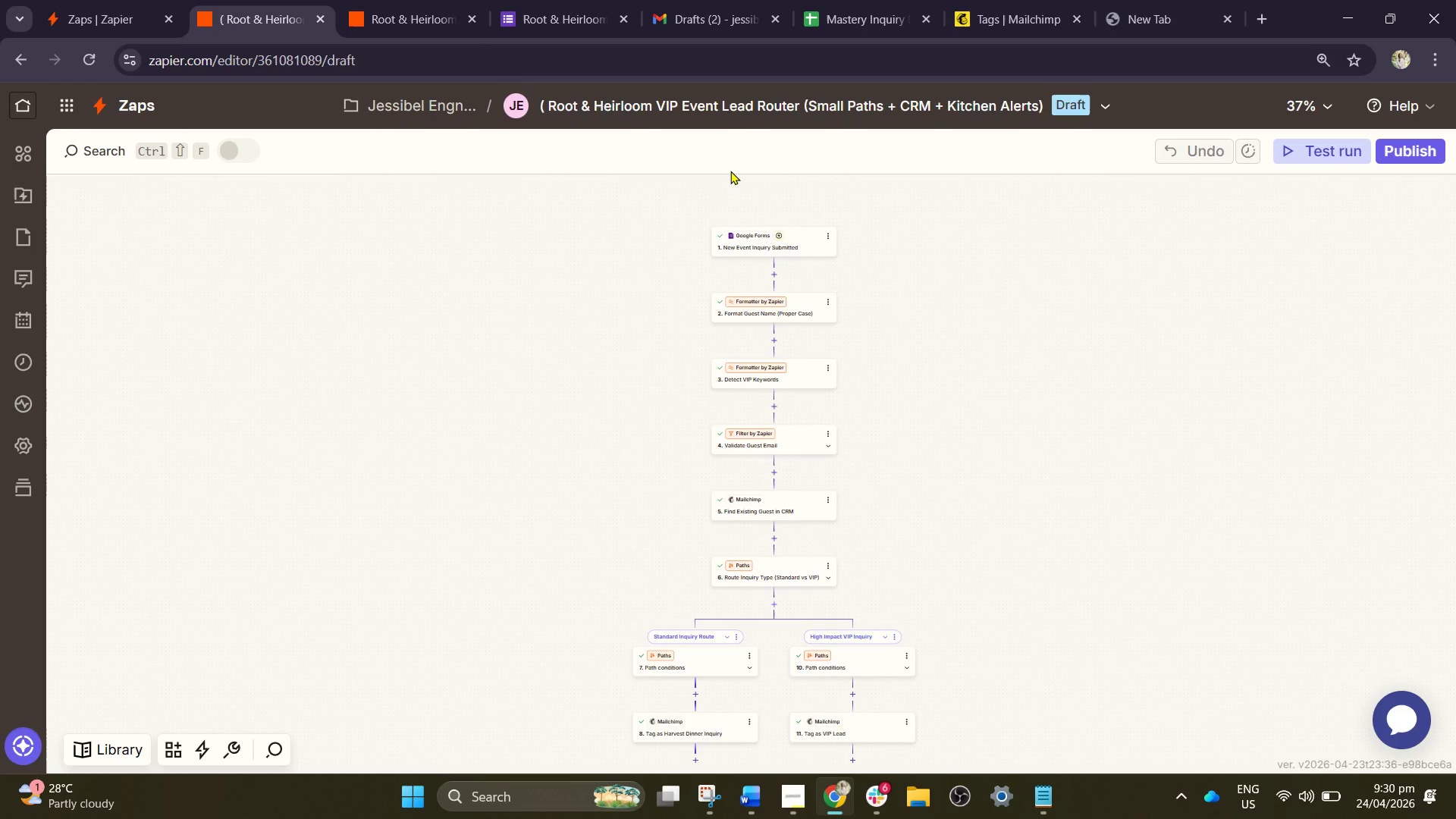 
mouse_move([801, 49])
 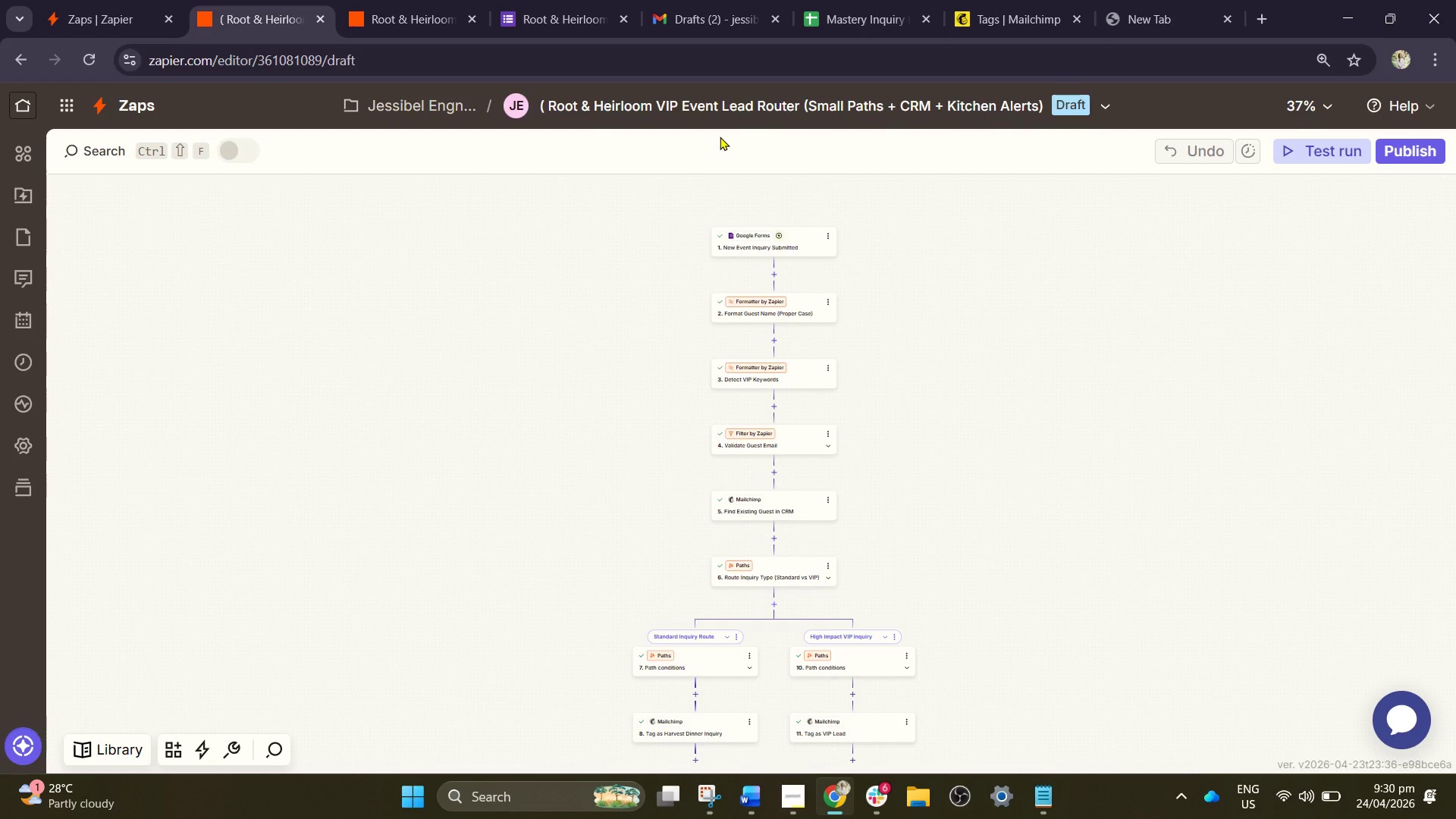 
wait(6.8)
 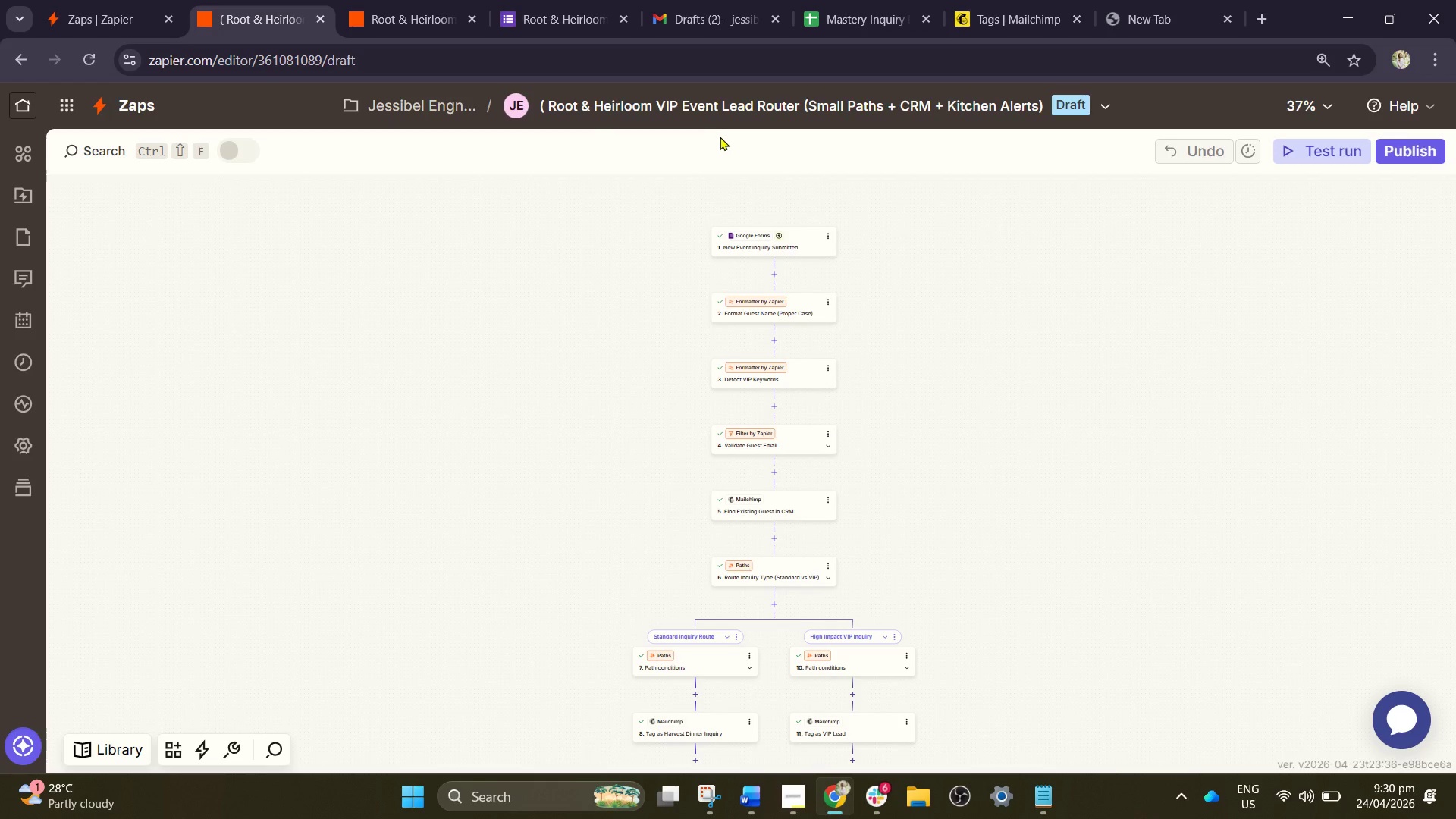 
scroll: coordinate [720, 141], scroll_direction: down, amount: 2.0
 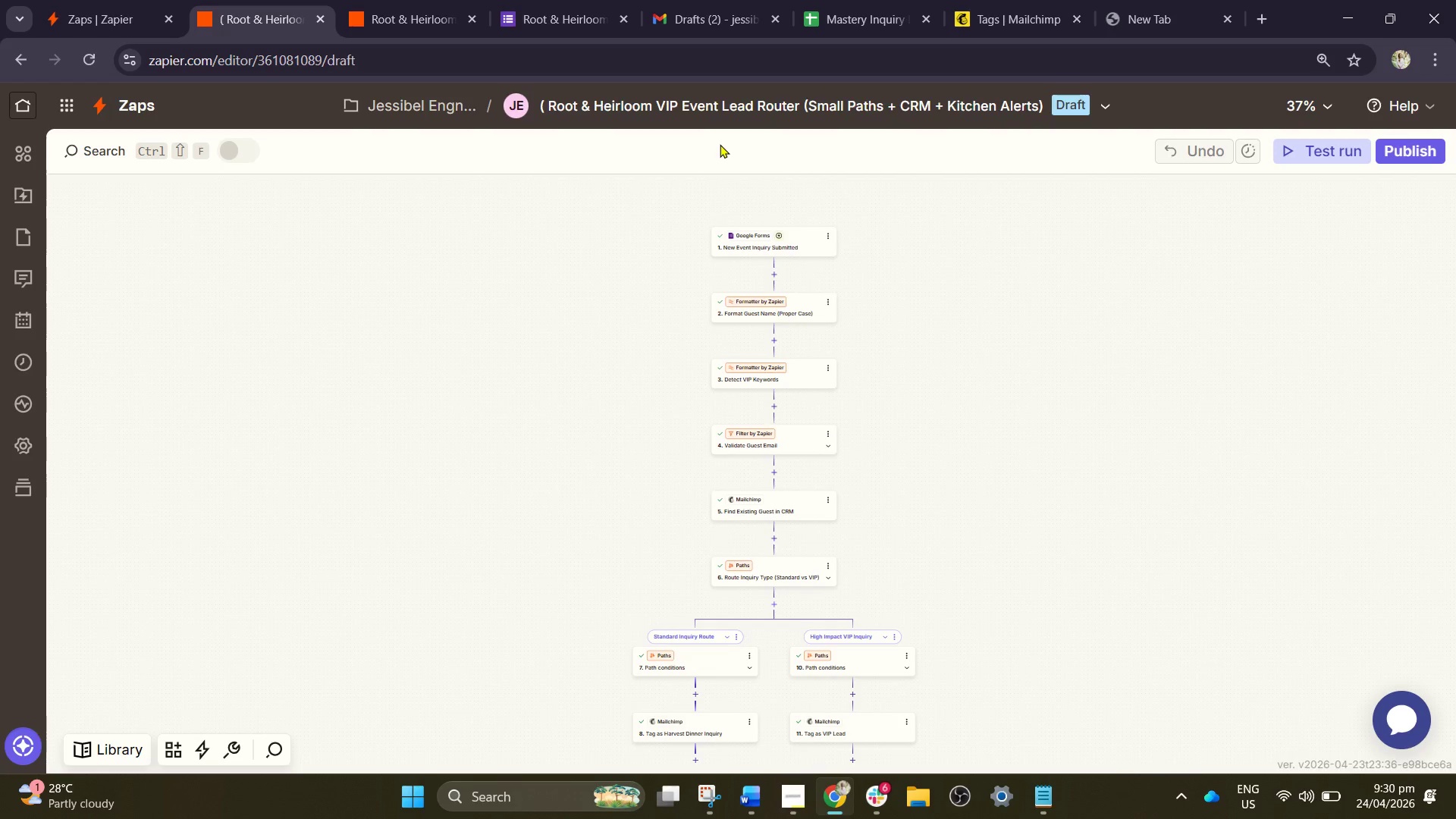 
scroll: coordinate [723, 143], scroll_direction: up, amount: 1.0
 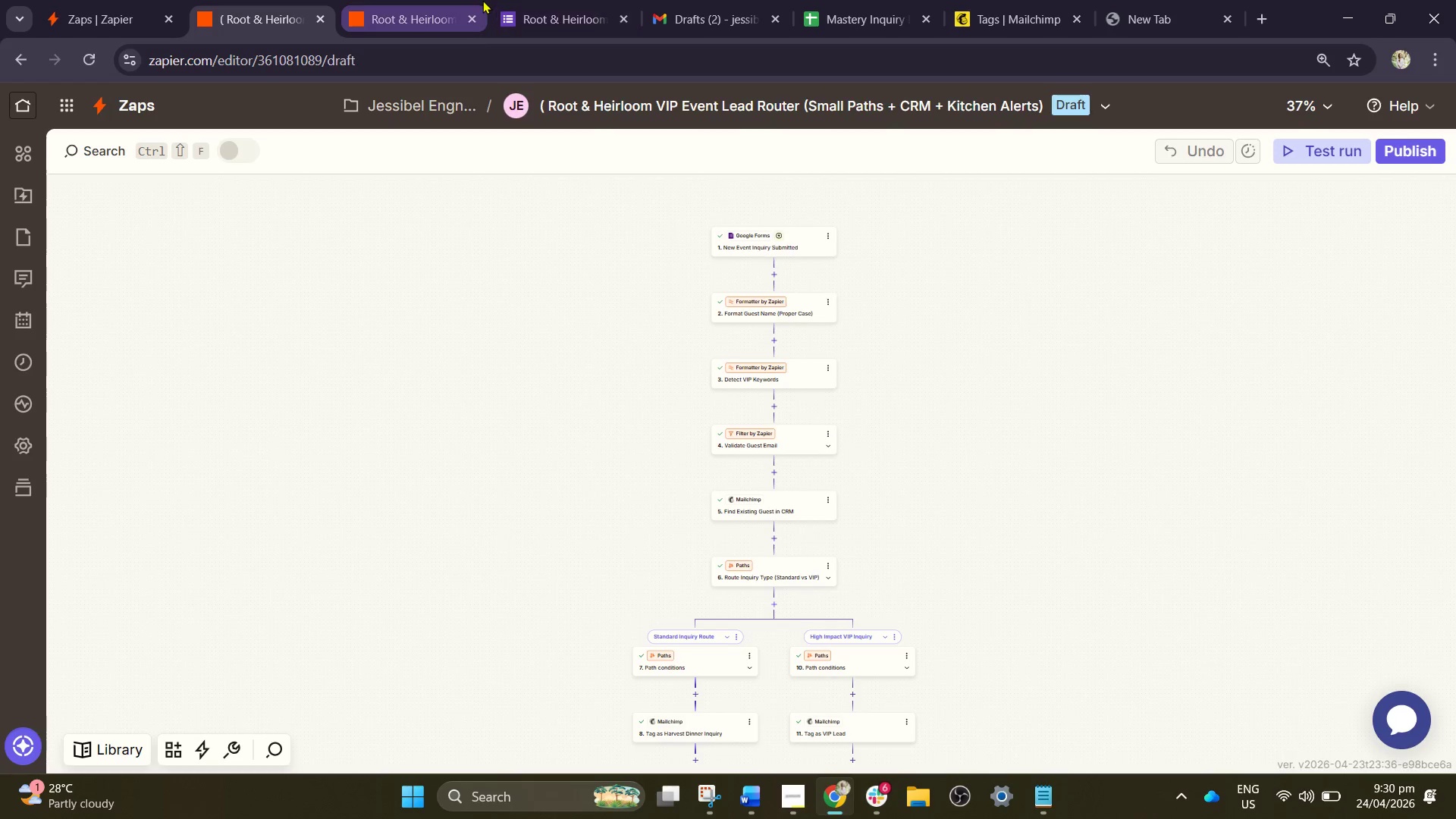 
left_click([548, 2])
 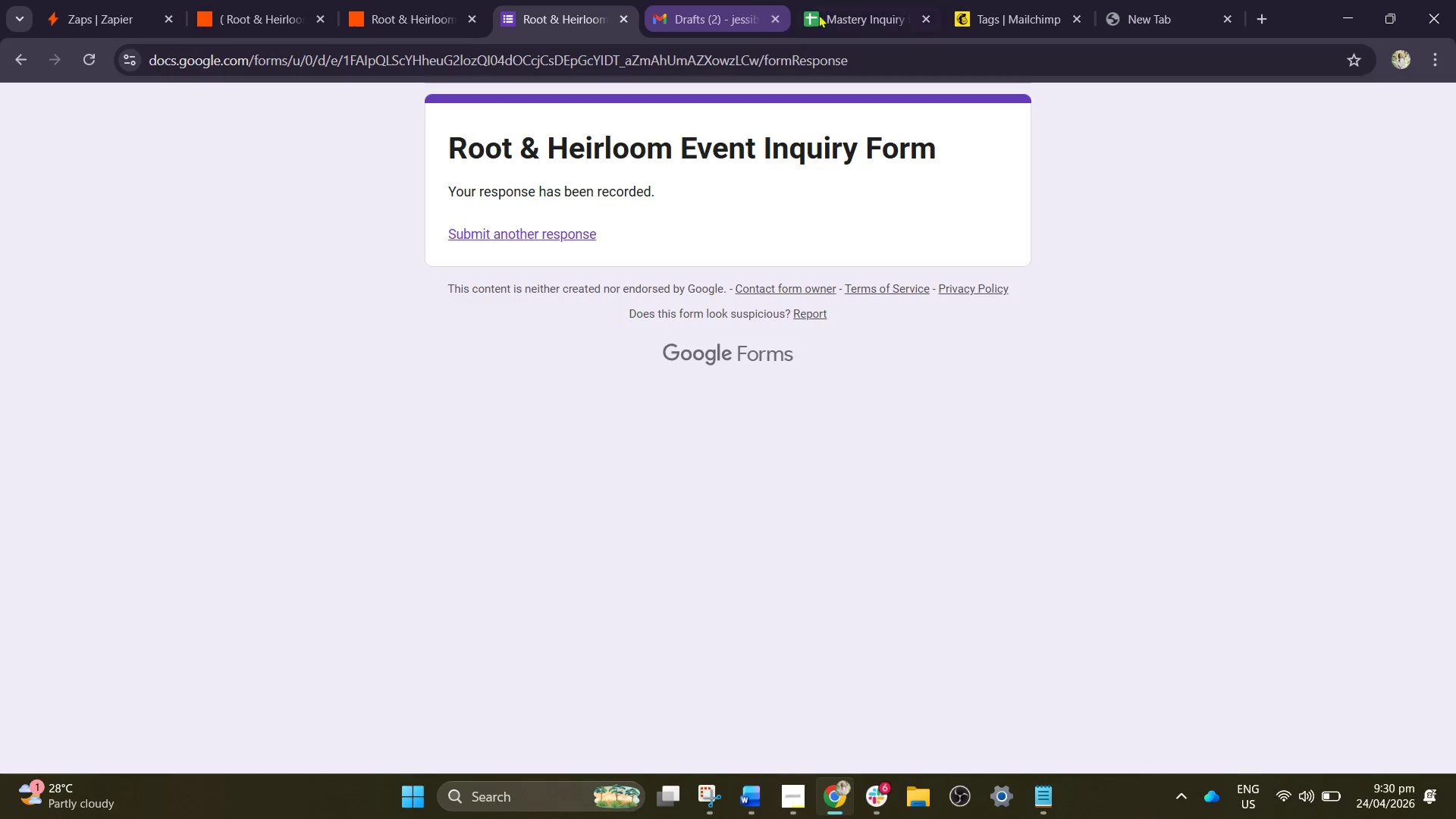 
left_click([849, 4])
 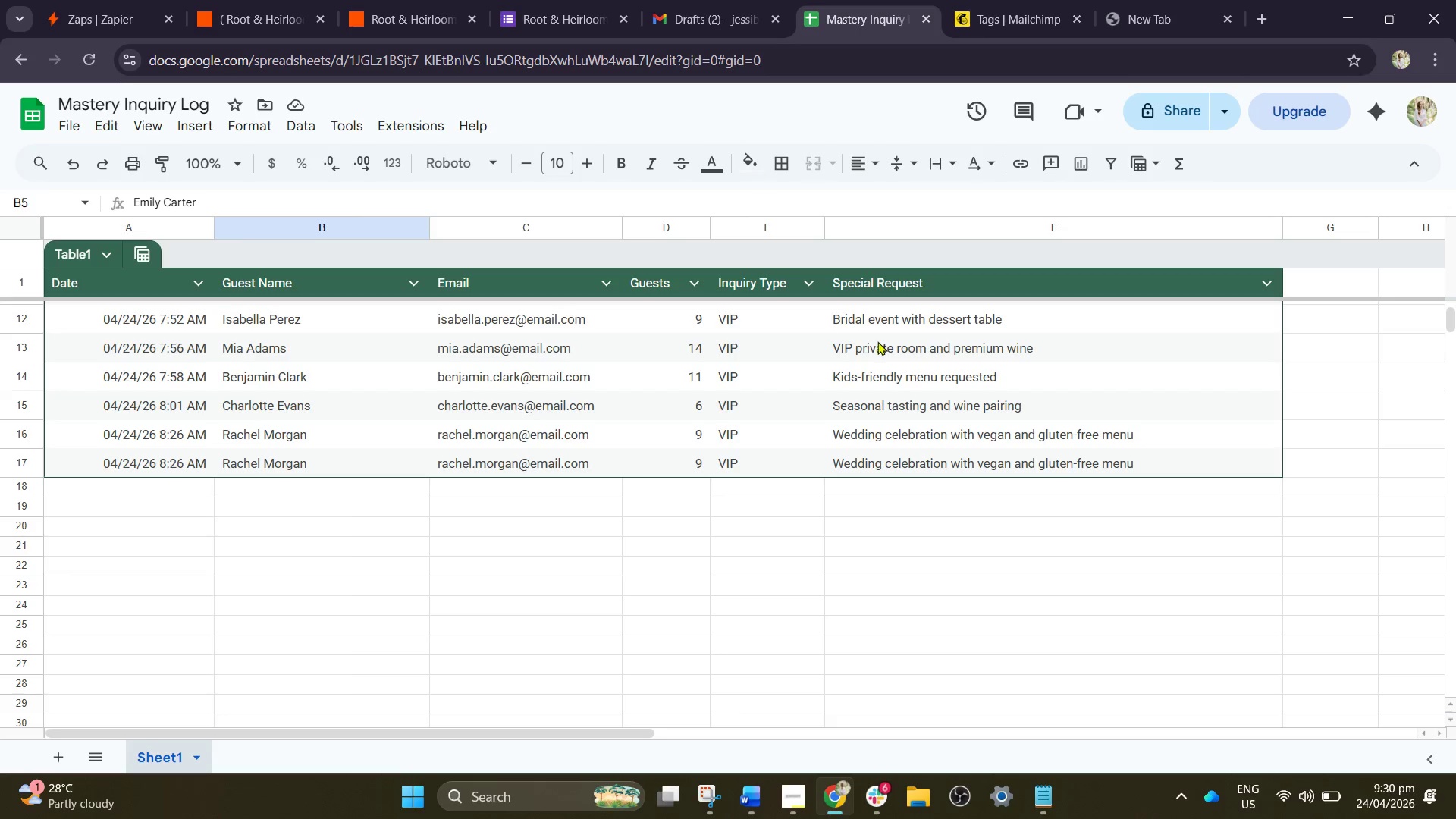 
scroll: coordinate [684, 317], scroll_direction: up, amount: 2.0
 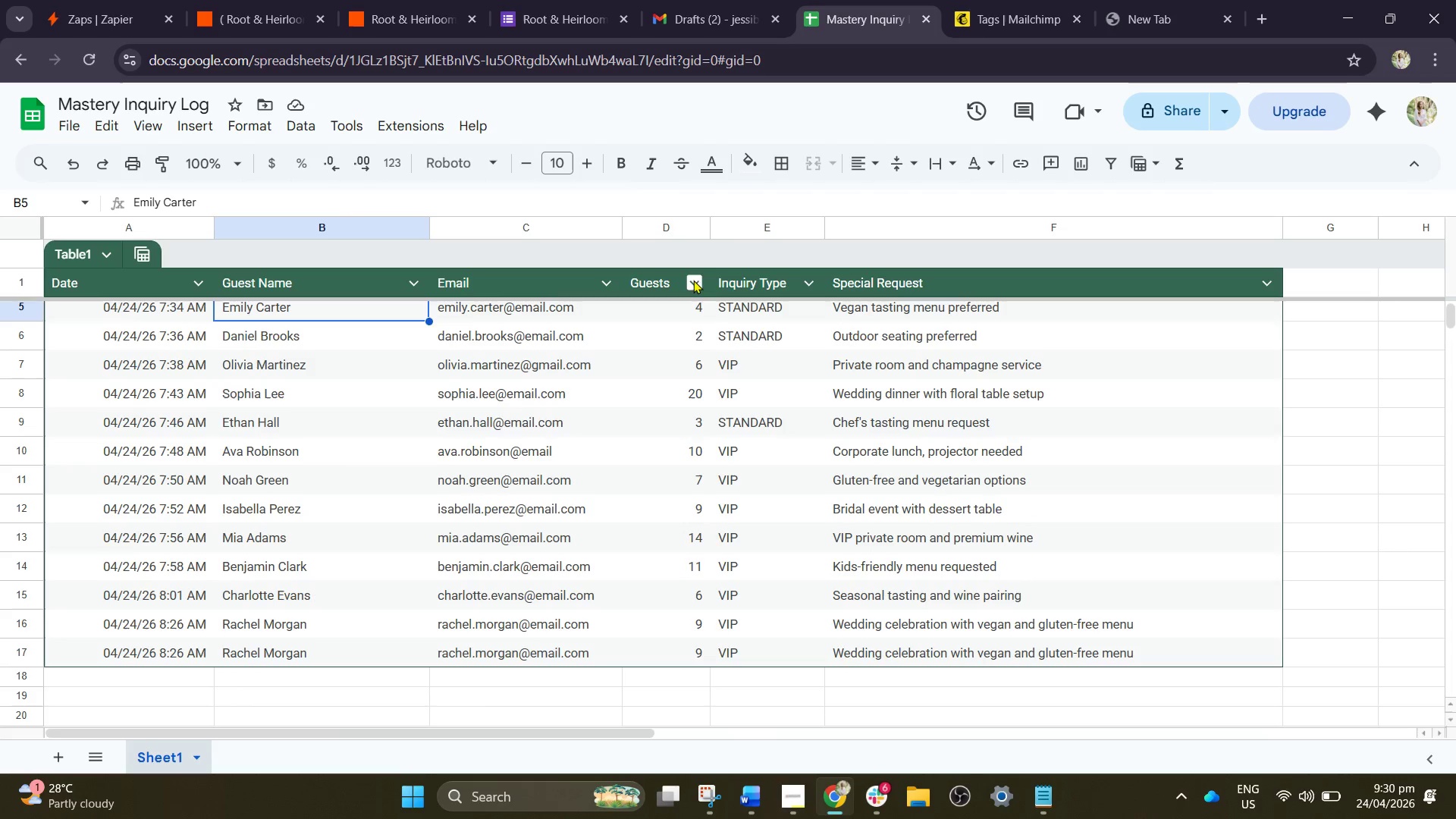 
mouse_move([648, 378])
 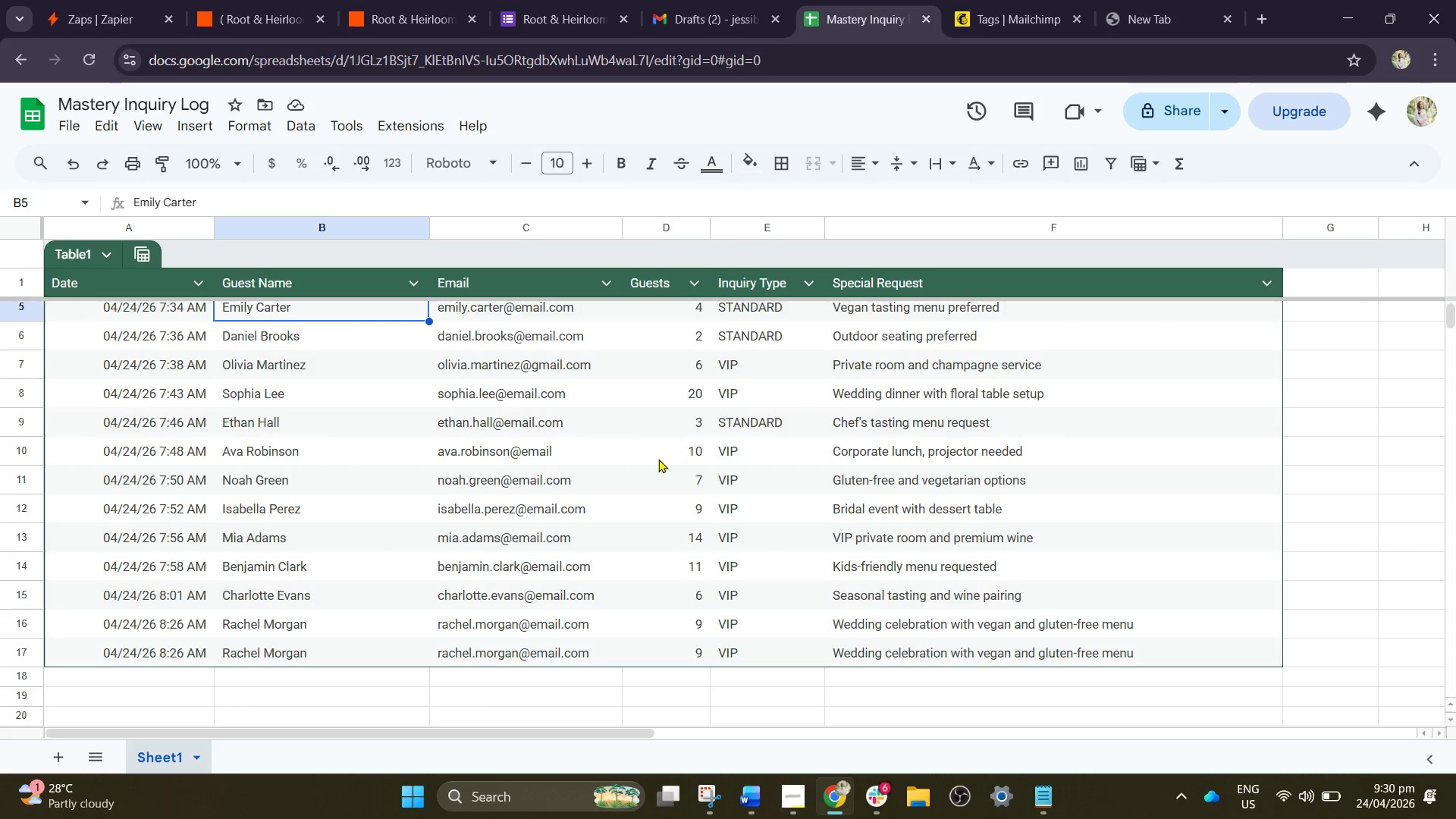 
scroll: coordinate [658, 459], scroll_direction: down, amount: 1.0
 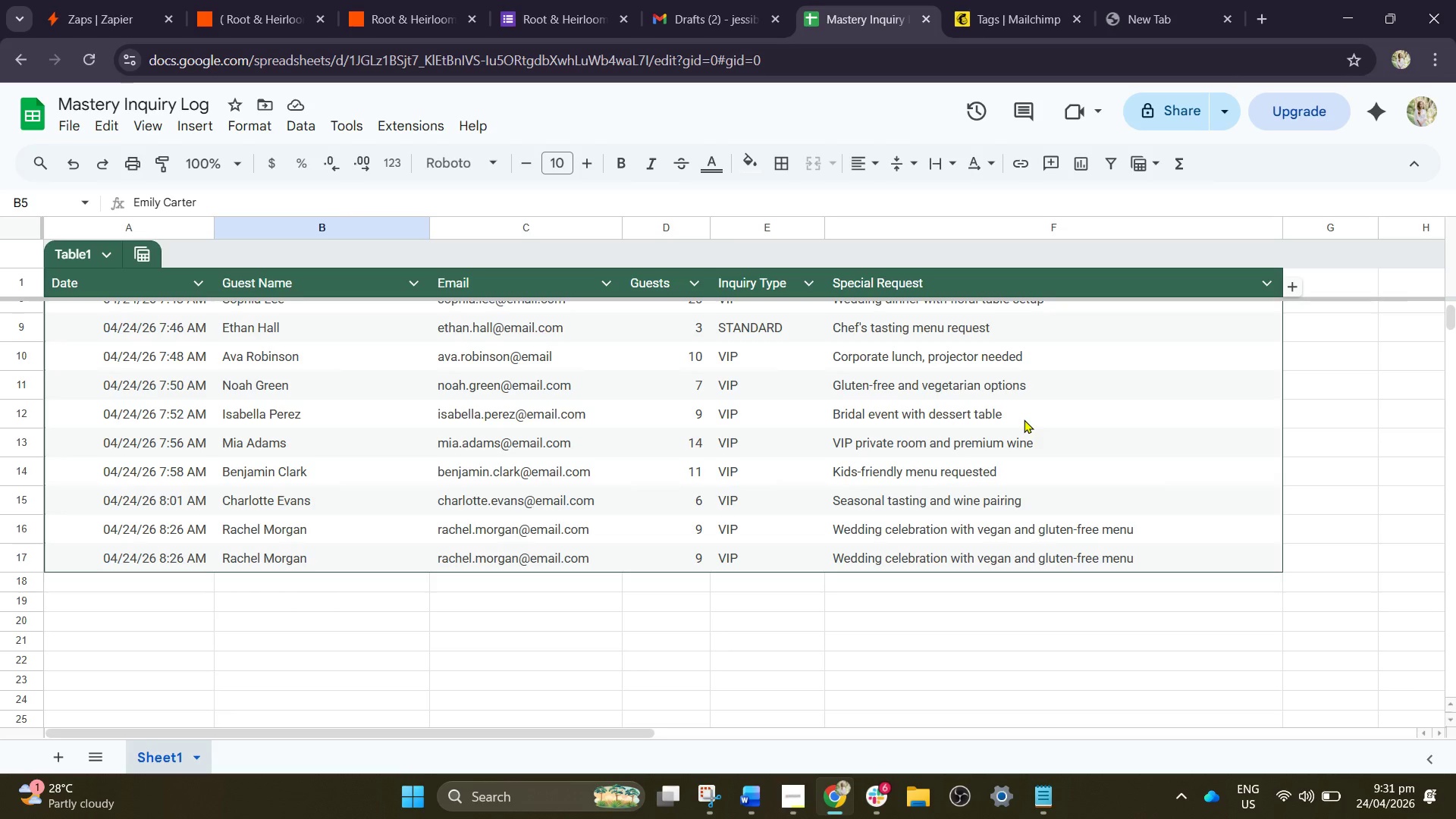 
wait(37.39)
 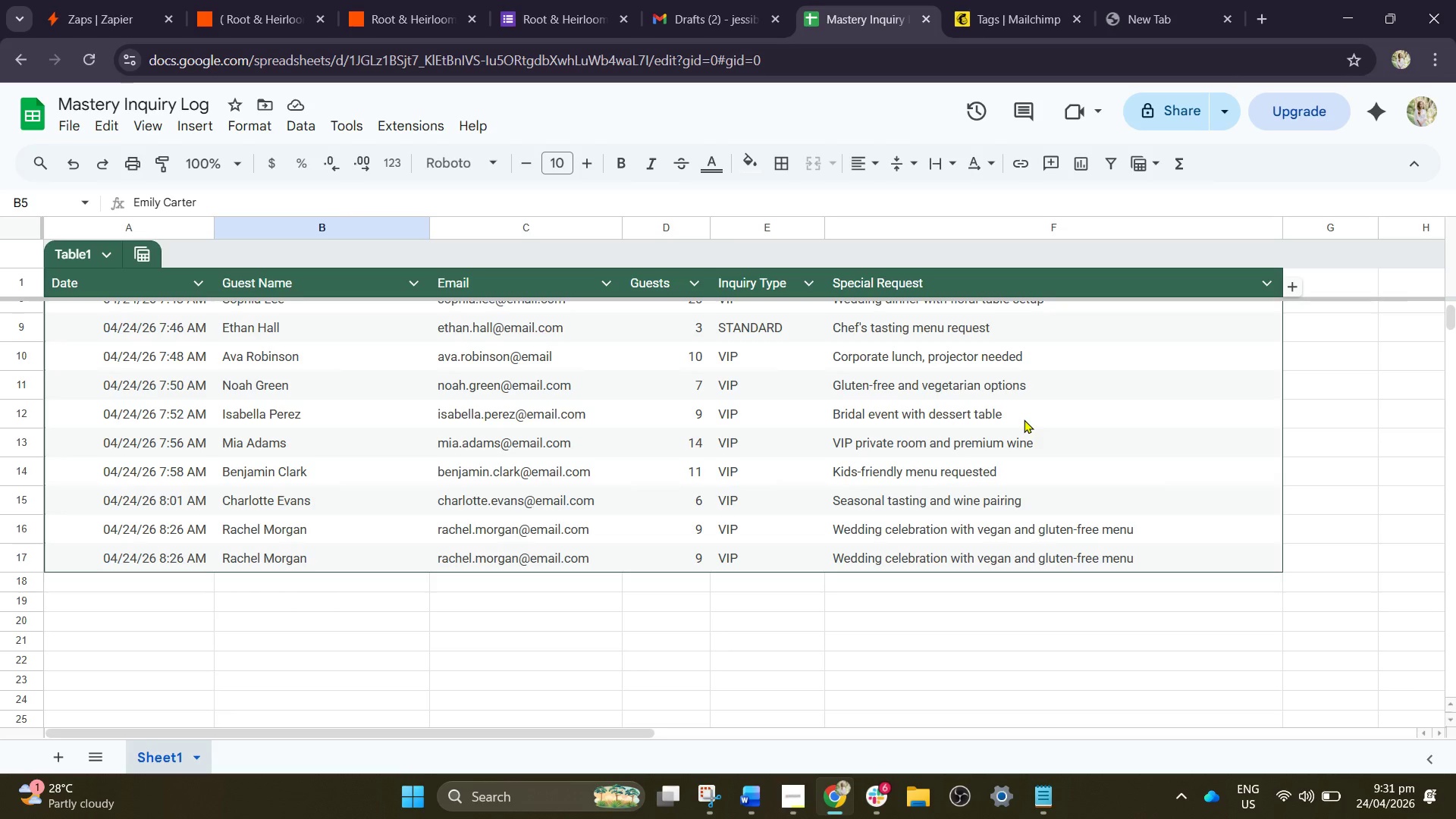 
scroll: coordinate [531, 441], scroll_direction: down, amount: 3.0
 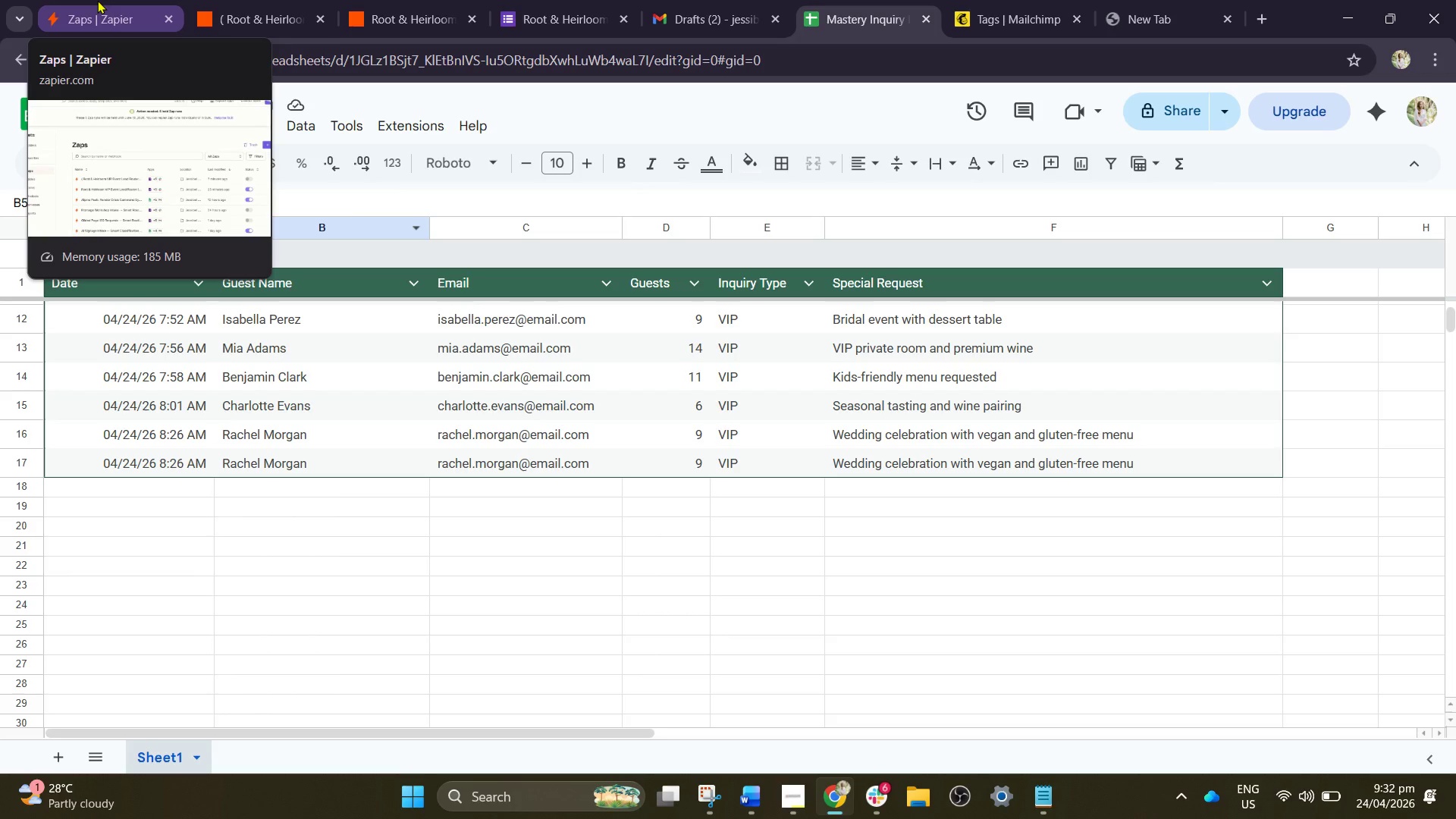 
wait(46.15)
 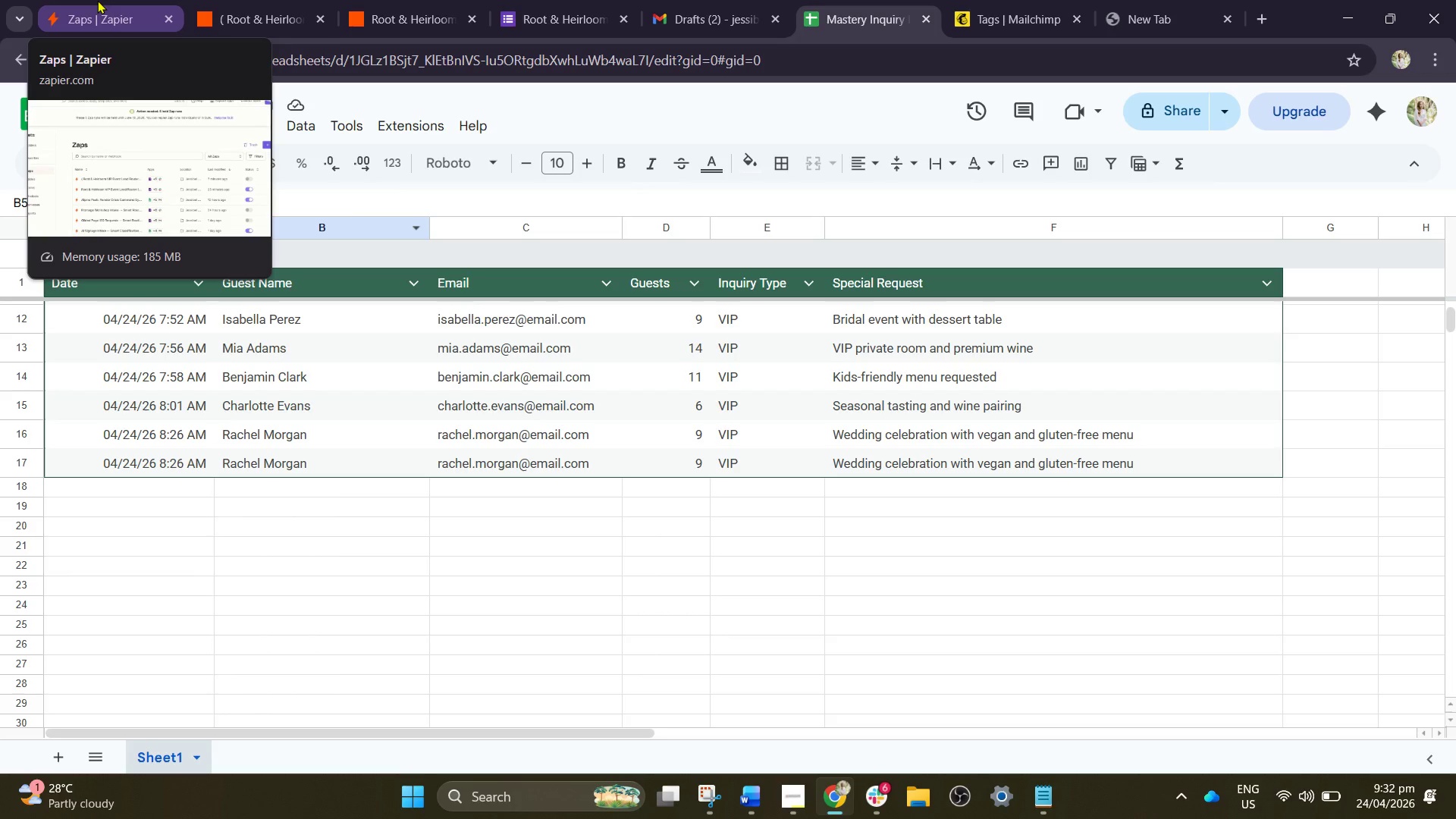 
left_click([258, 0])
 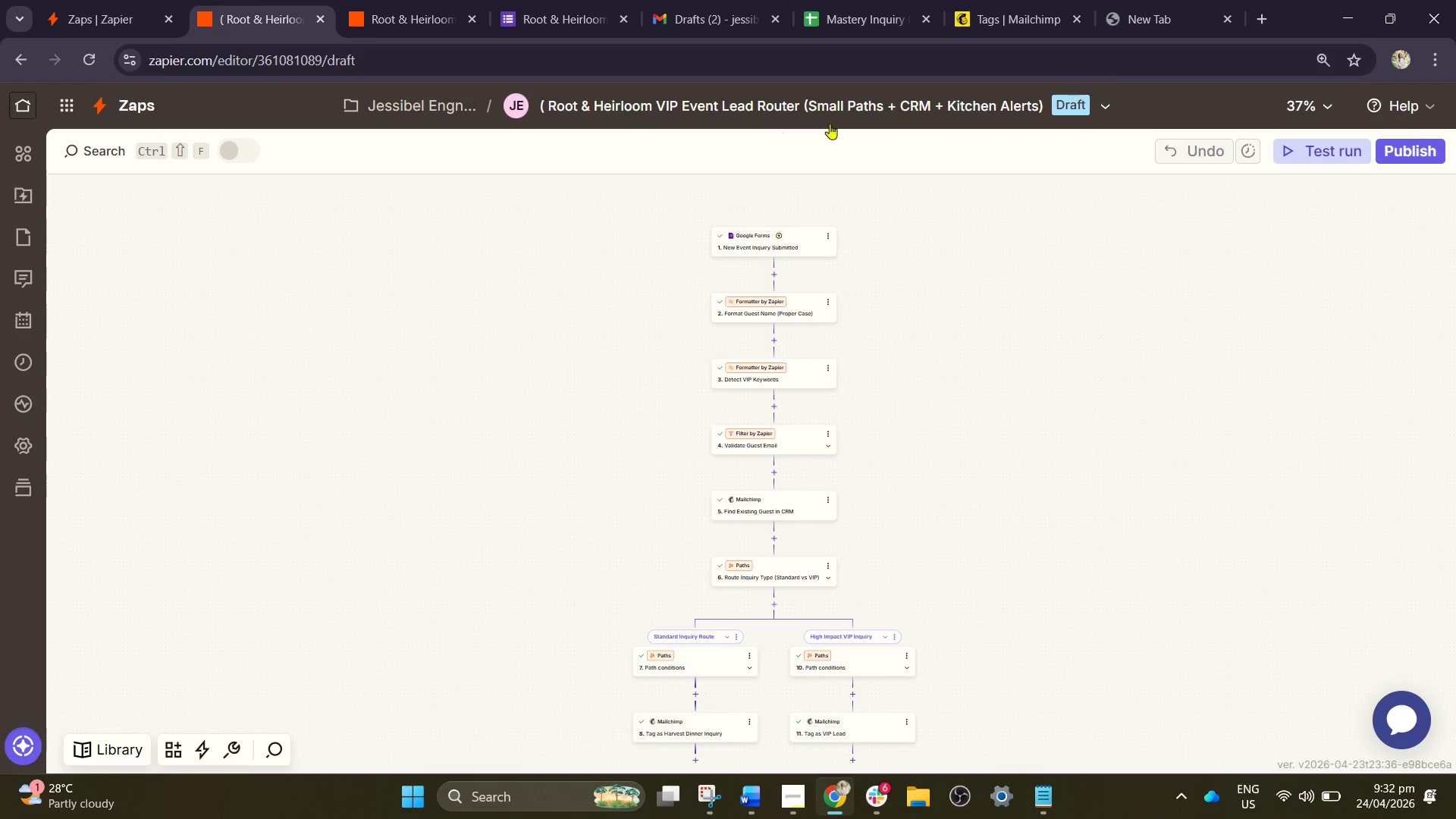 
left_click([850, 100])
 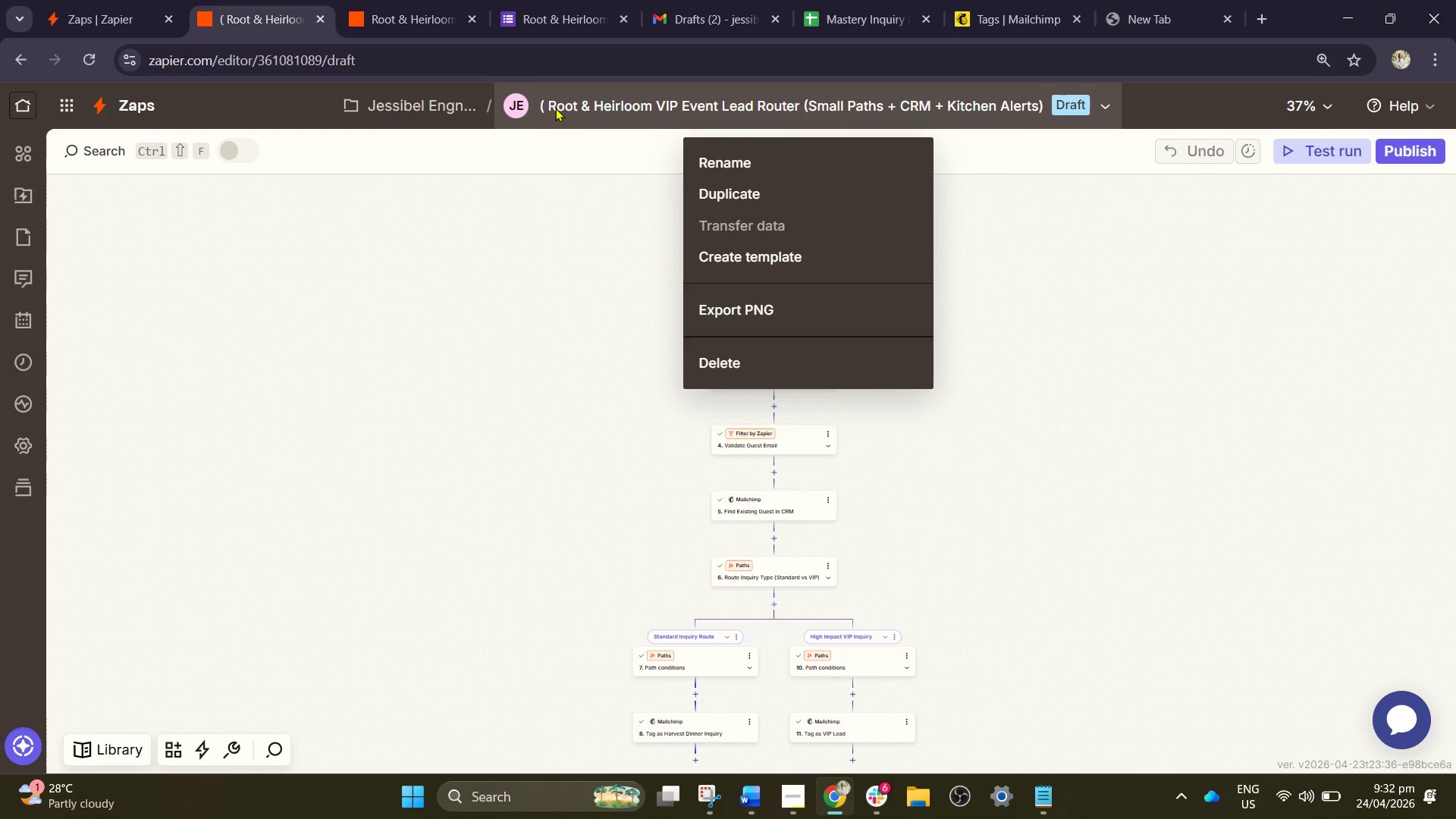 
left_click([438, 12])
 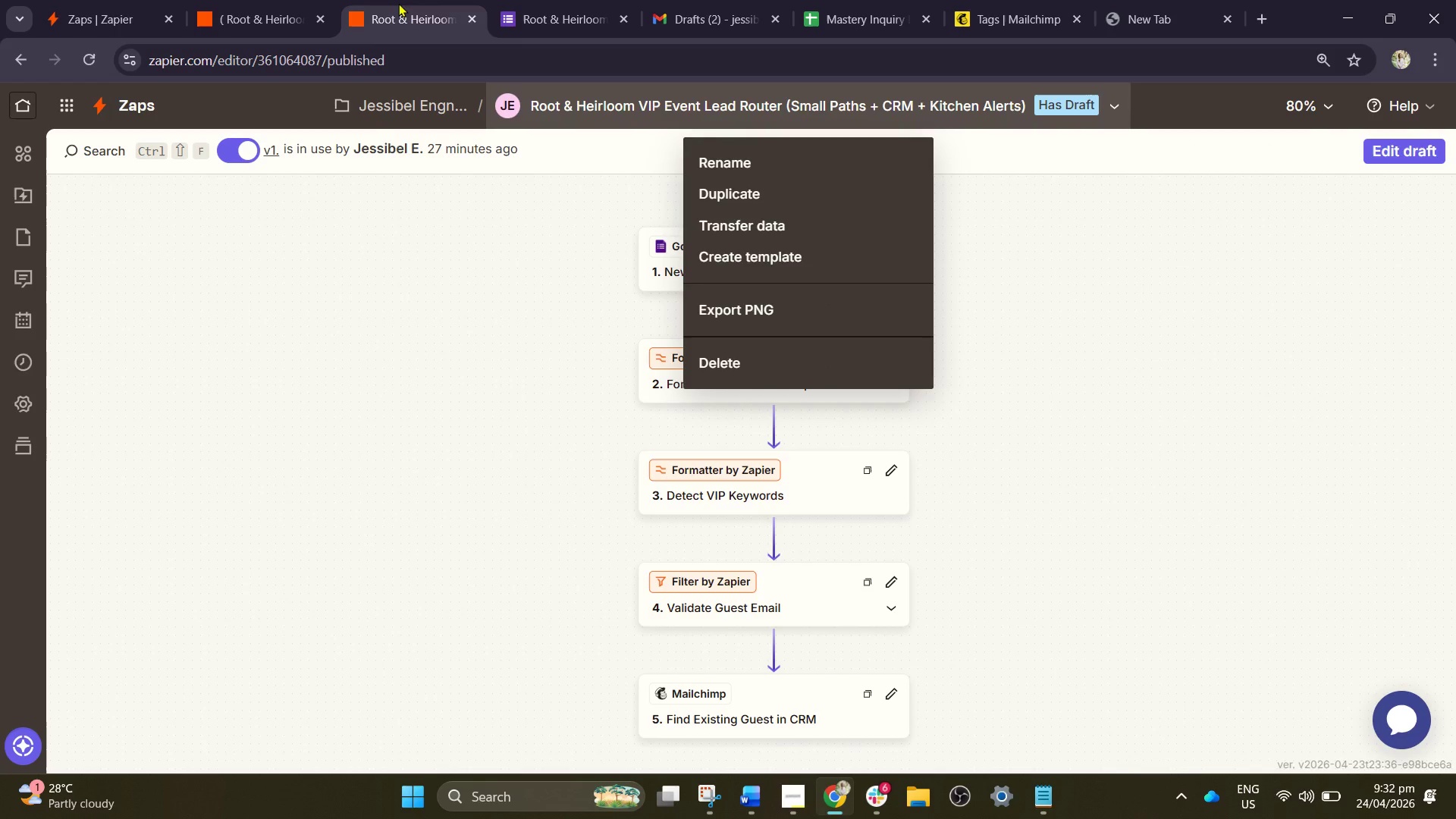 
left_click([398, 3])
 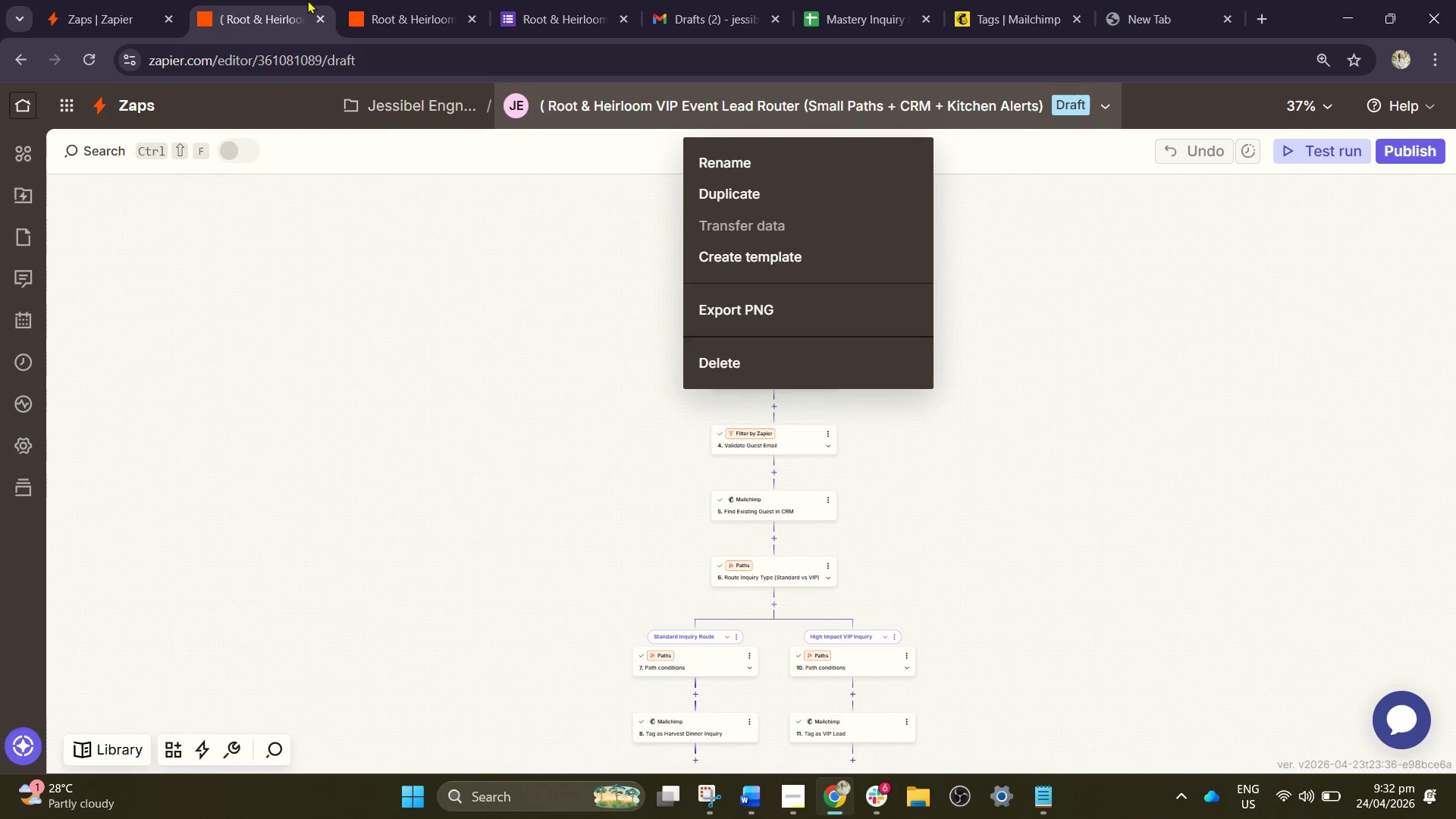 
double_click([406, 6])
 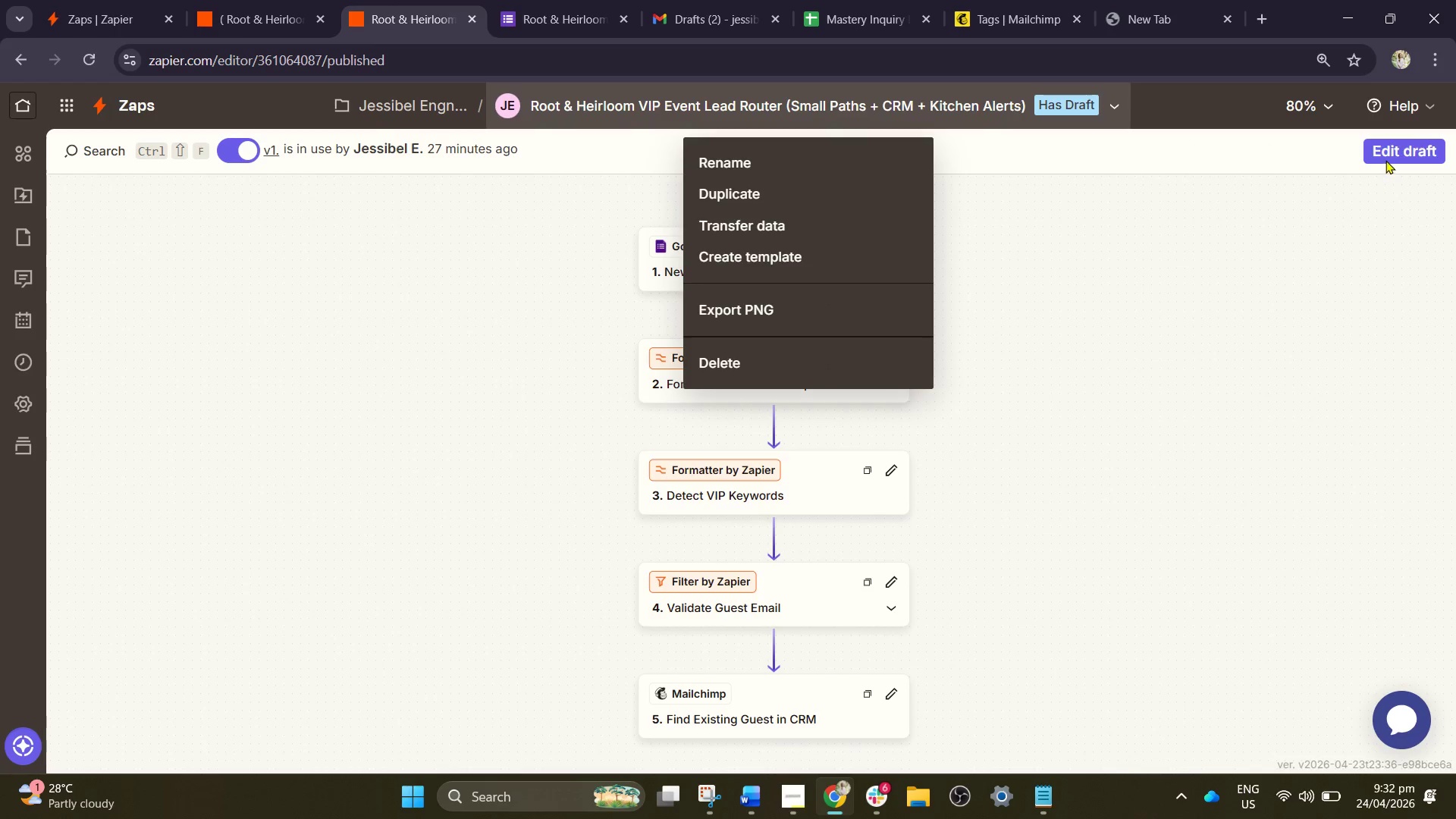 
double_click([1389, 152])
 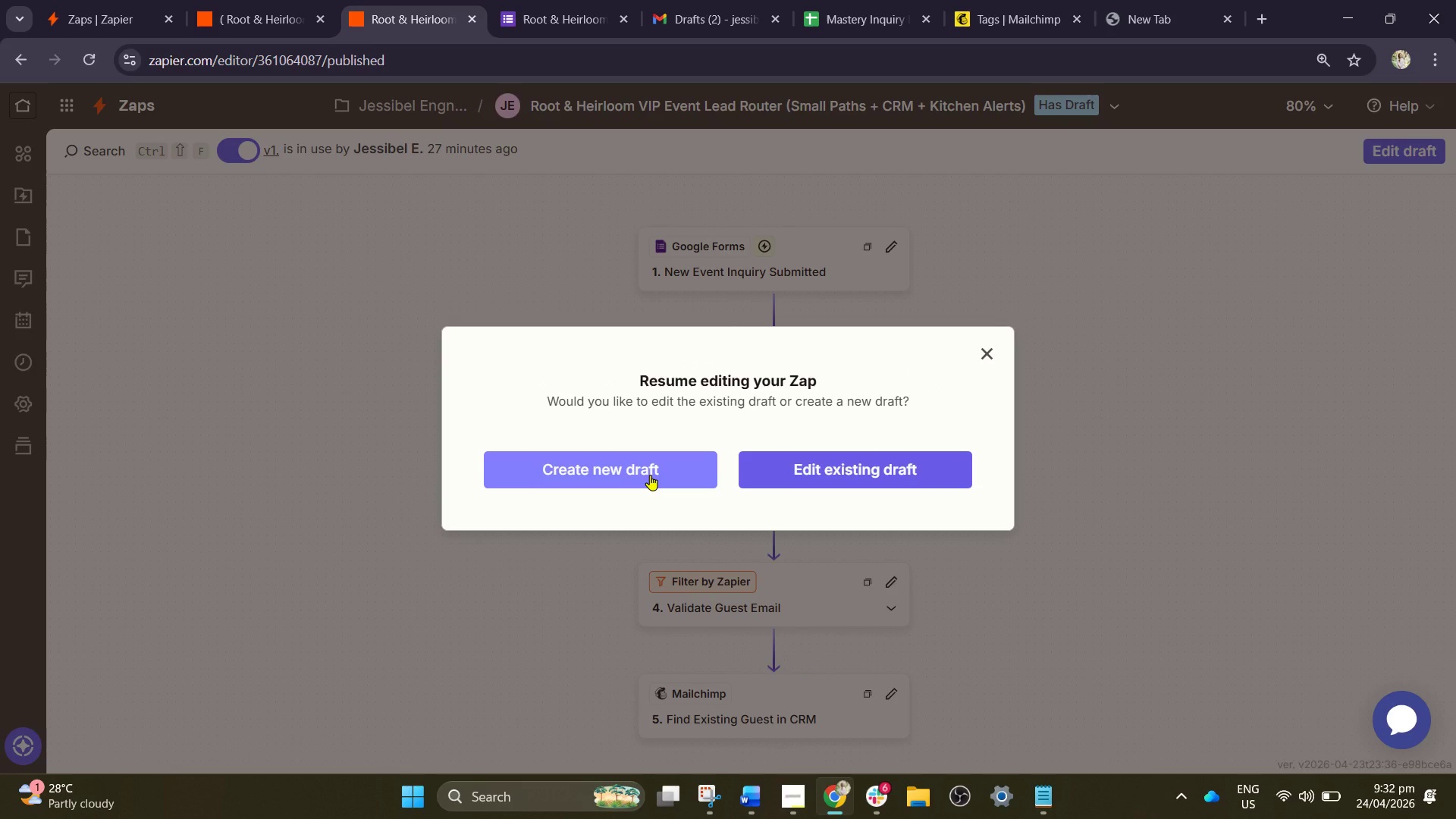 
left_click([650, 475])
 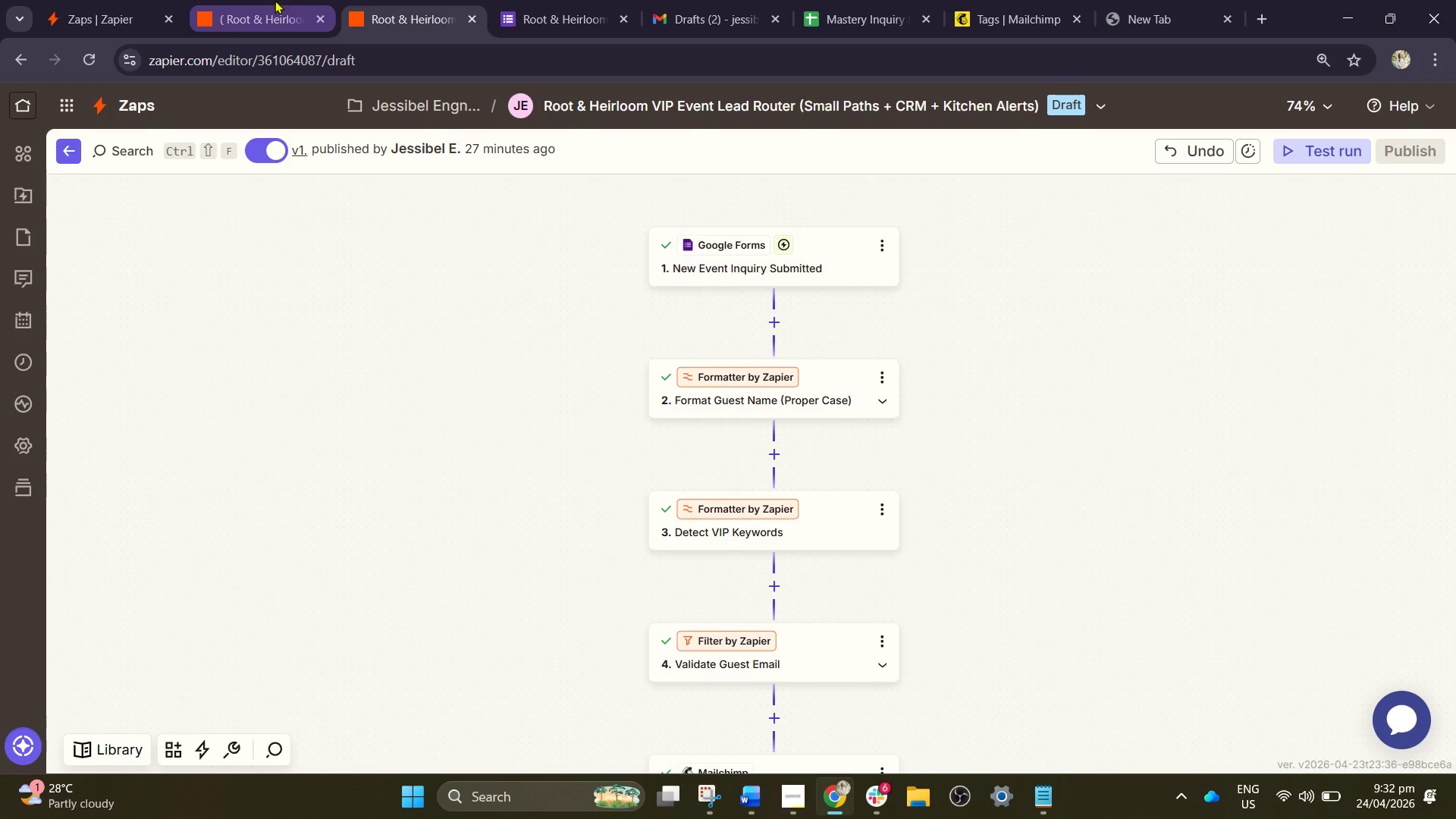 
wait(5.52)
 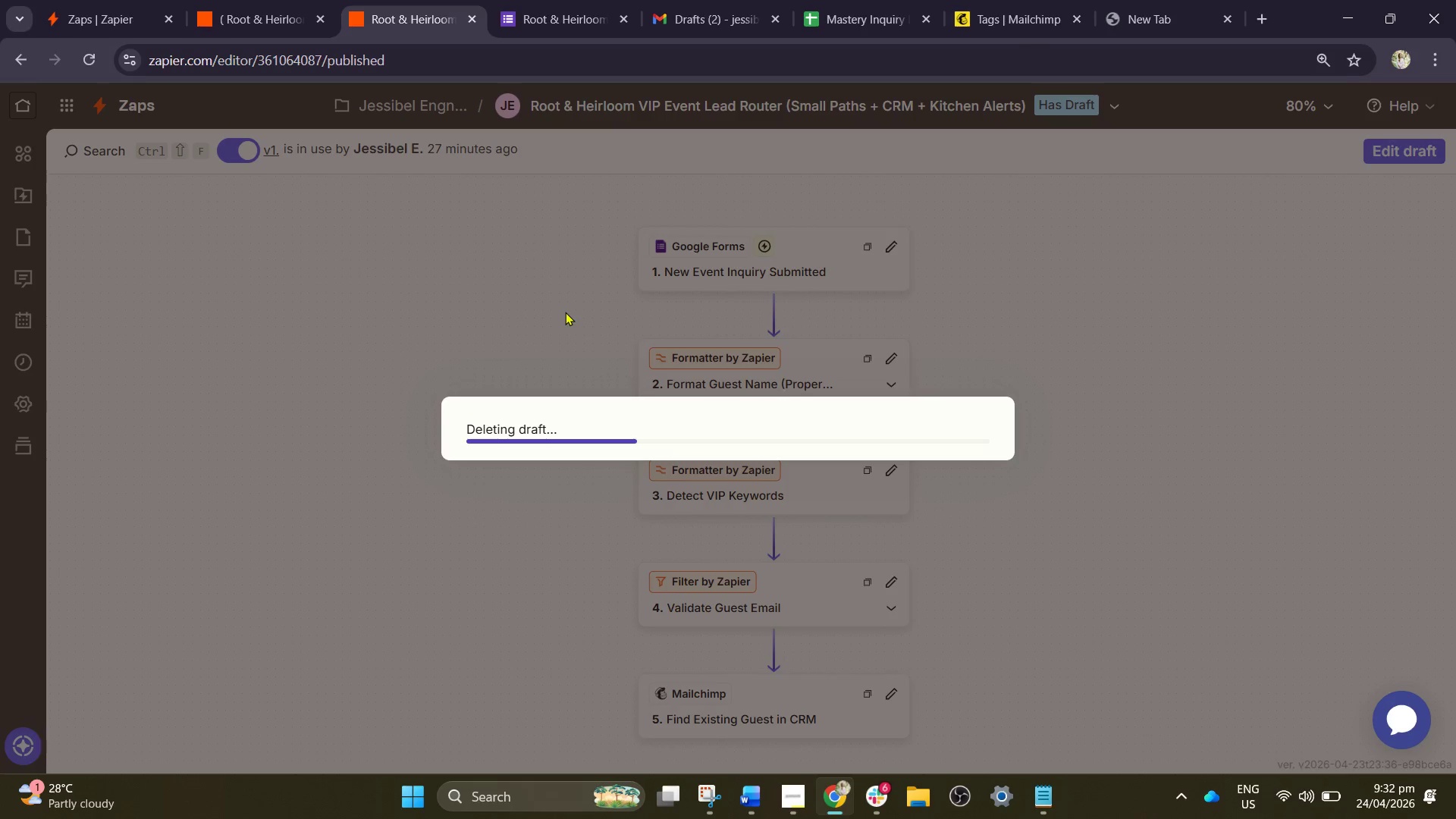 
left_click([1304, 150])
 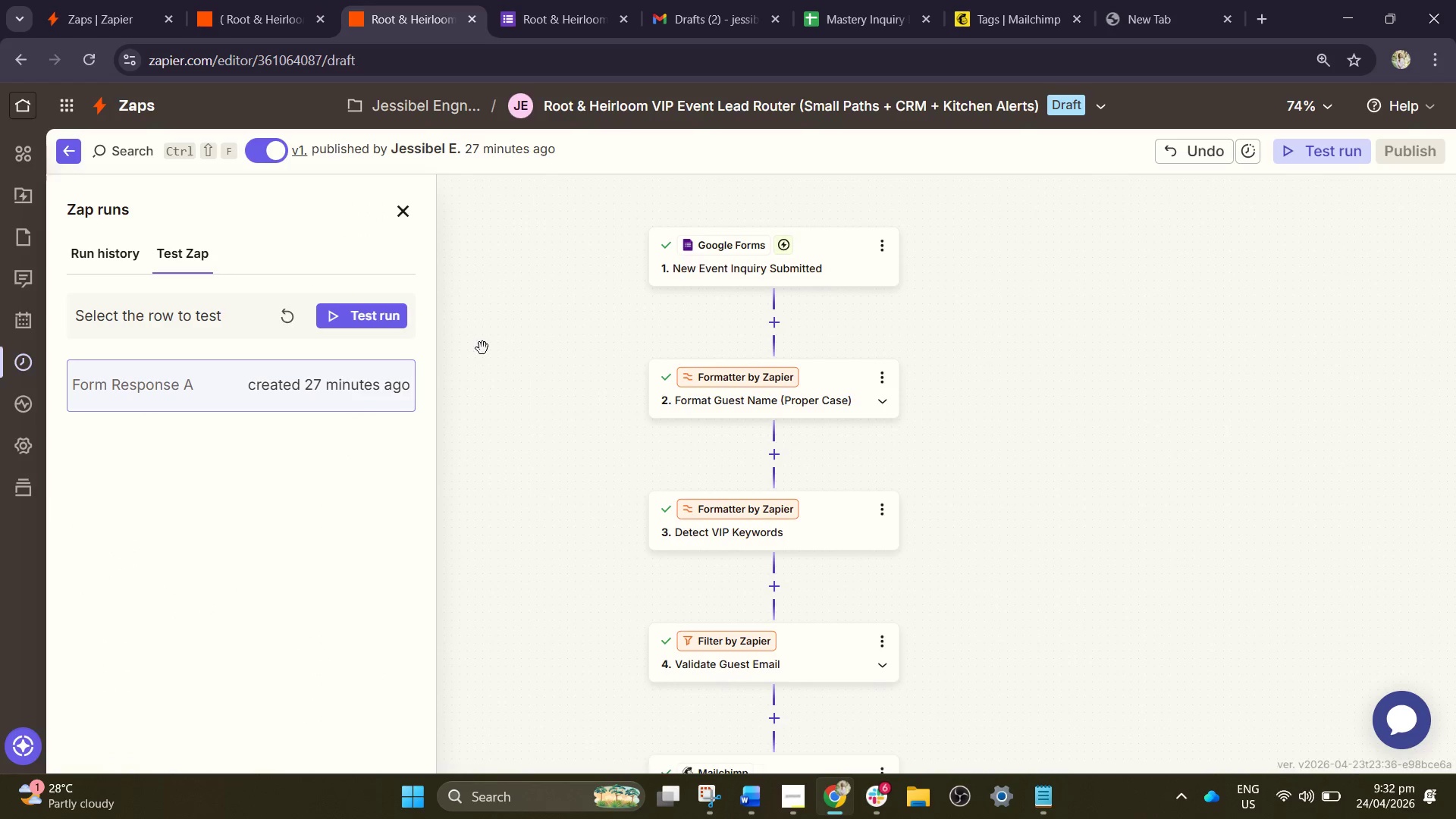 
left_click([281, 19])
 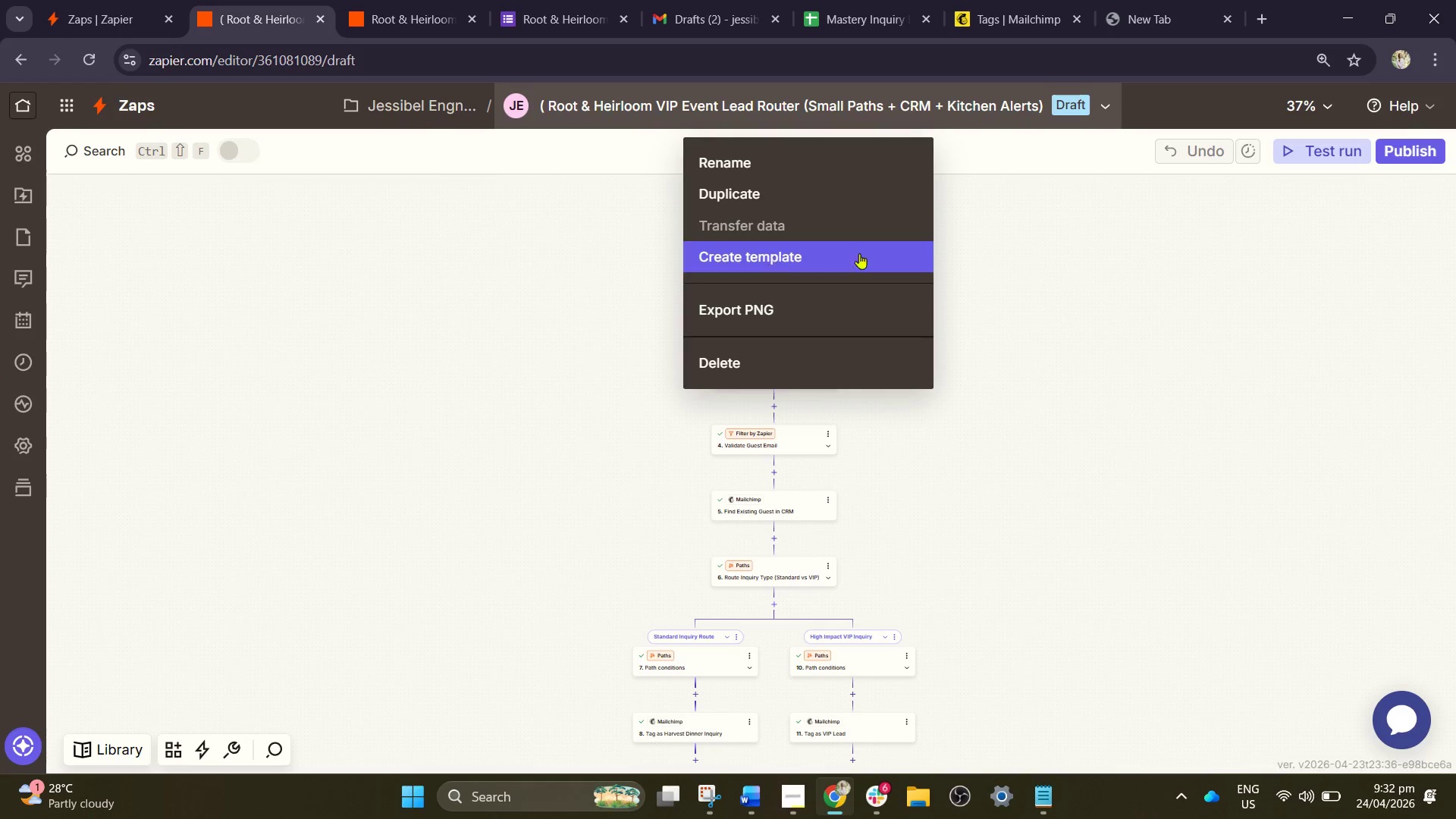 
left_click([1116, 271])
 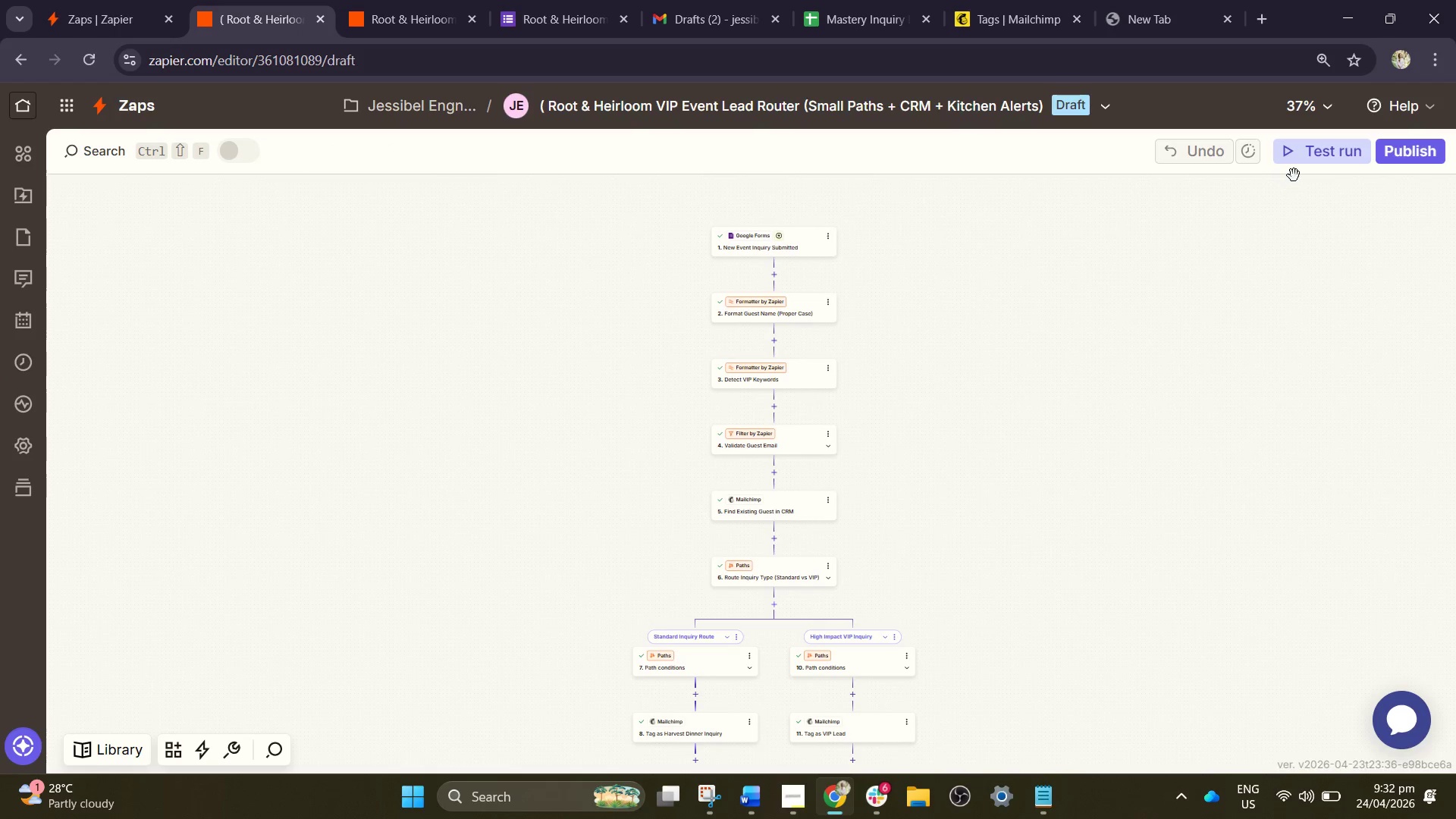 
left_click([1313, 161])
 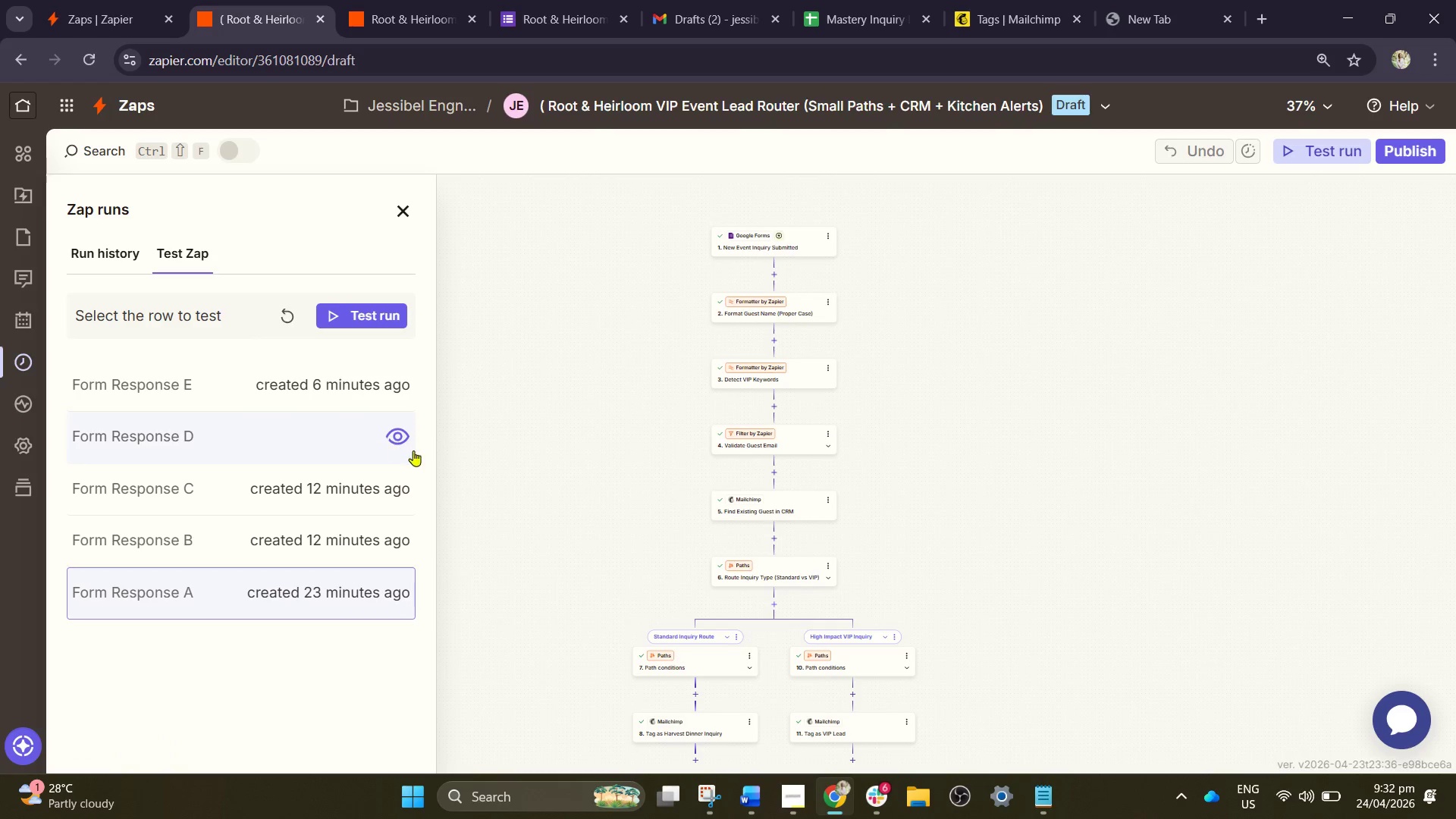 
left_click([319, 530])
 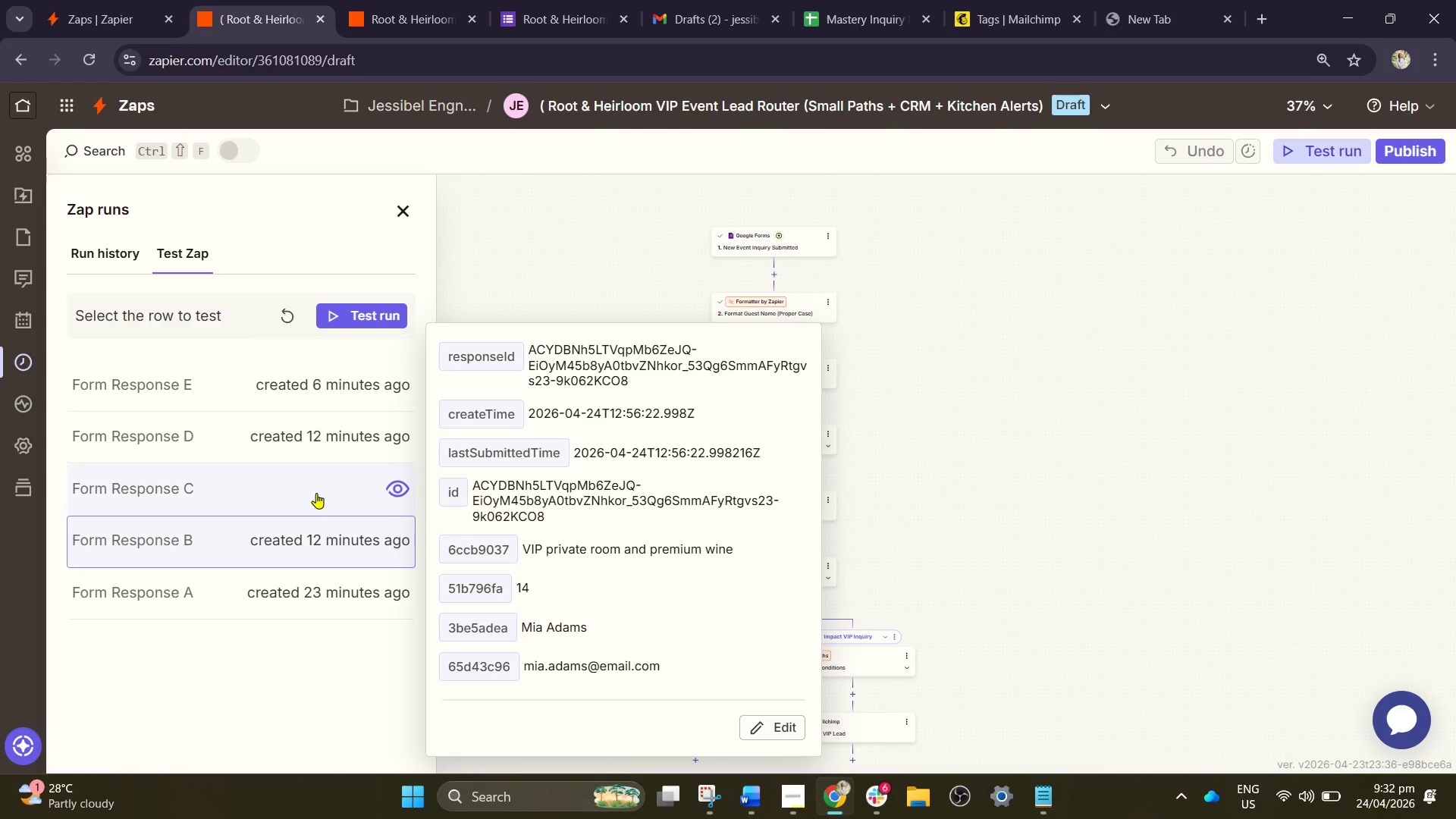 
left_click([316, 493])
 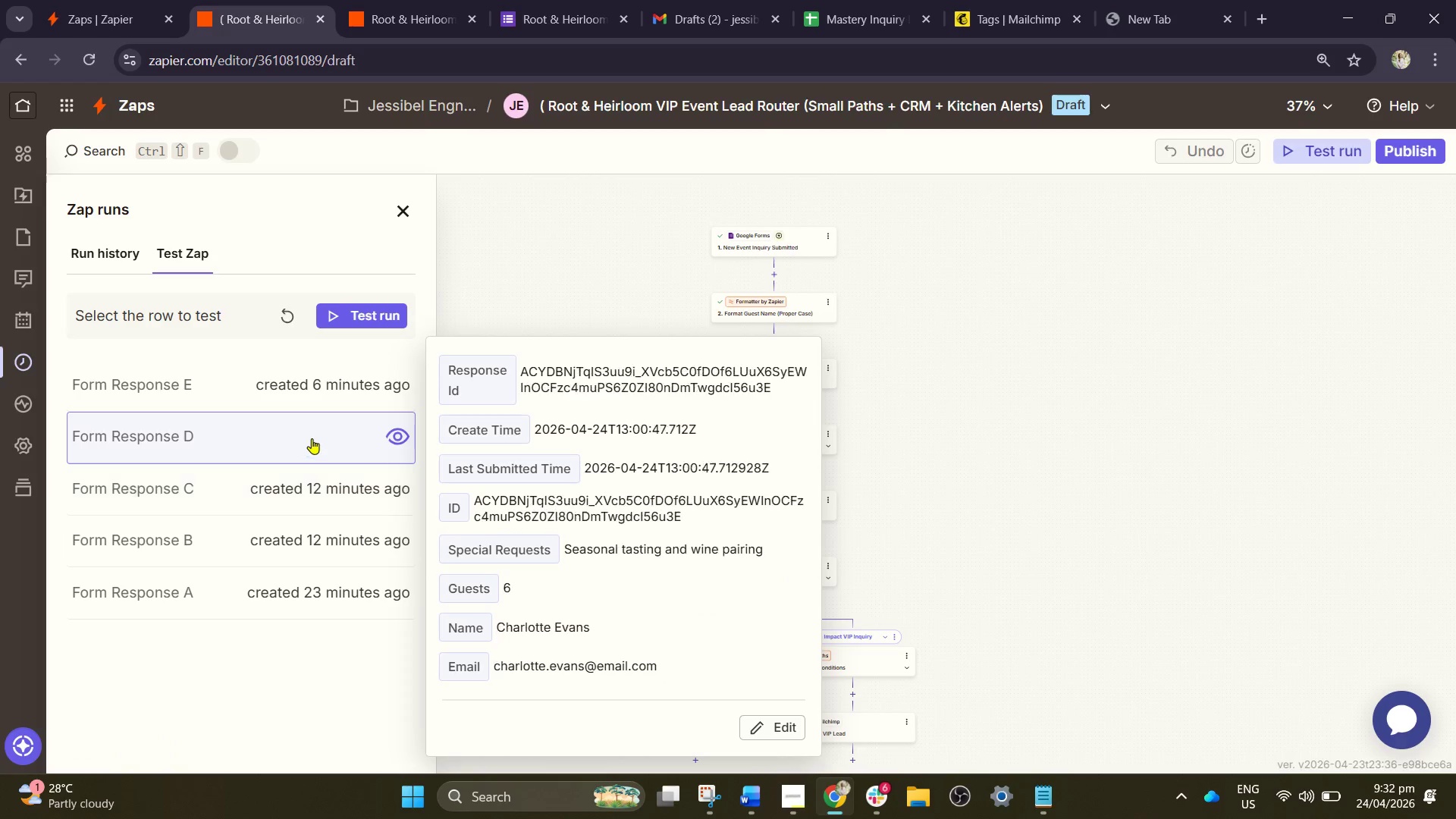 
double_click([324, 395])
 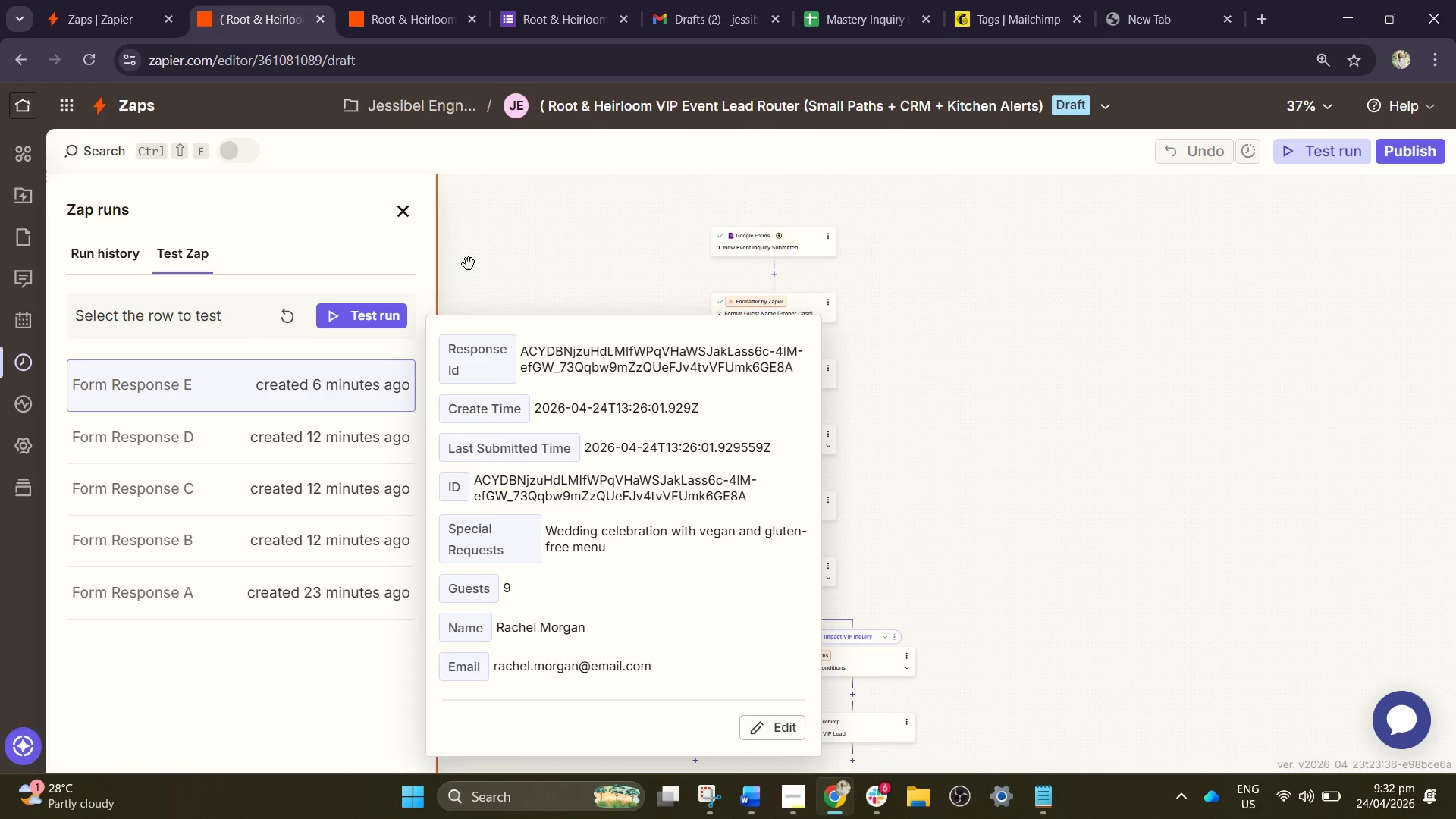 
left_click([505, 239])
 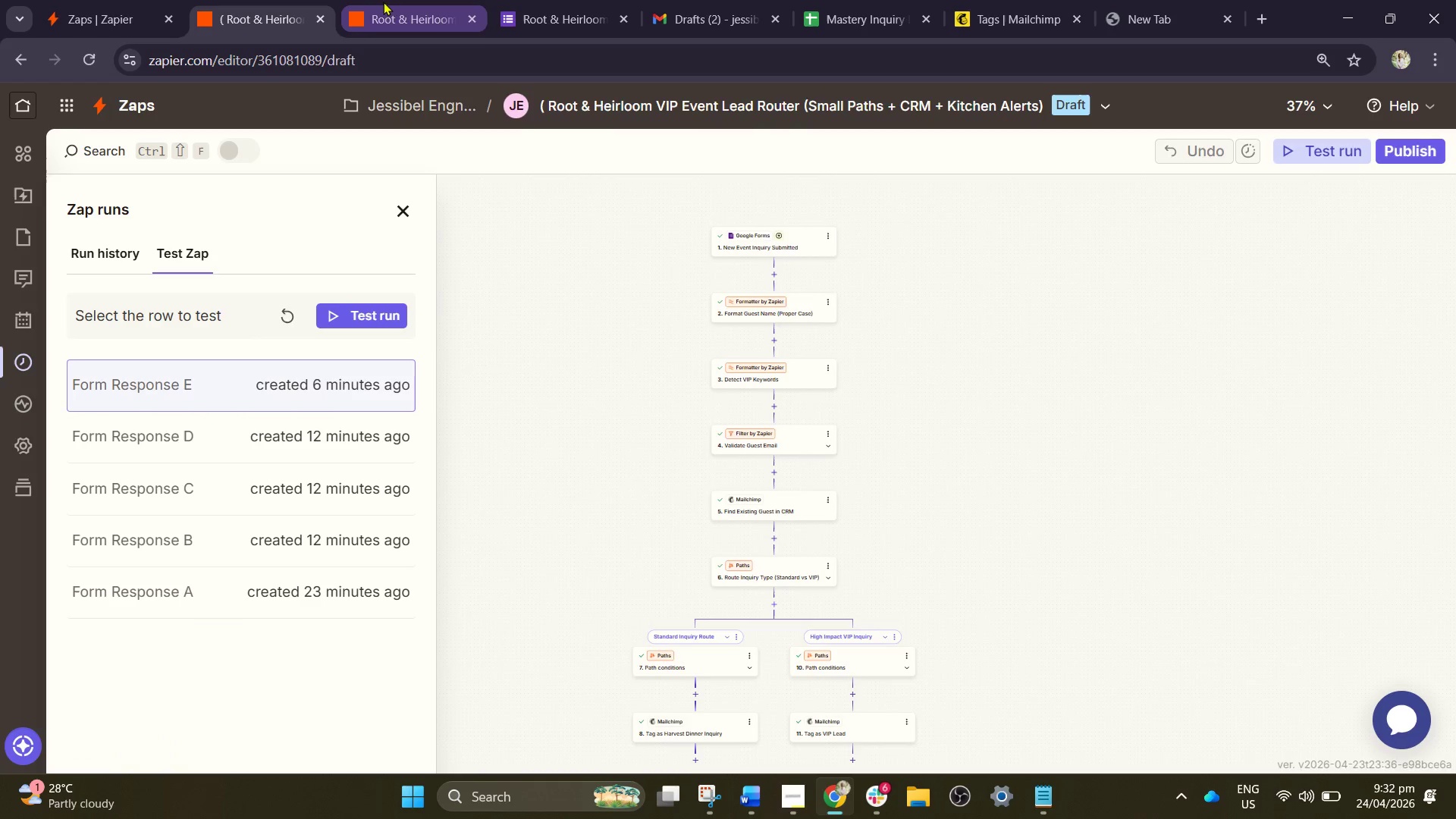 
left_click([386, 0])
 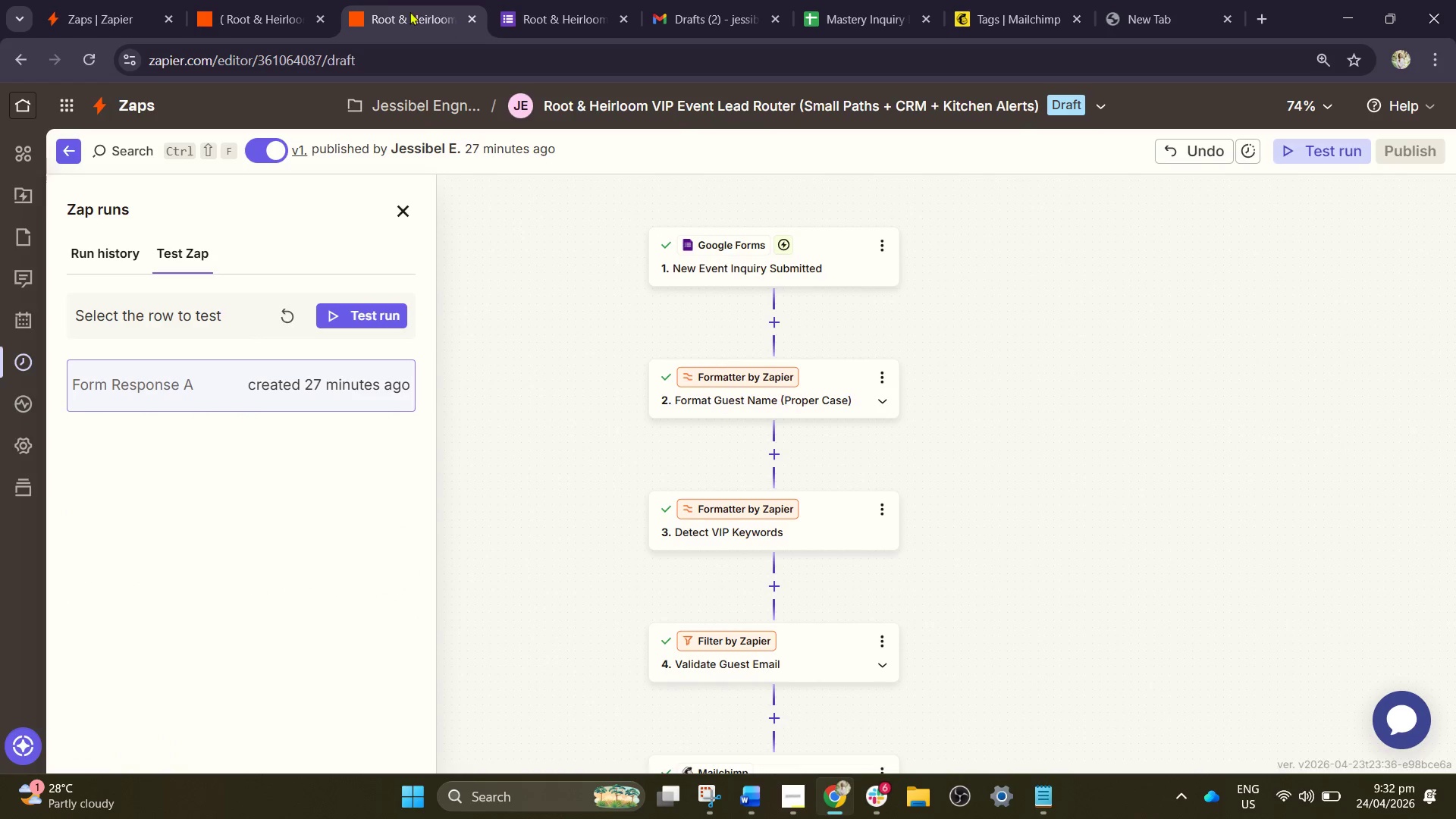 
left_click([271, 0])
 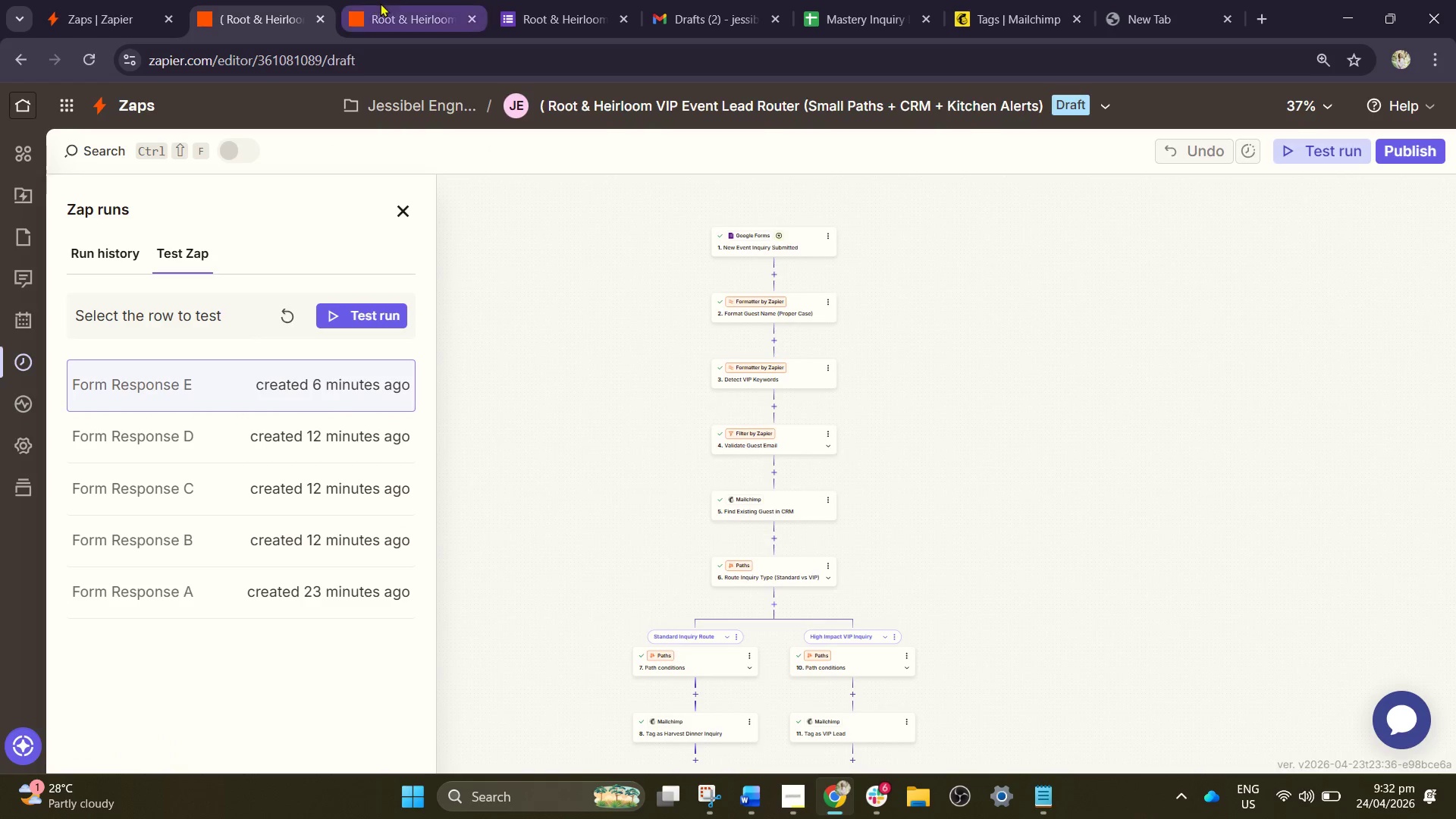 
left_click([384, 3])
 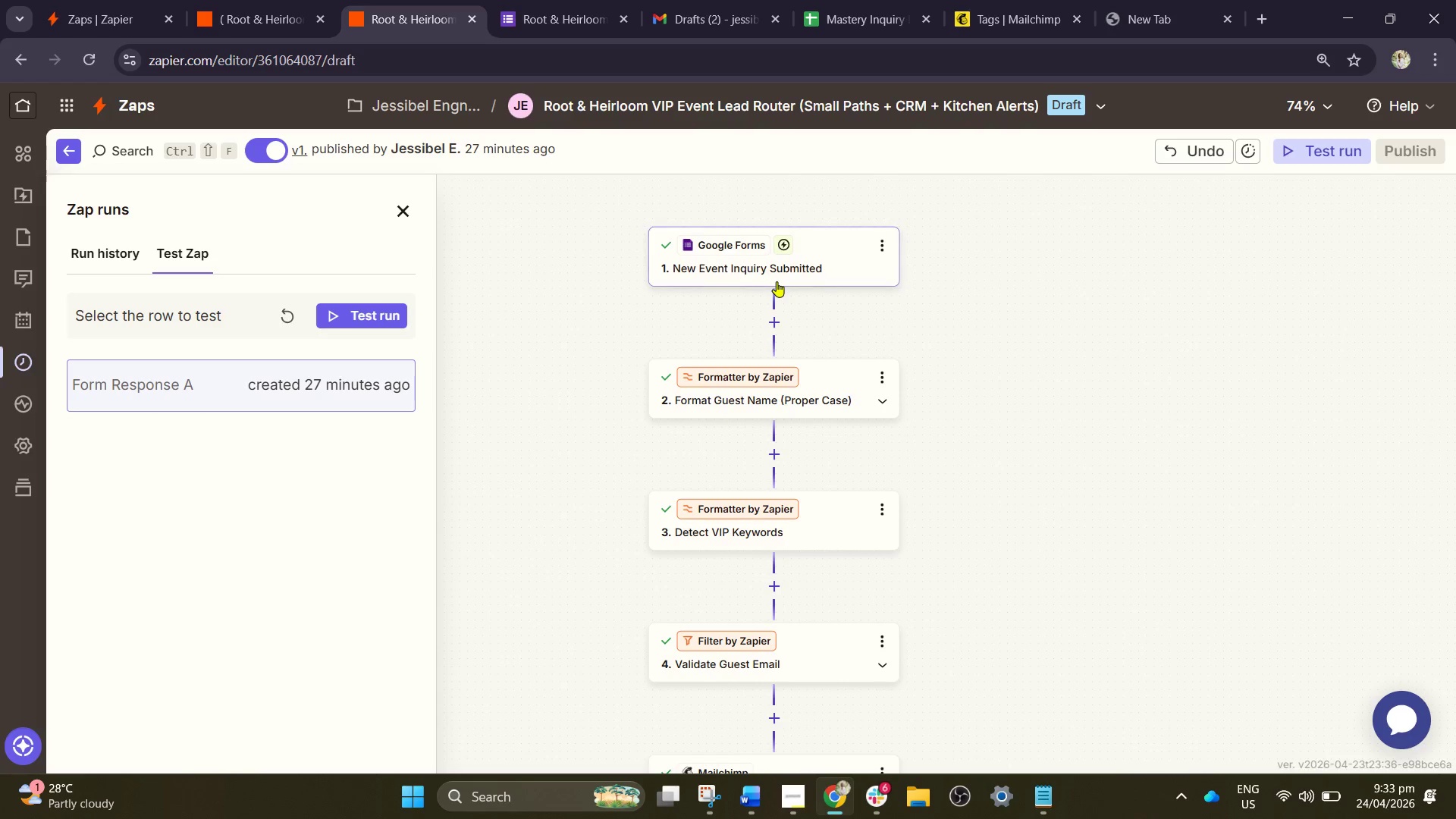 
left_click([777, 281])
 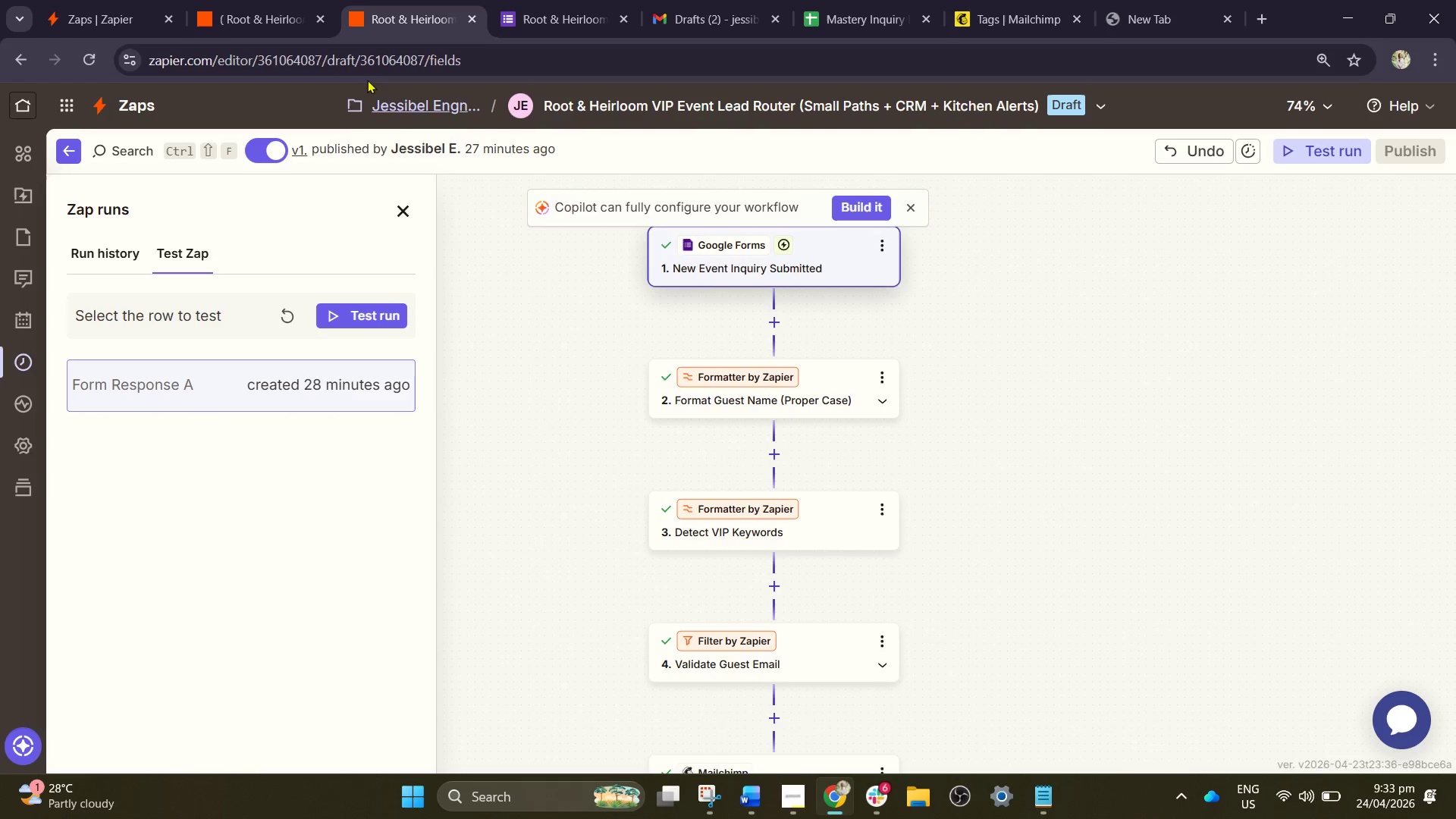 
left_click([268, 0])
 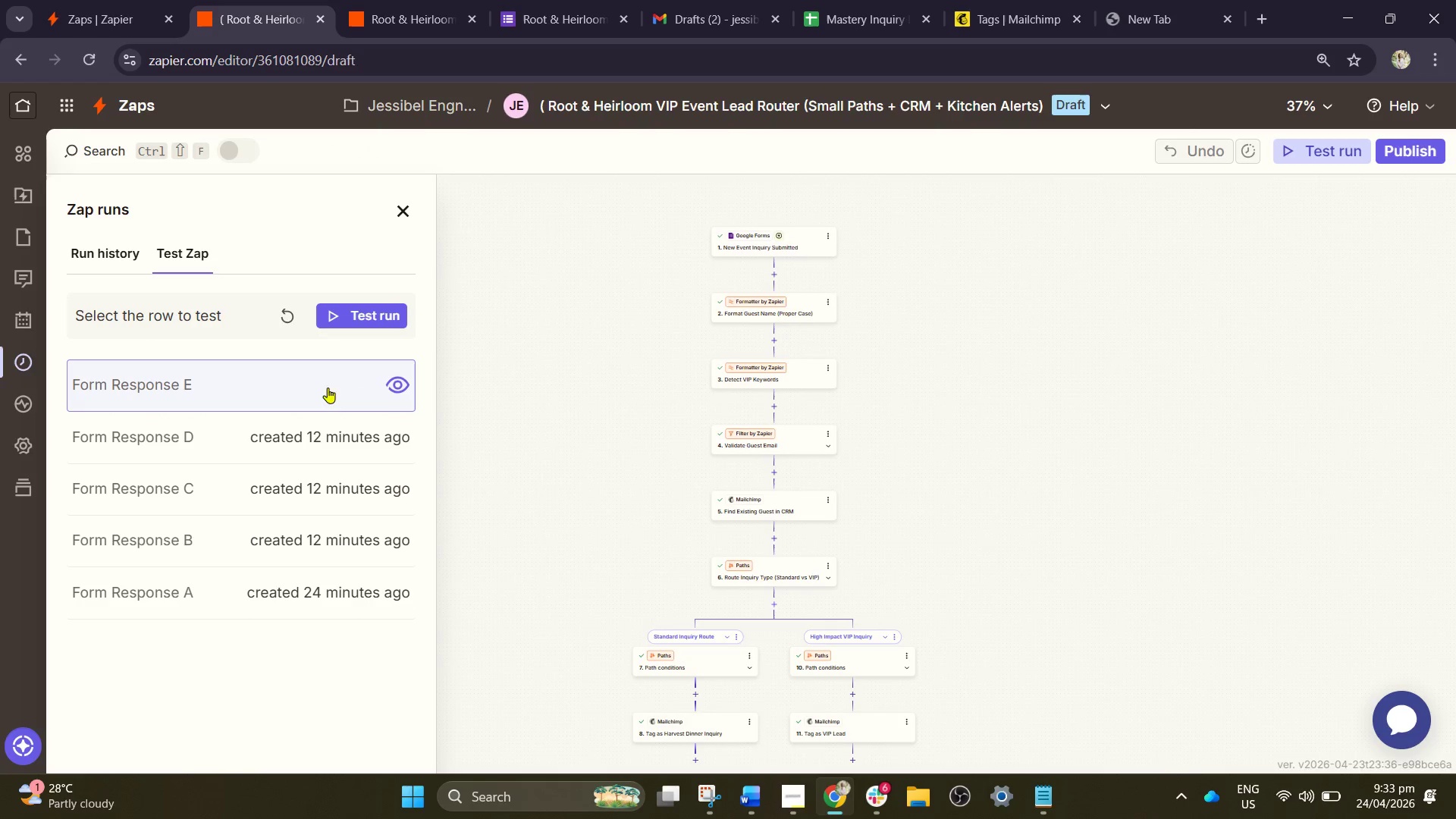 
left_click([318, 395])
 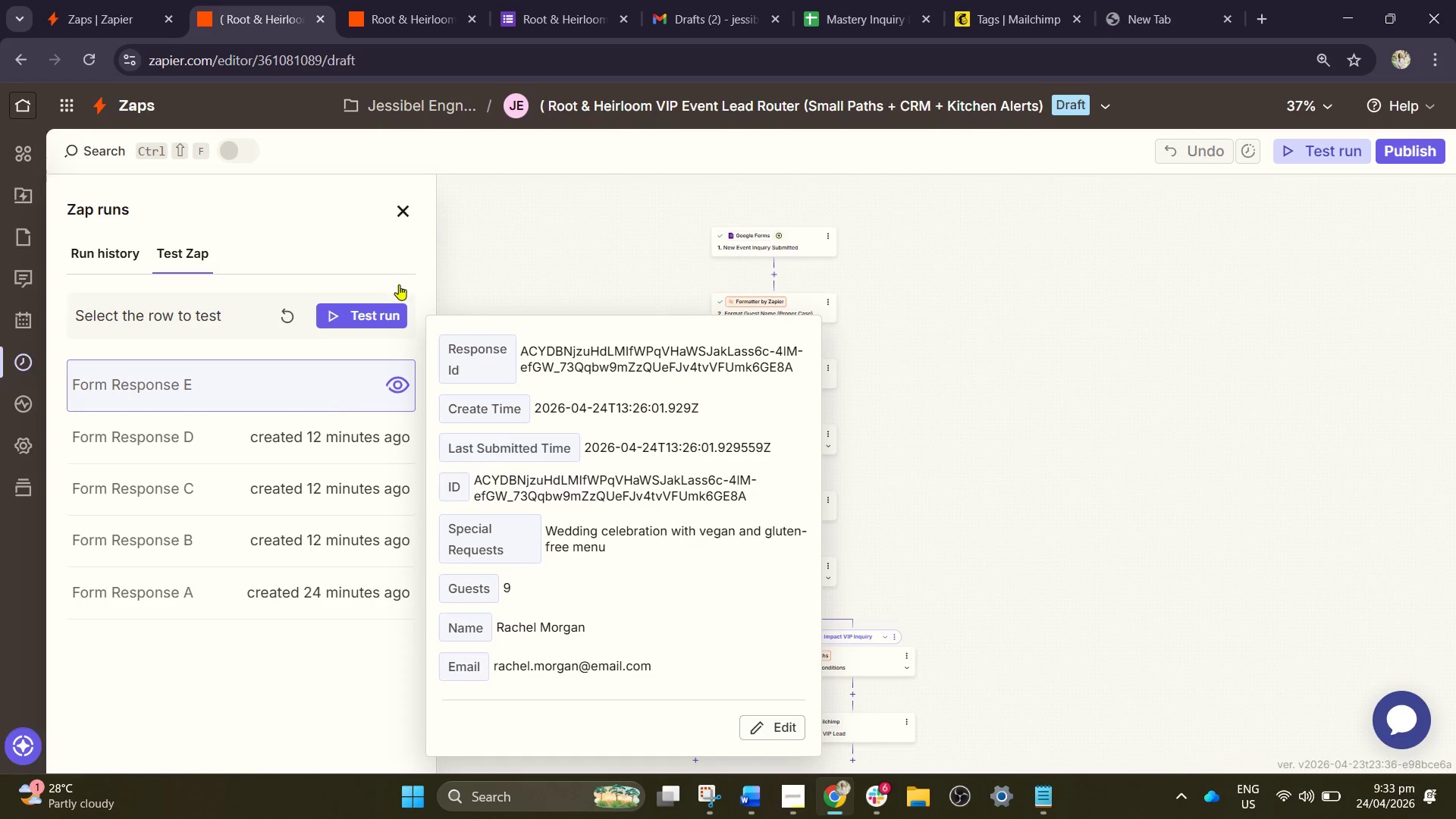 
left_click([419, 0])
 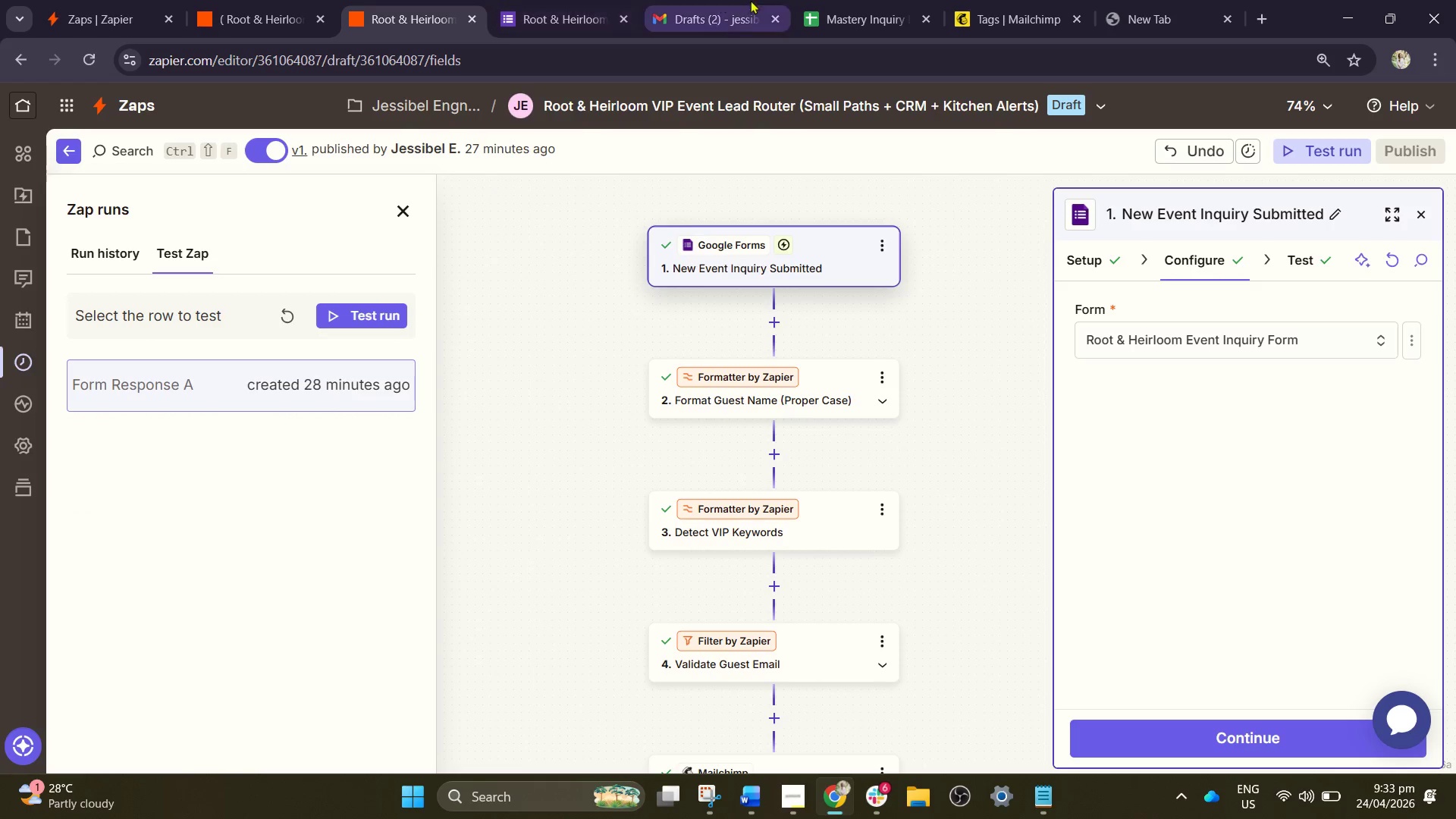 
left_click_drag(start_coordinate=[830, 2], to_coordinate=[451, 0])
 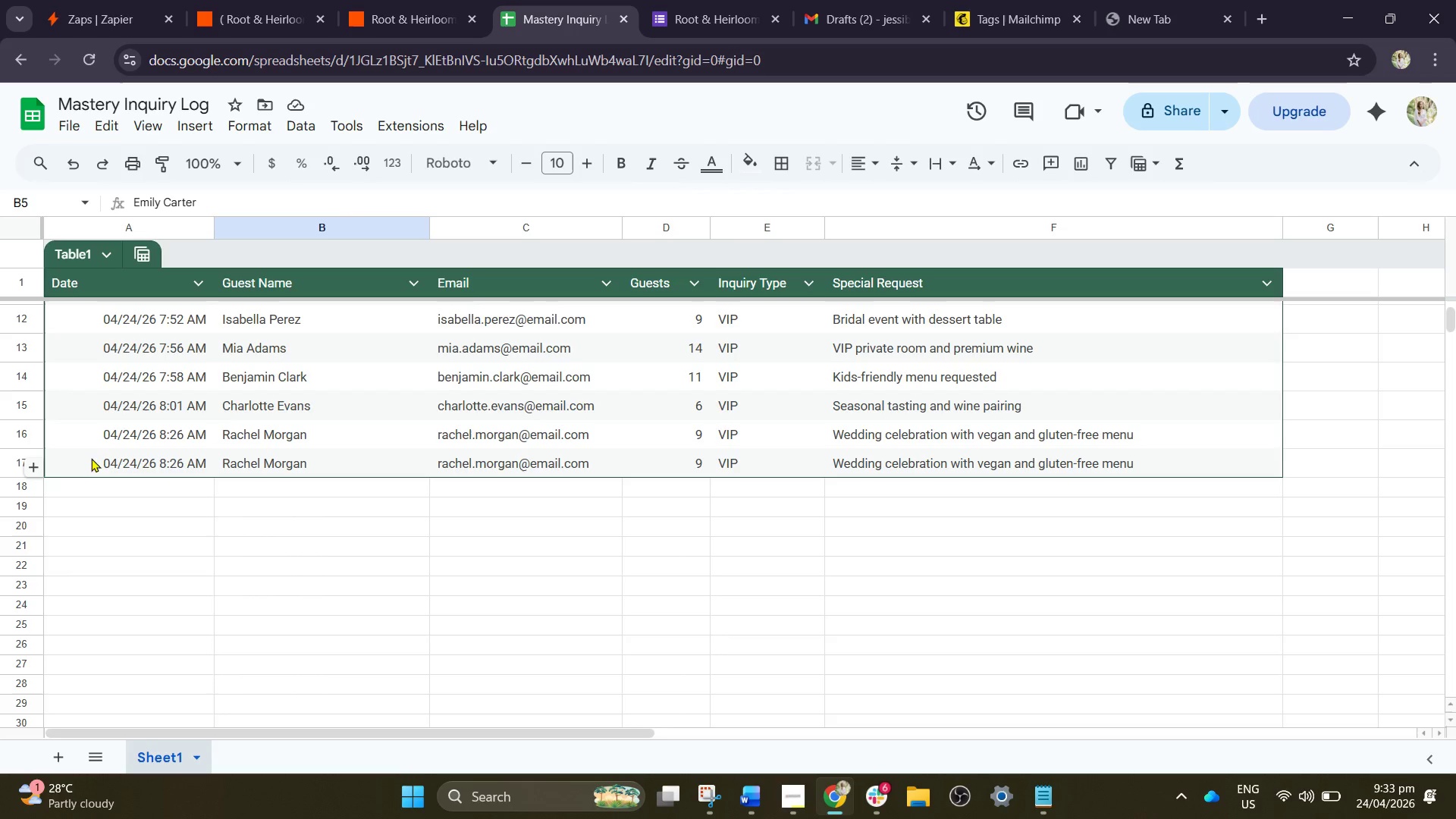 
left_click([13, 466])
 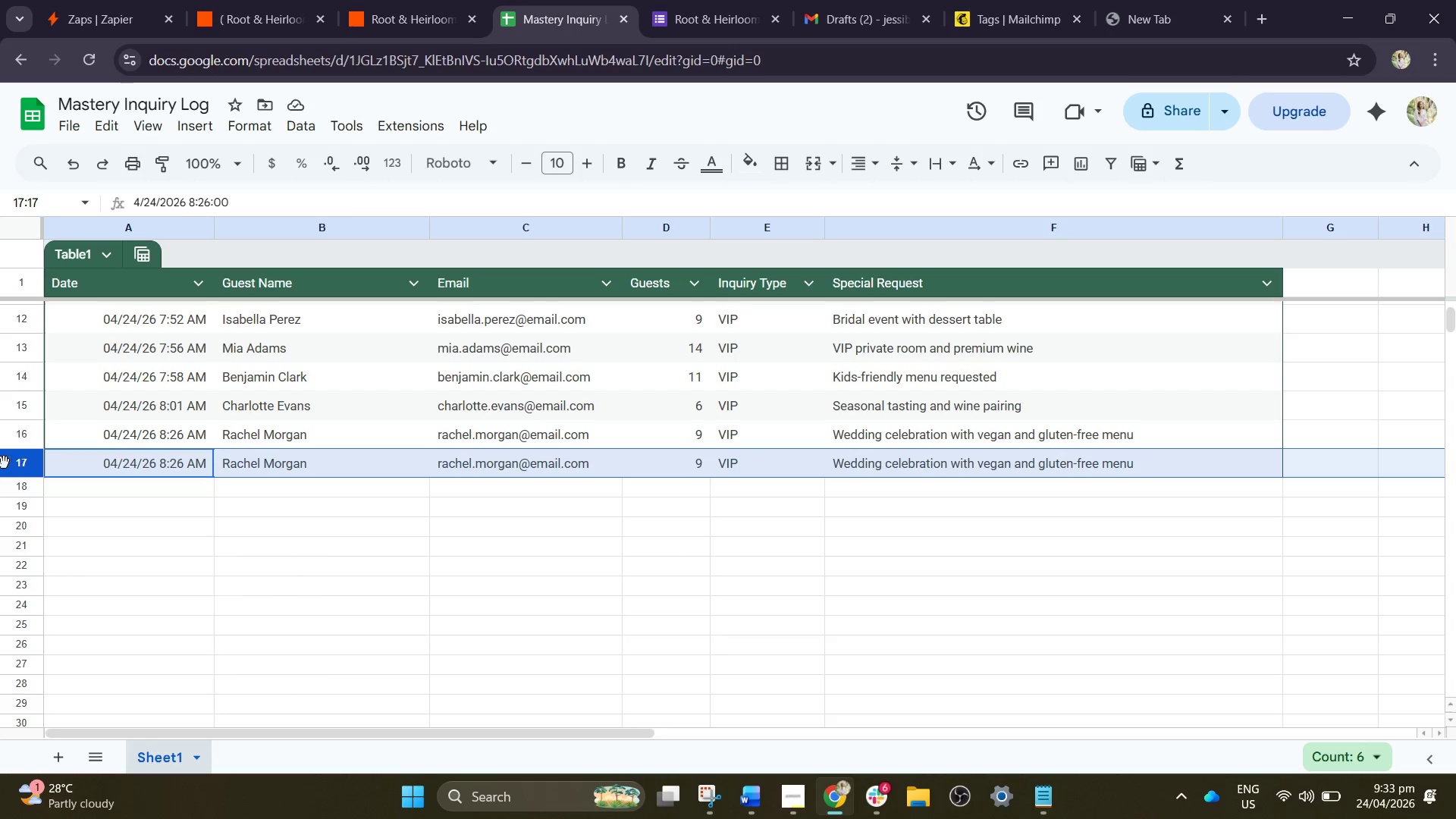 
right_click([0, 460])
 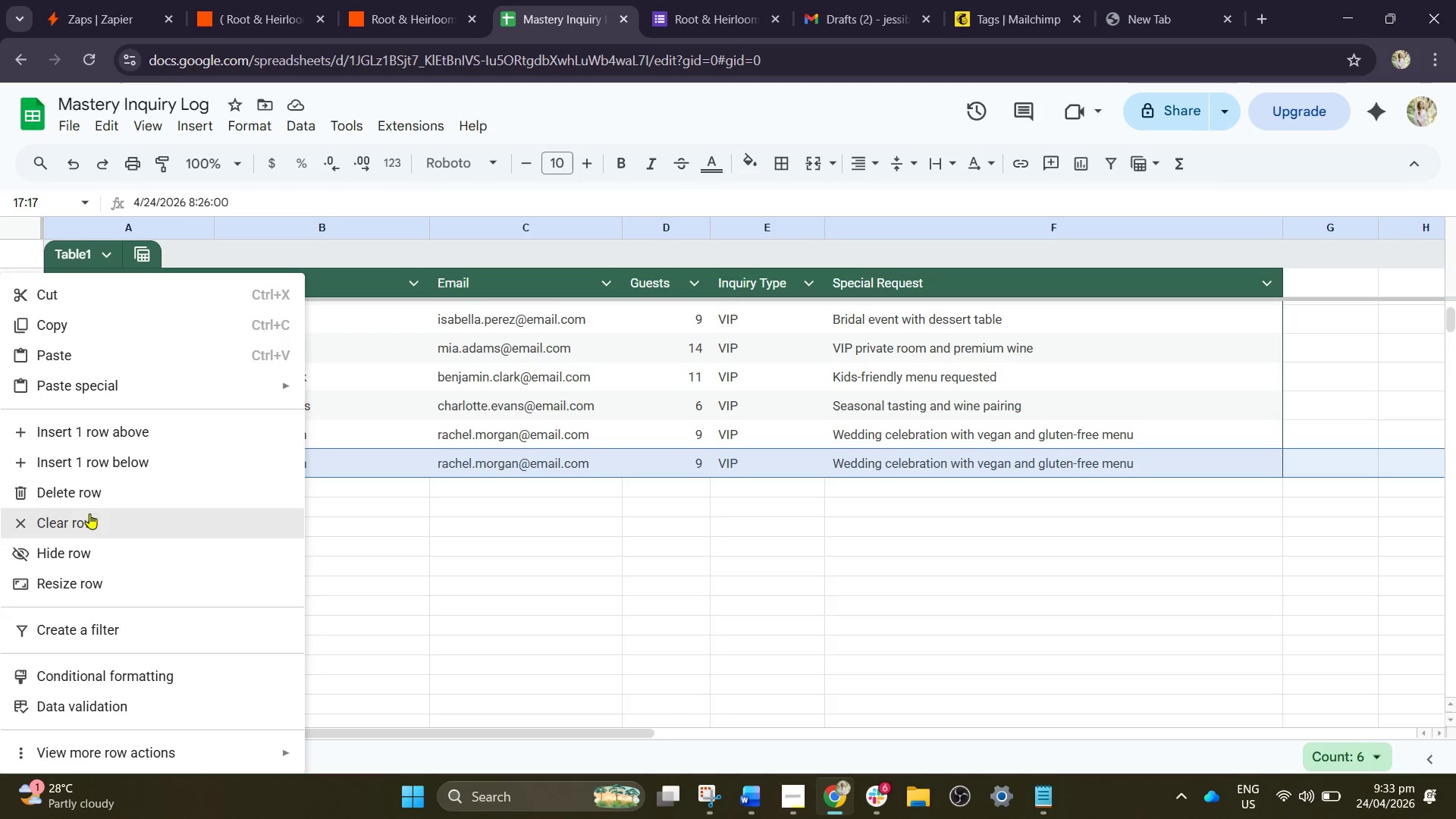 
left_click([89, 494])
 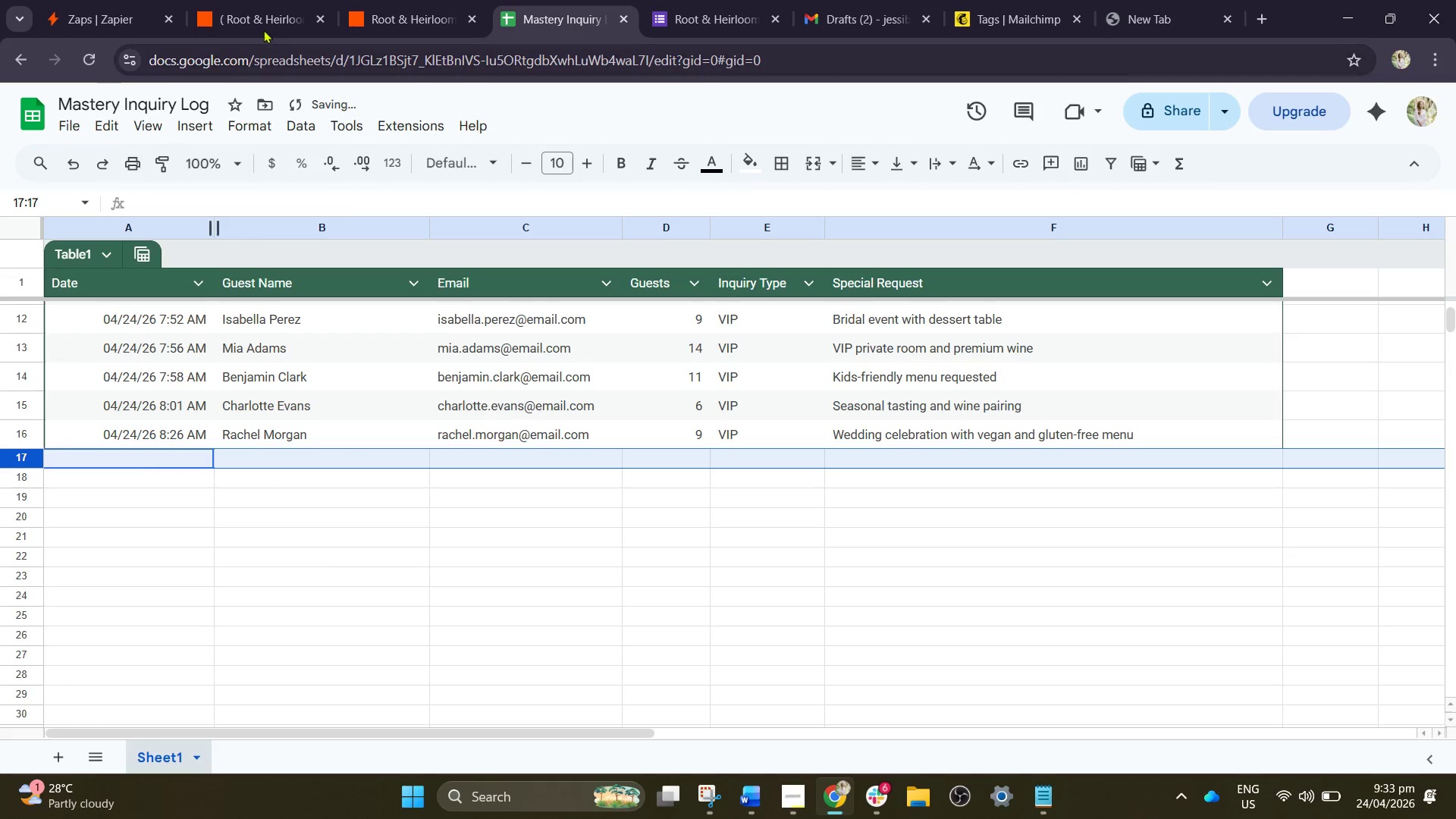 
left_click([287, 0])
 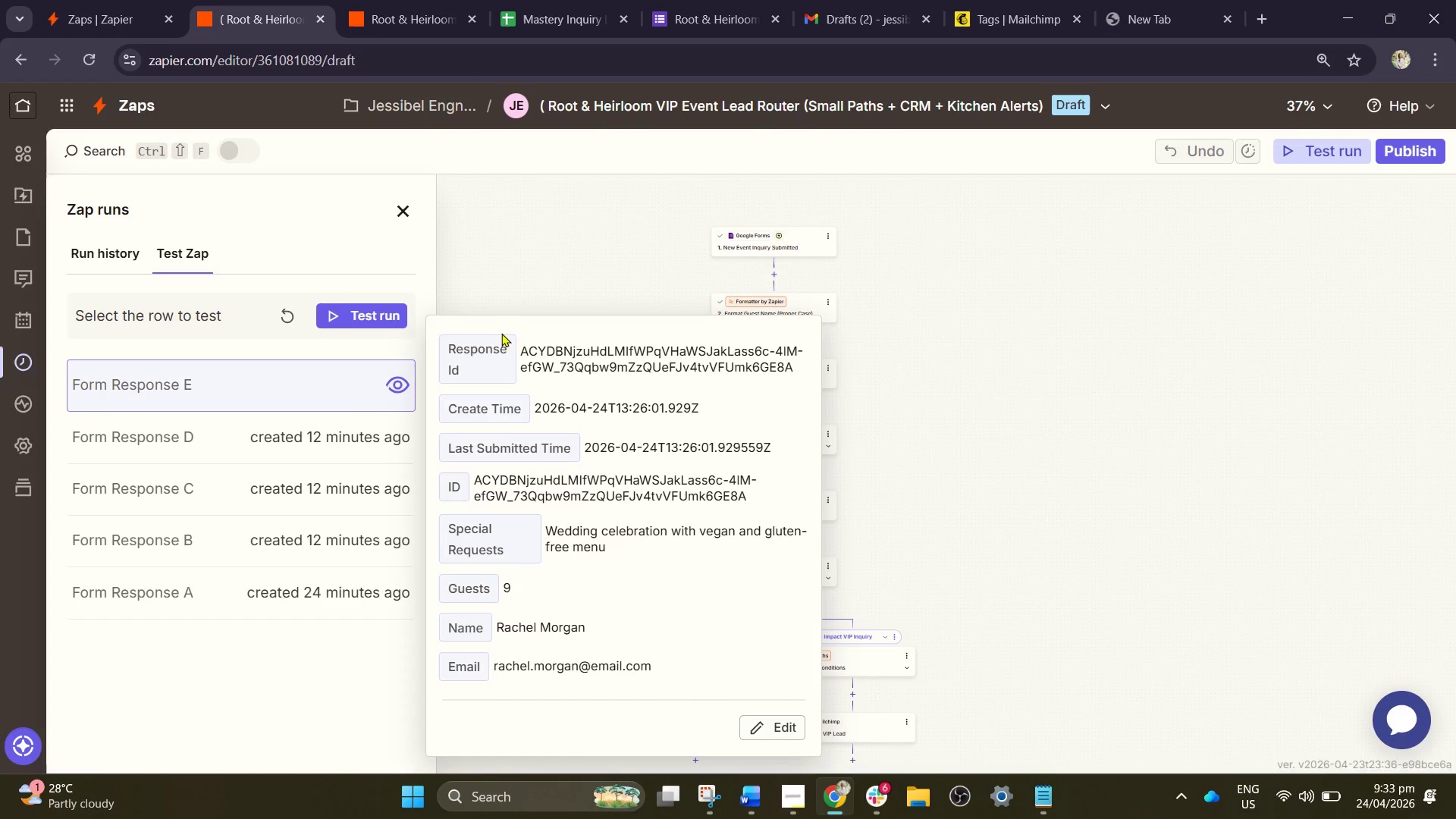 
left_click([534, 288])
 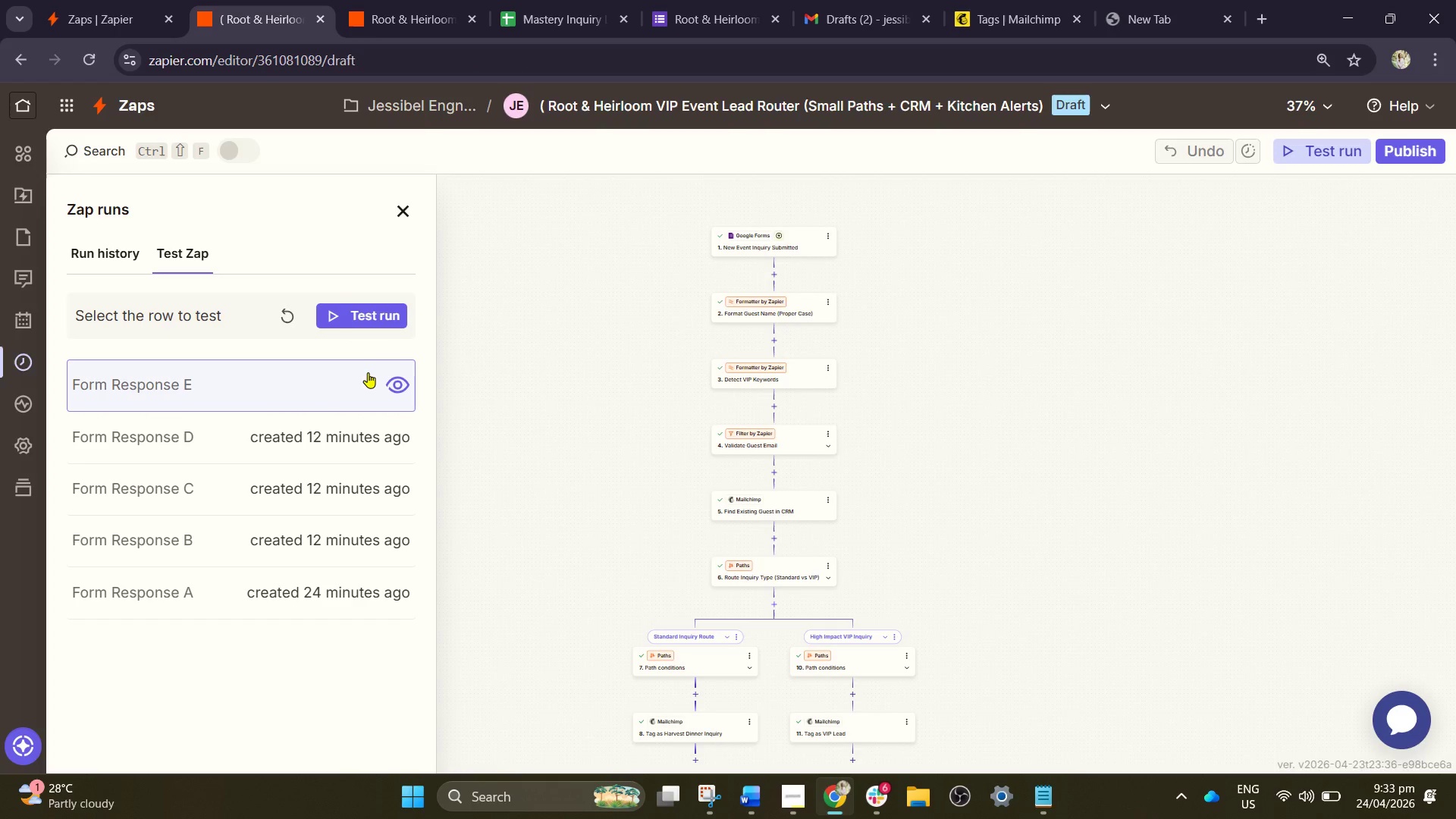 
left_click([367, 374])
 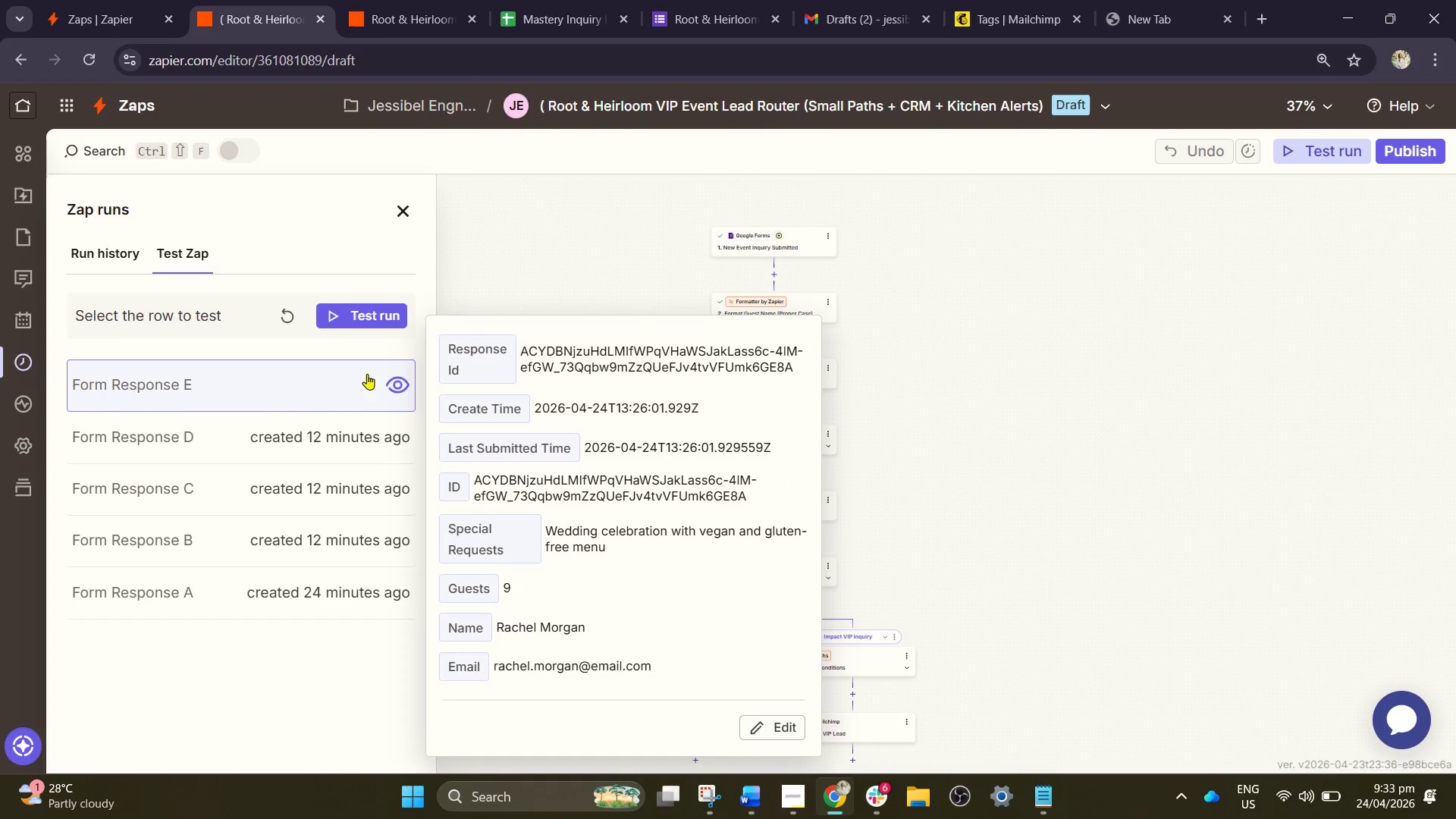 
left_click([329, 435])
 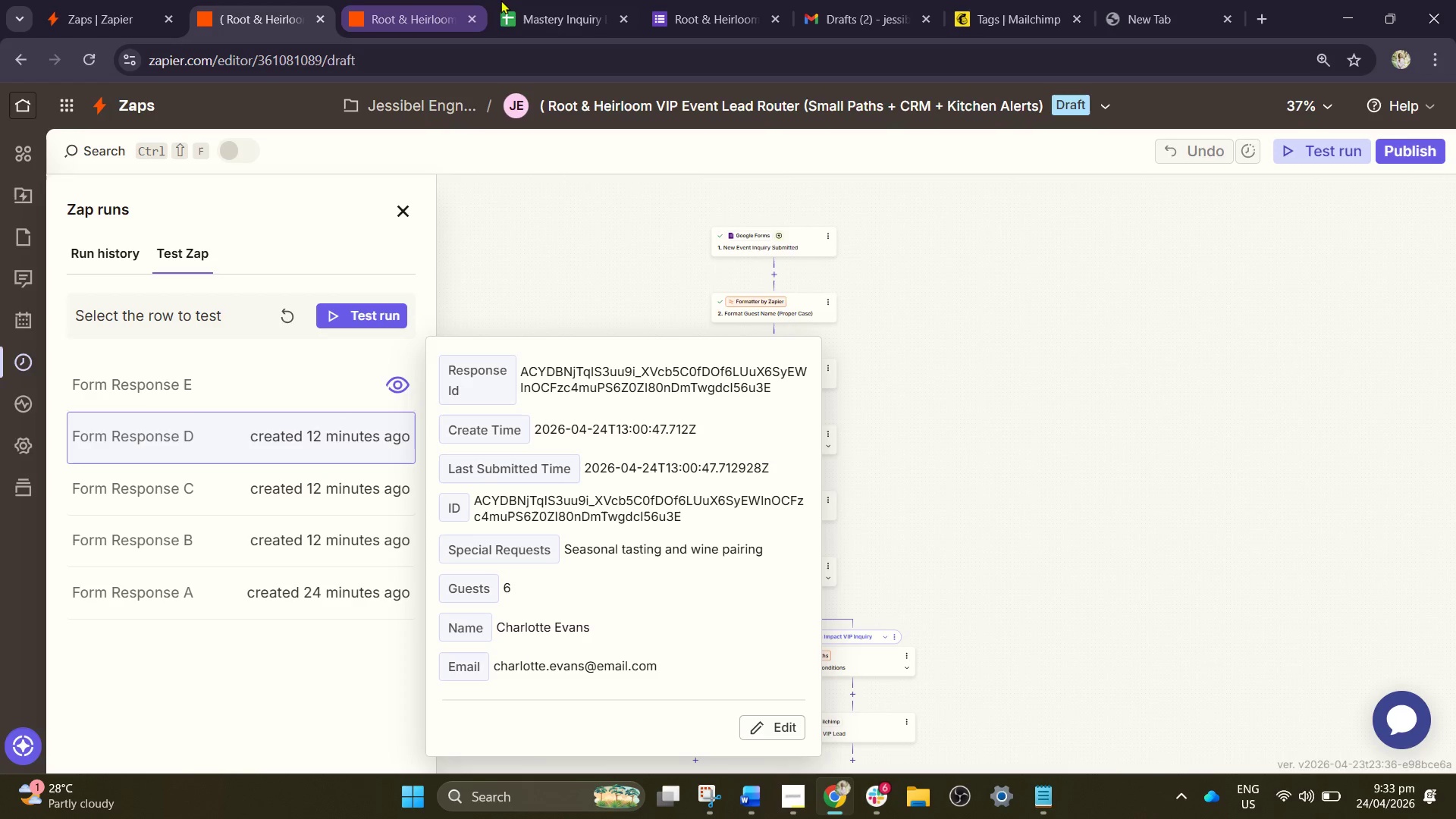 
left_click([543, 0])
 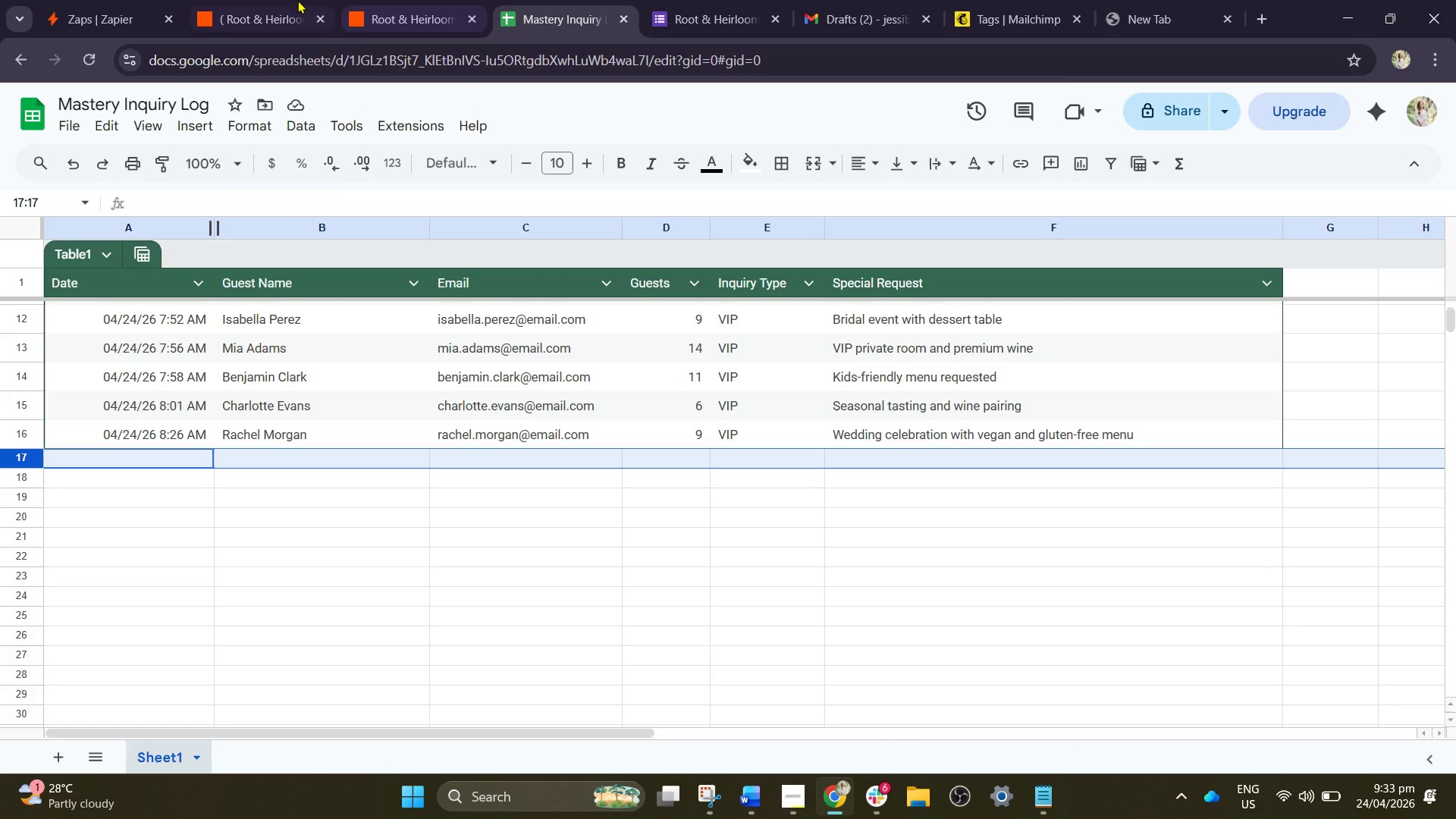 
left_click([127, 0])
 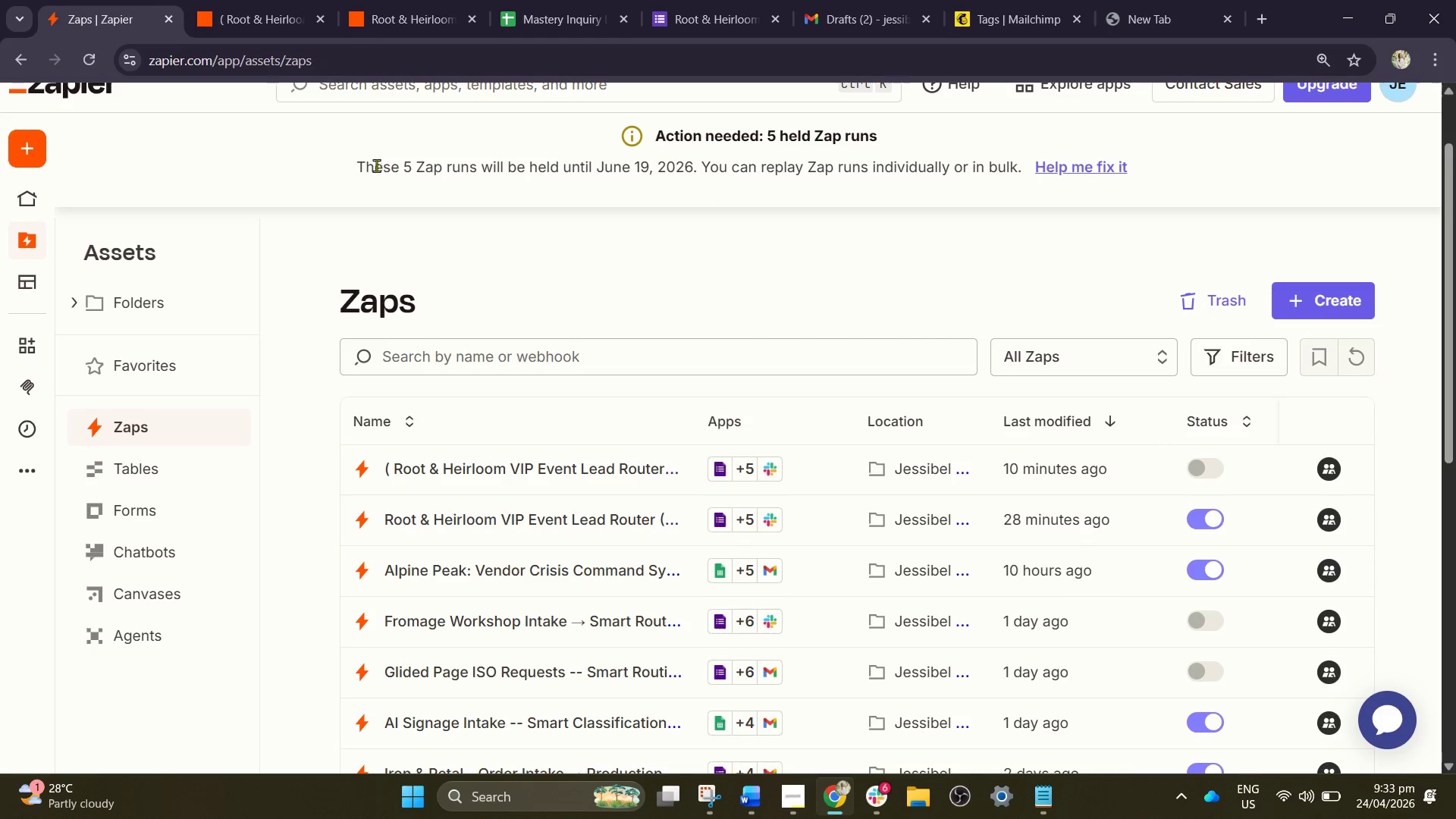 
left_click([253, 0])
 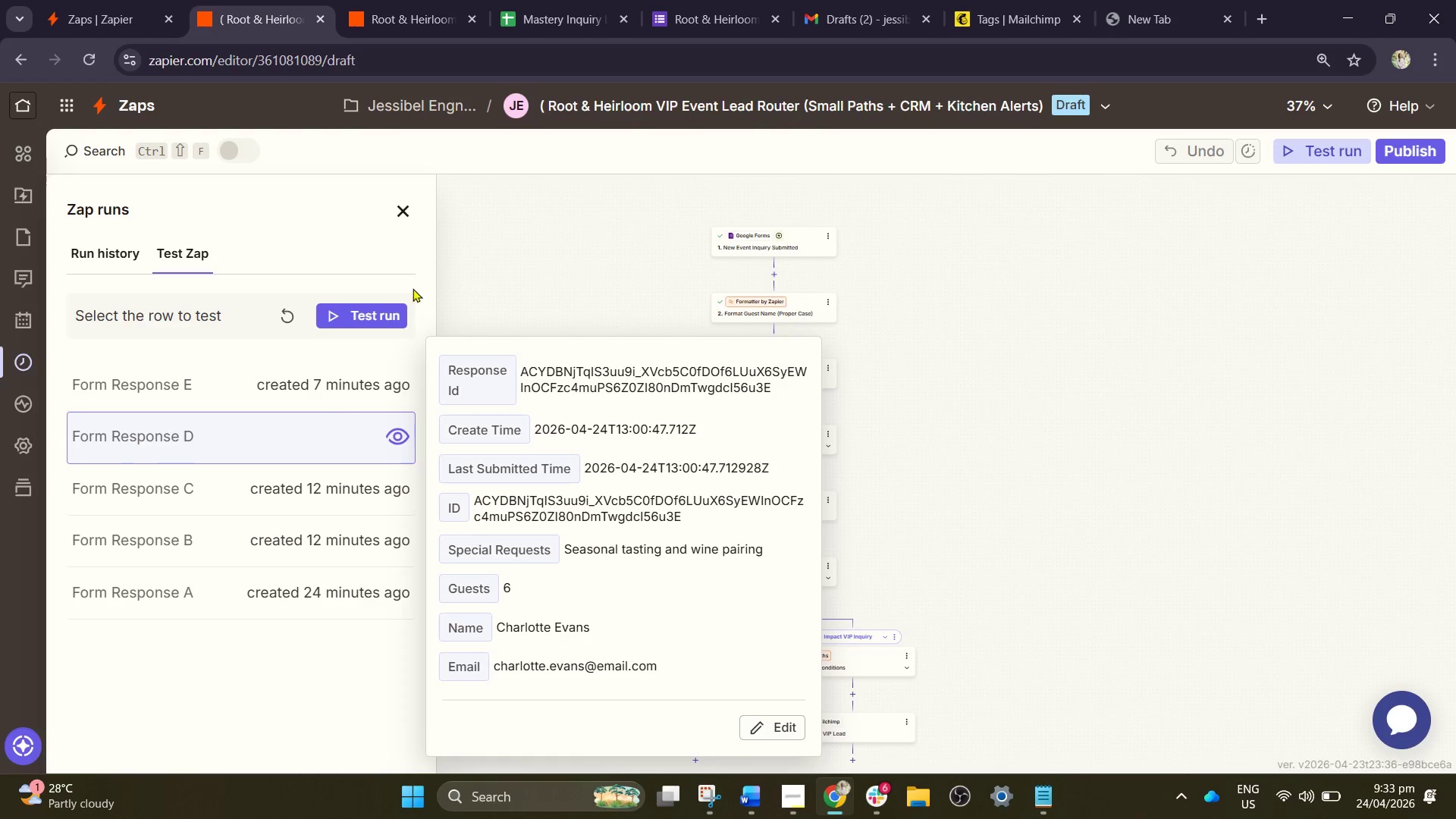 
left_click([499, 284])
 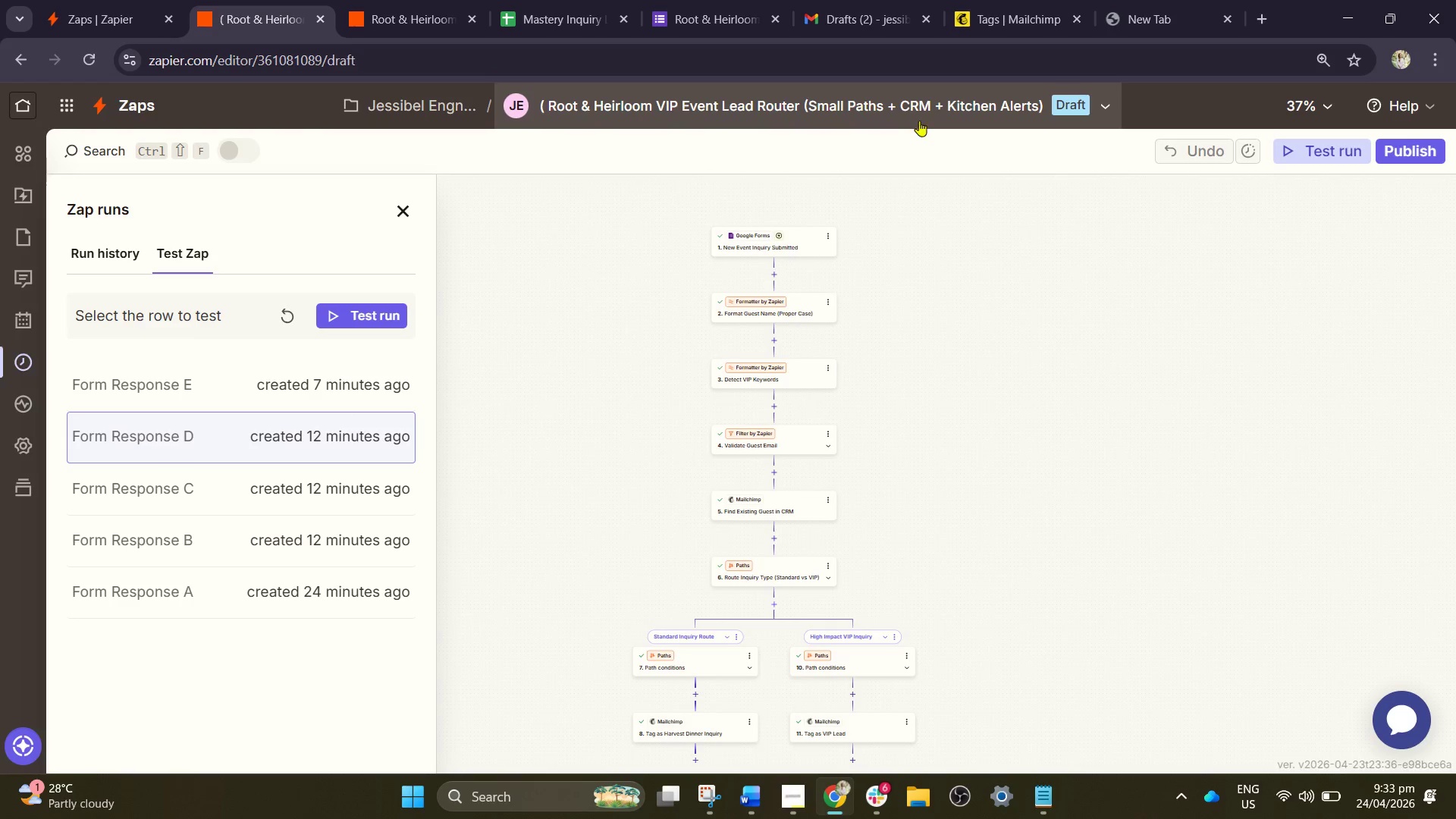 
left_click([925, 118])
 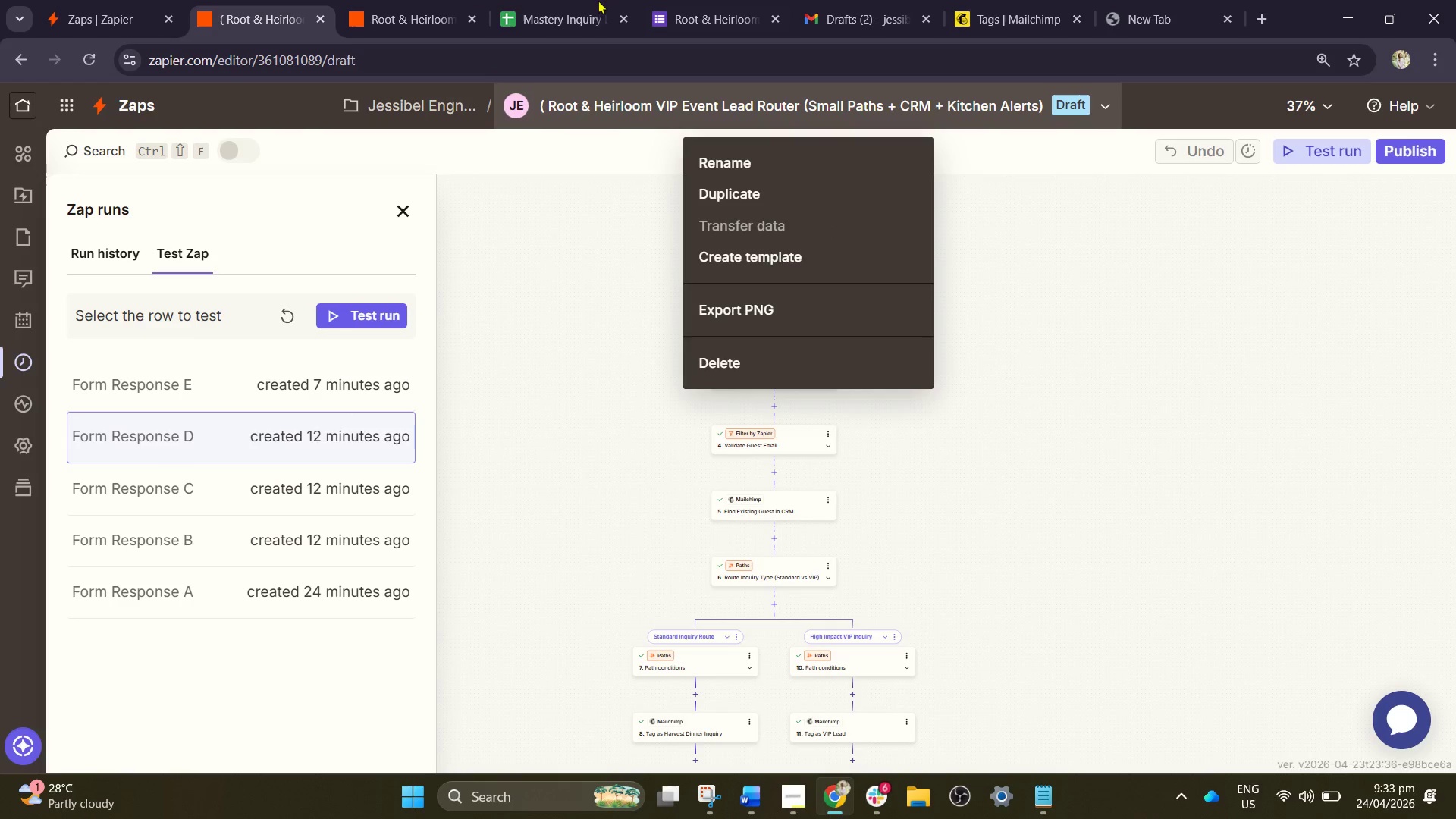 
left_click([422, 0])
 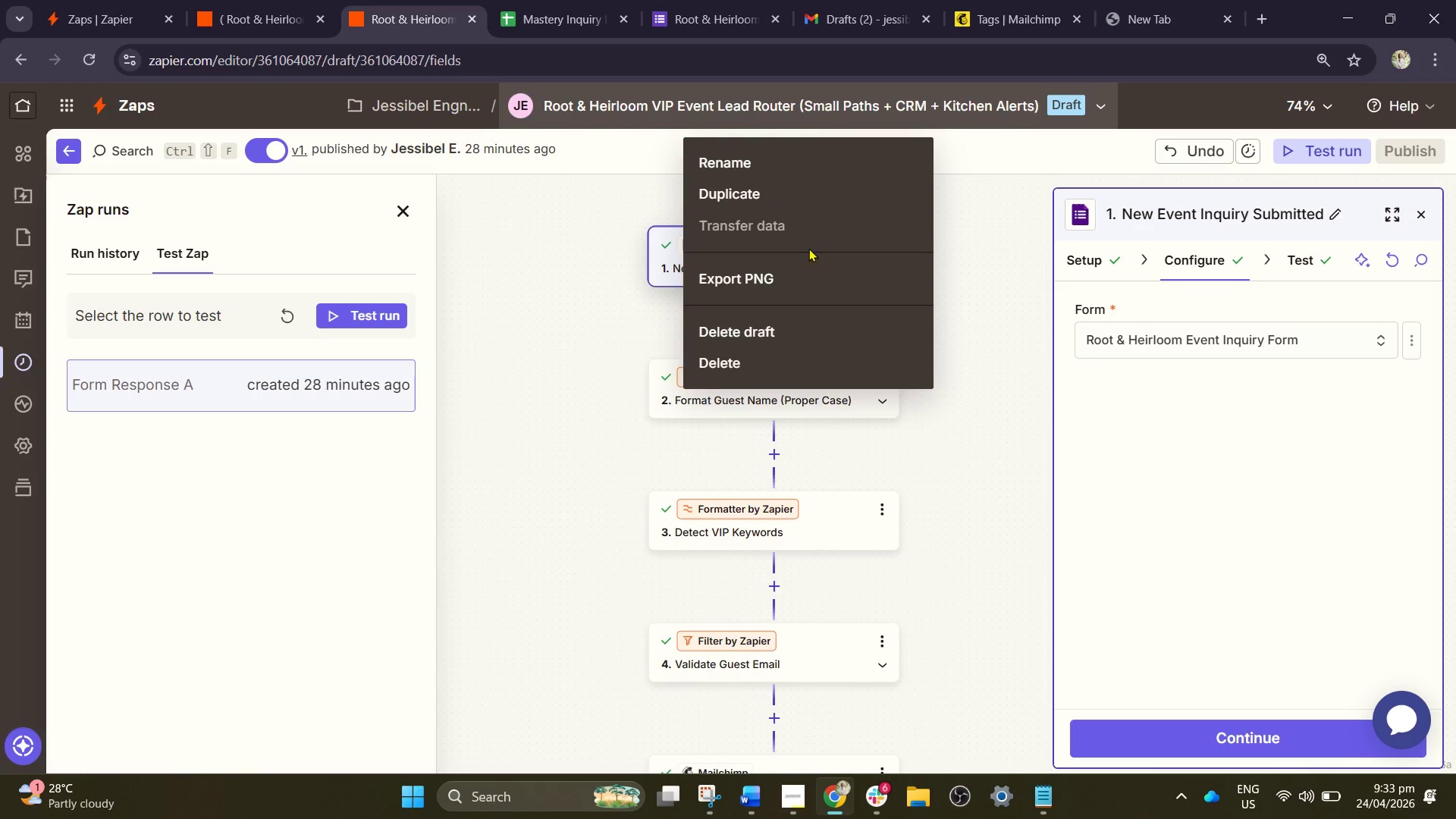 
wait(5.09)
 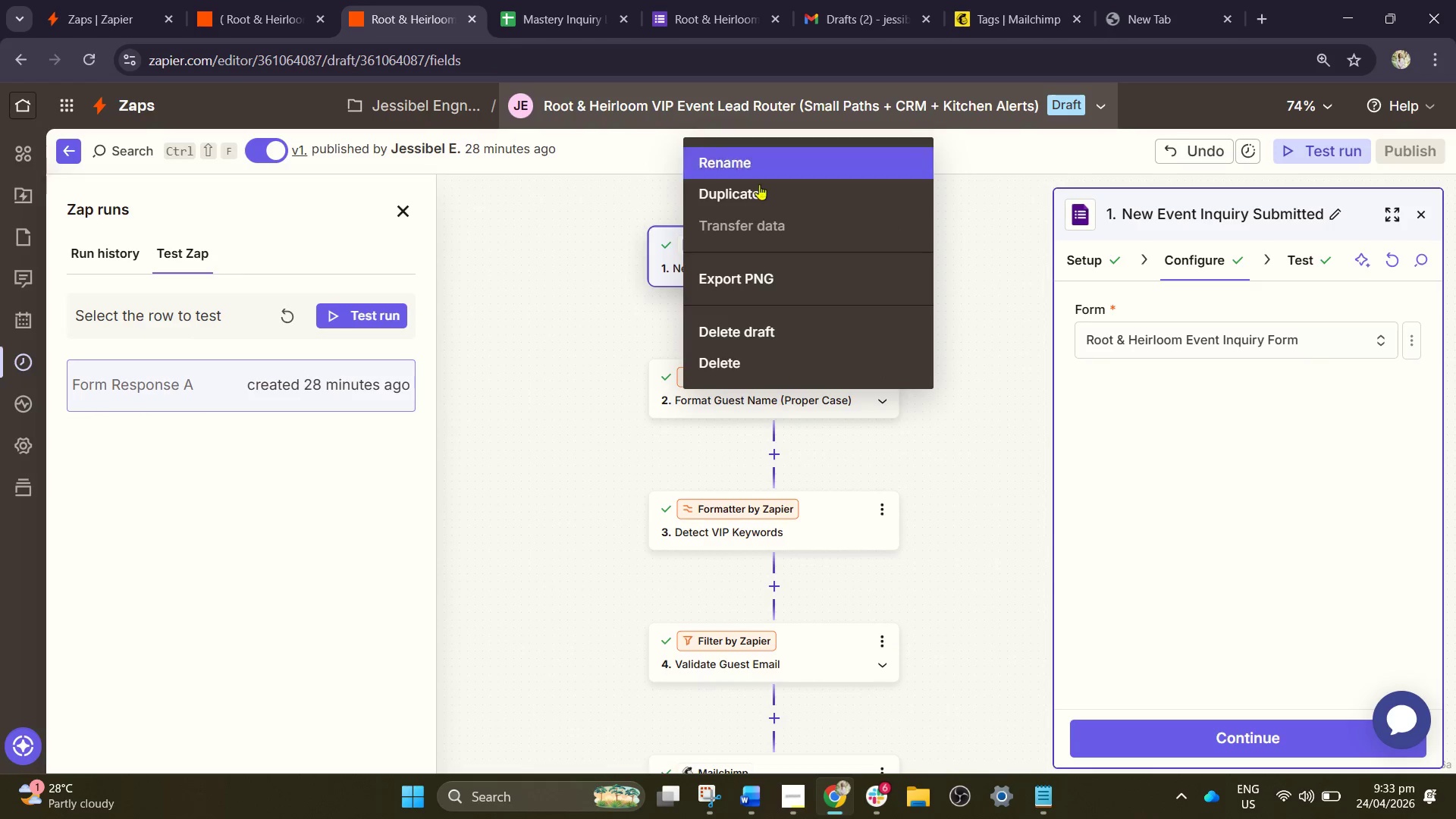 
left_click([966, 222])
 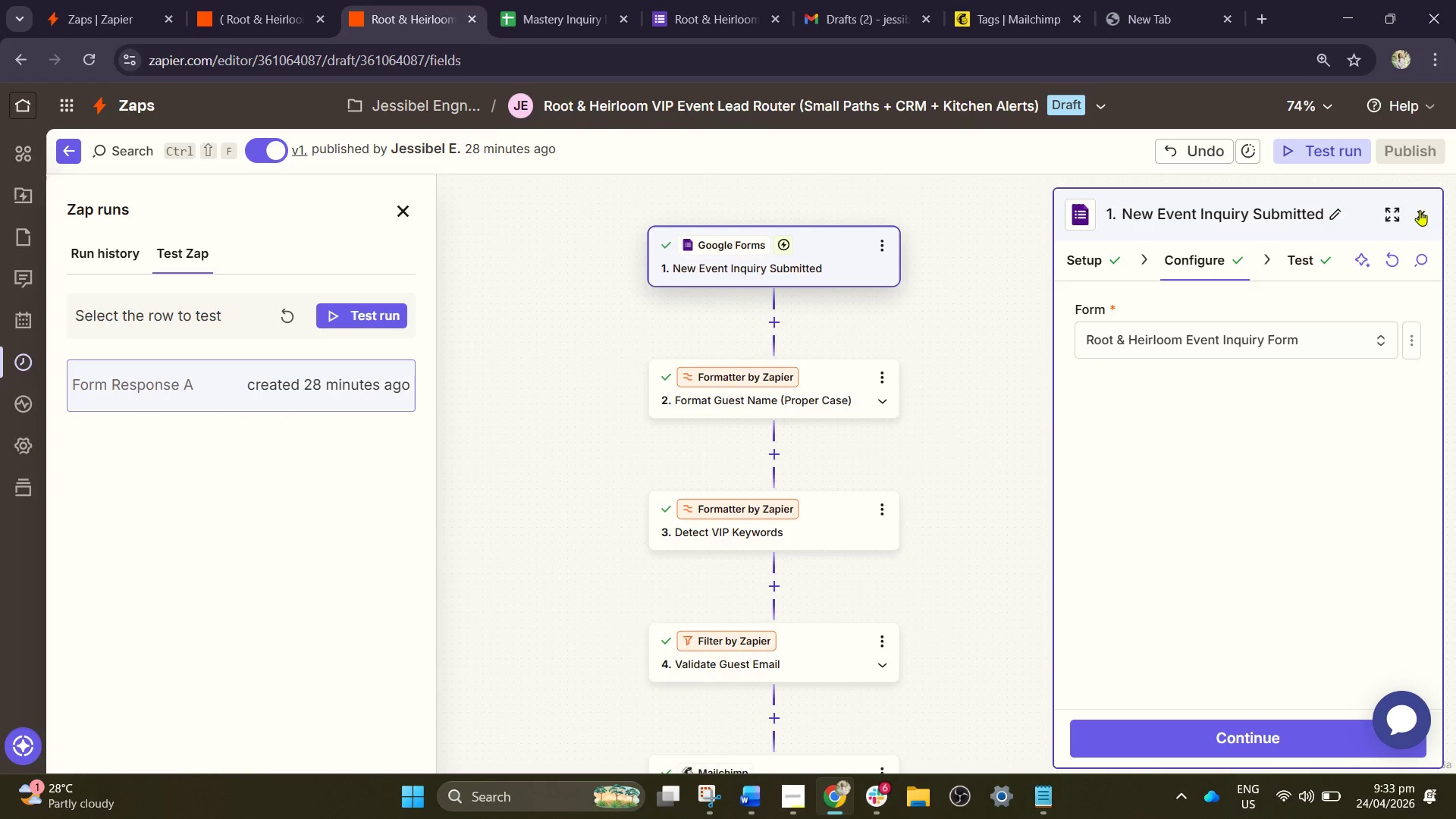 
left_click([1425, 217])
 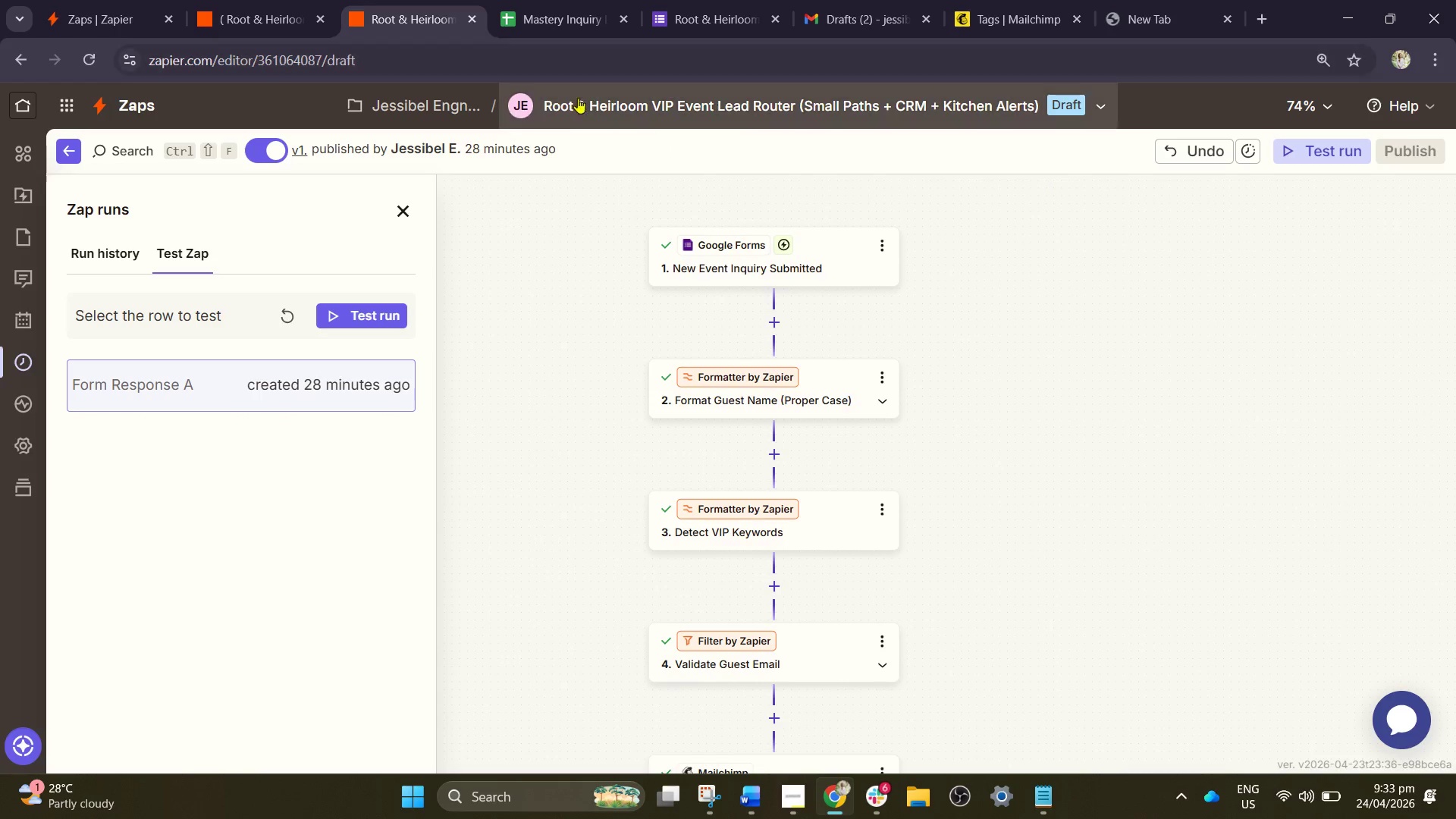 
left_click([673, 109])
 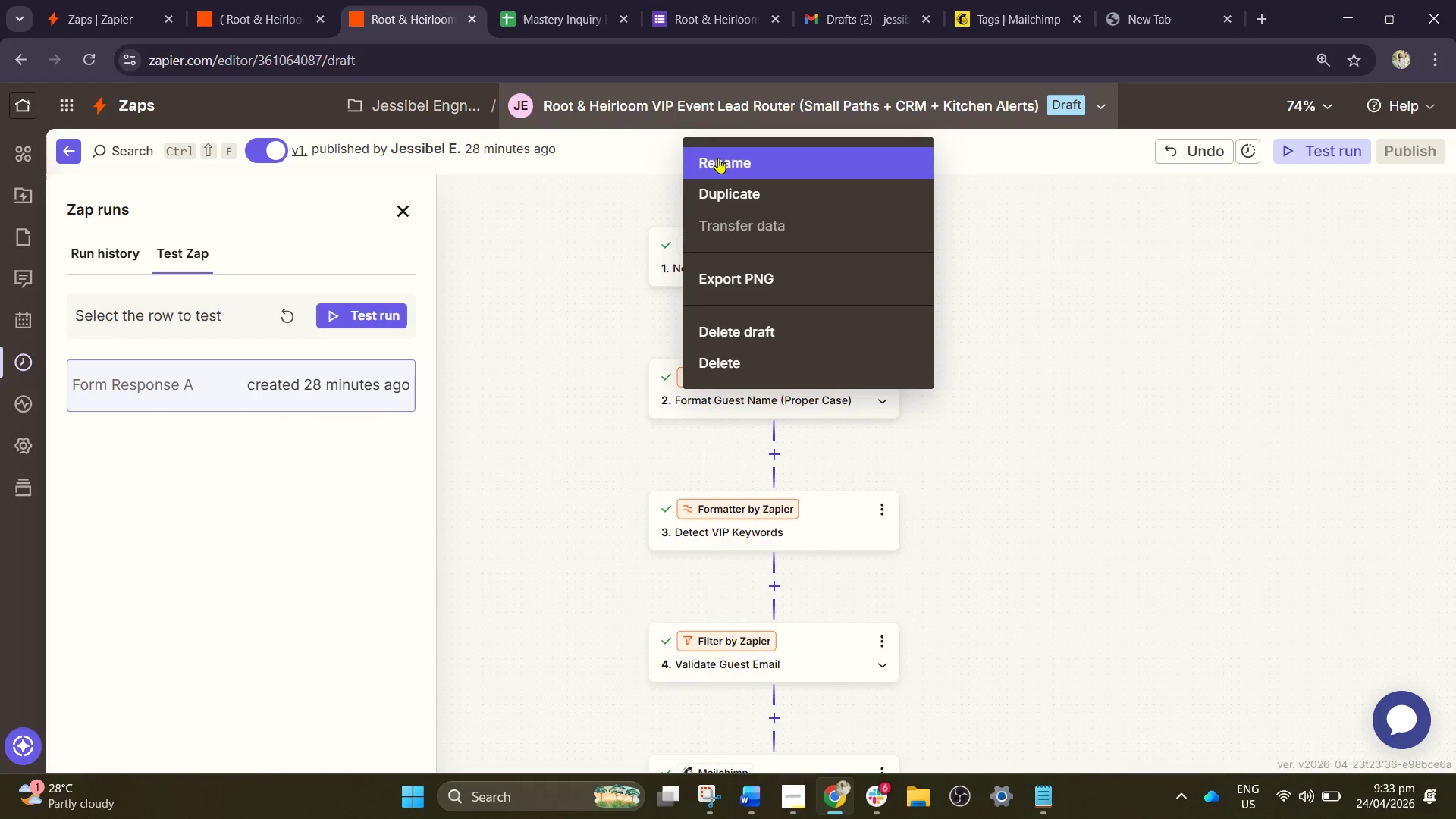 
left_click([721, 160])
 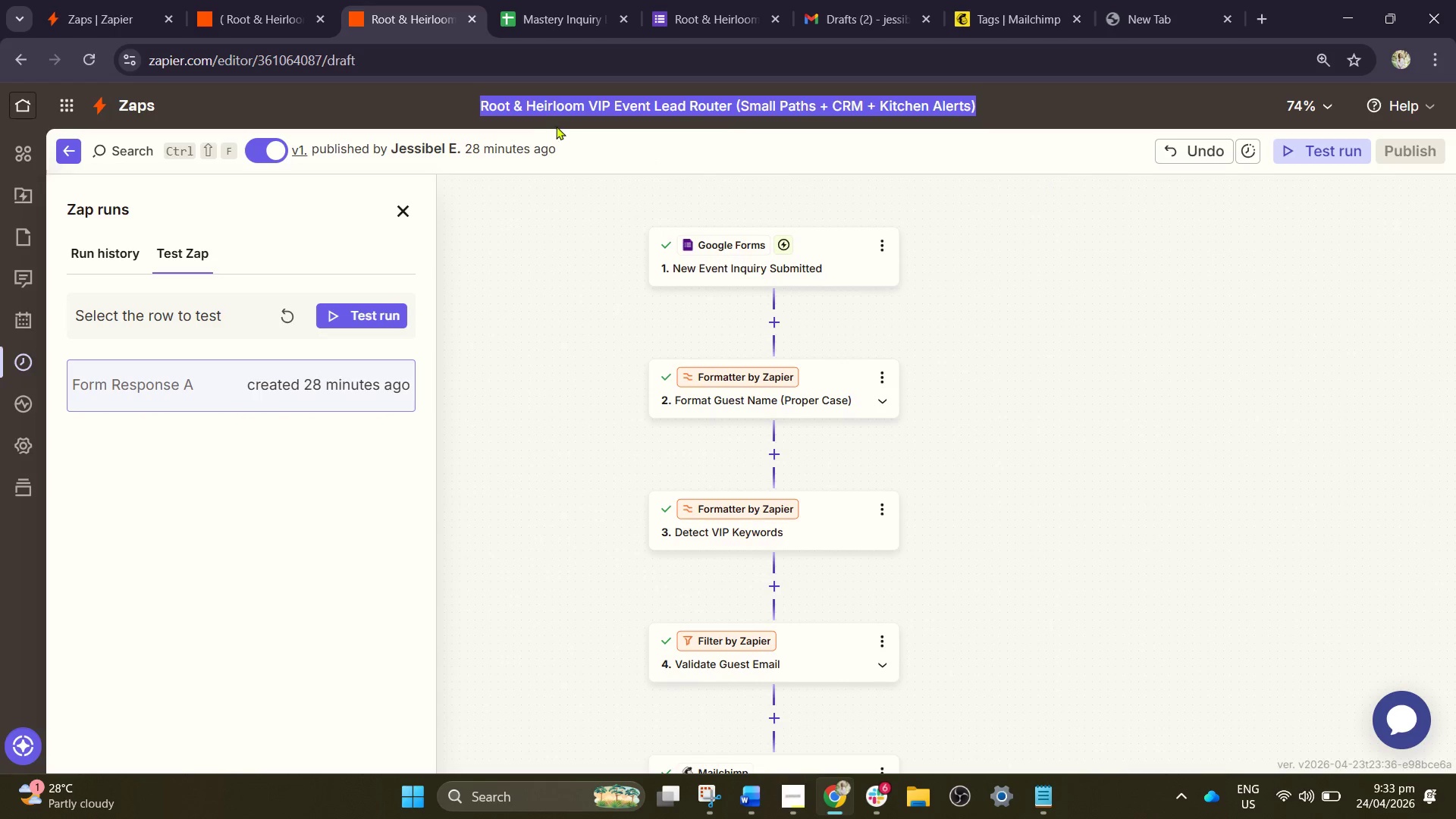 
left_click([485, 107])
 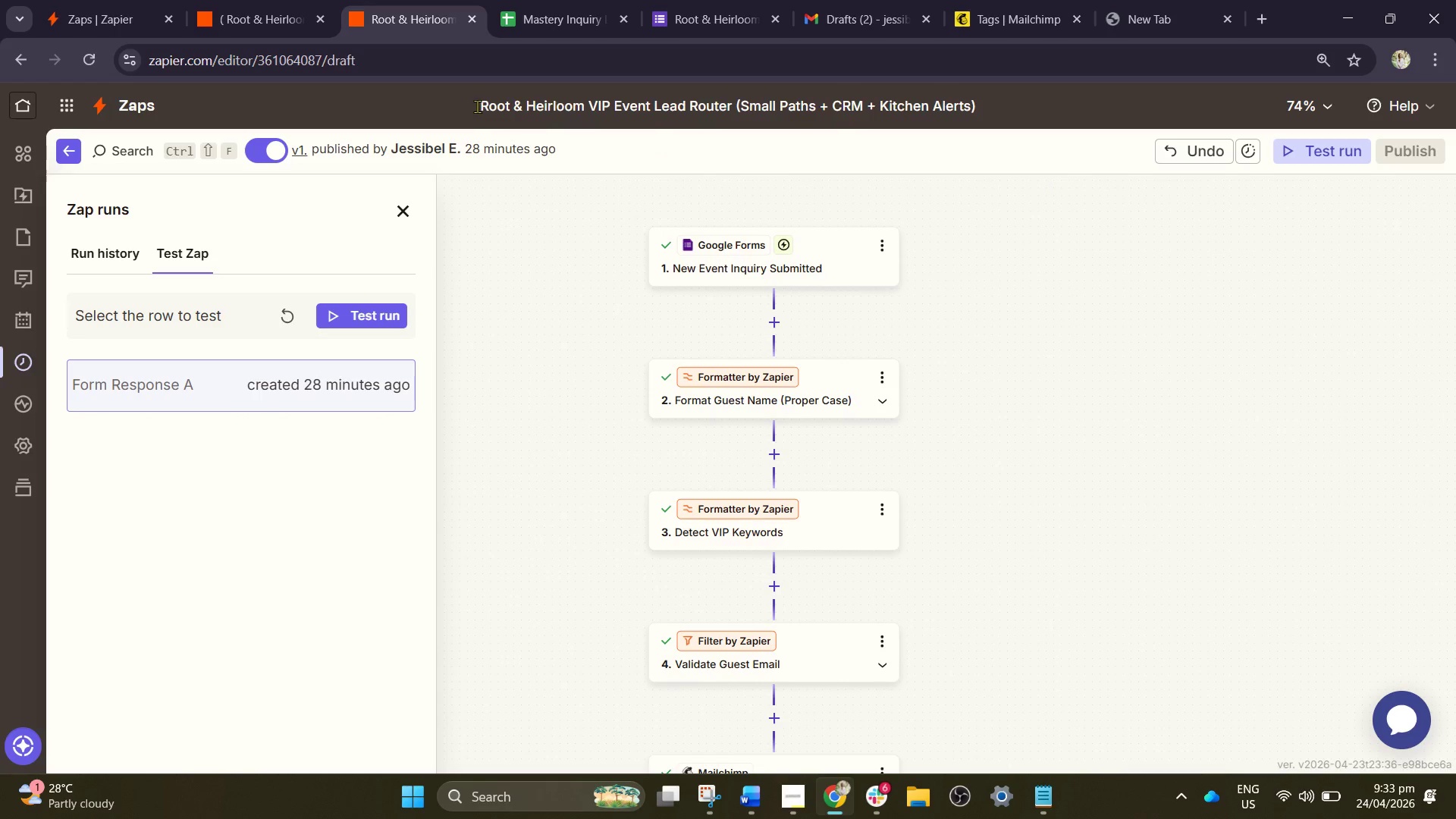 
left_click([477, 106])
 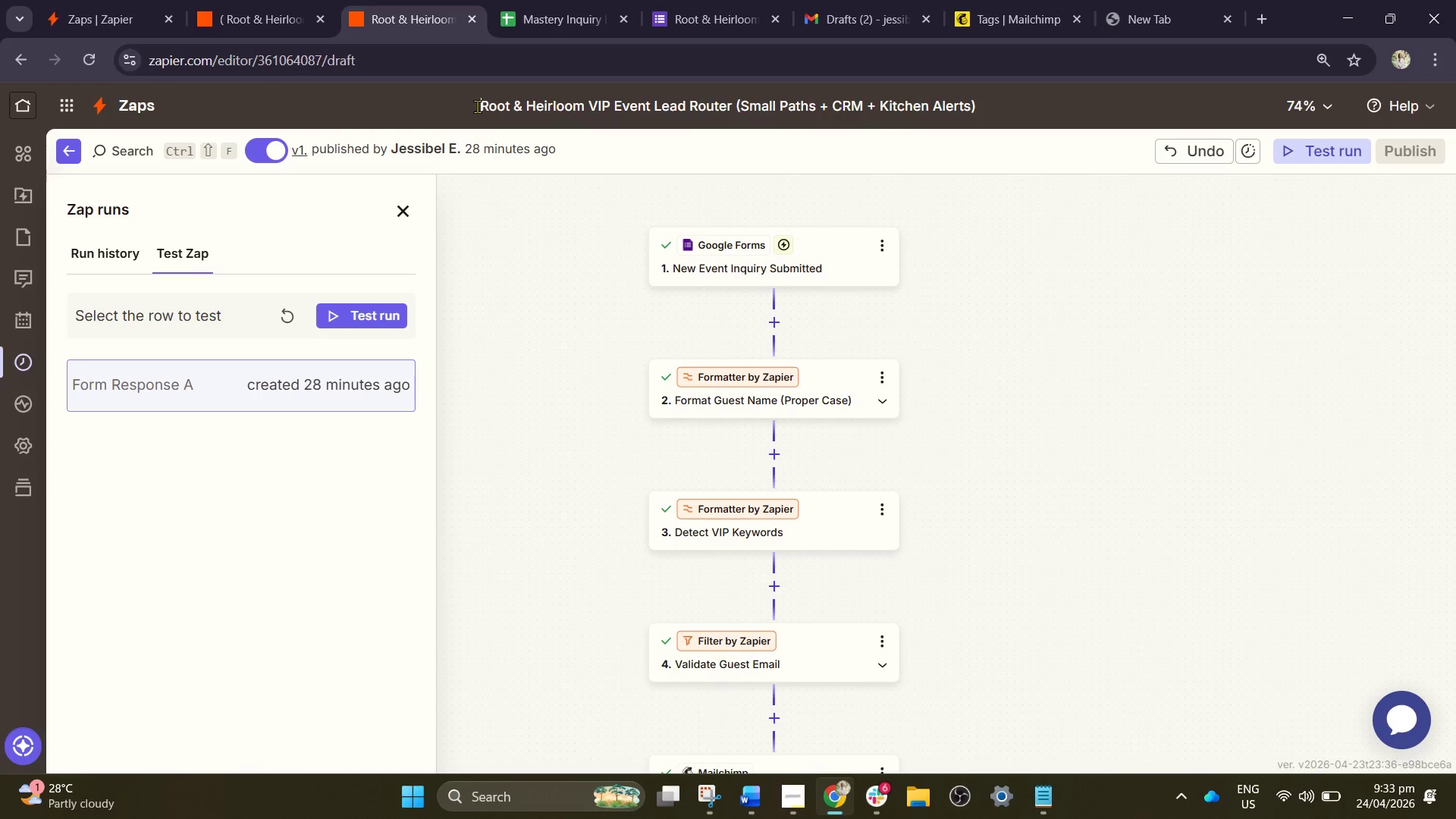 
type(cann)
key(Backspace)
key(Backspace)
key(Backspace)
key(Backspace)
key(Backspace)
type(No te)
key(Backspace)
type(emplate )
 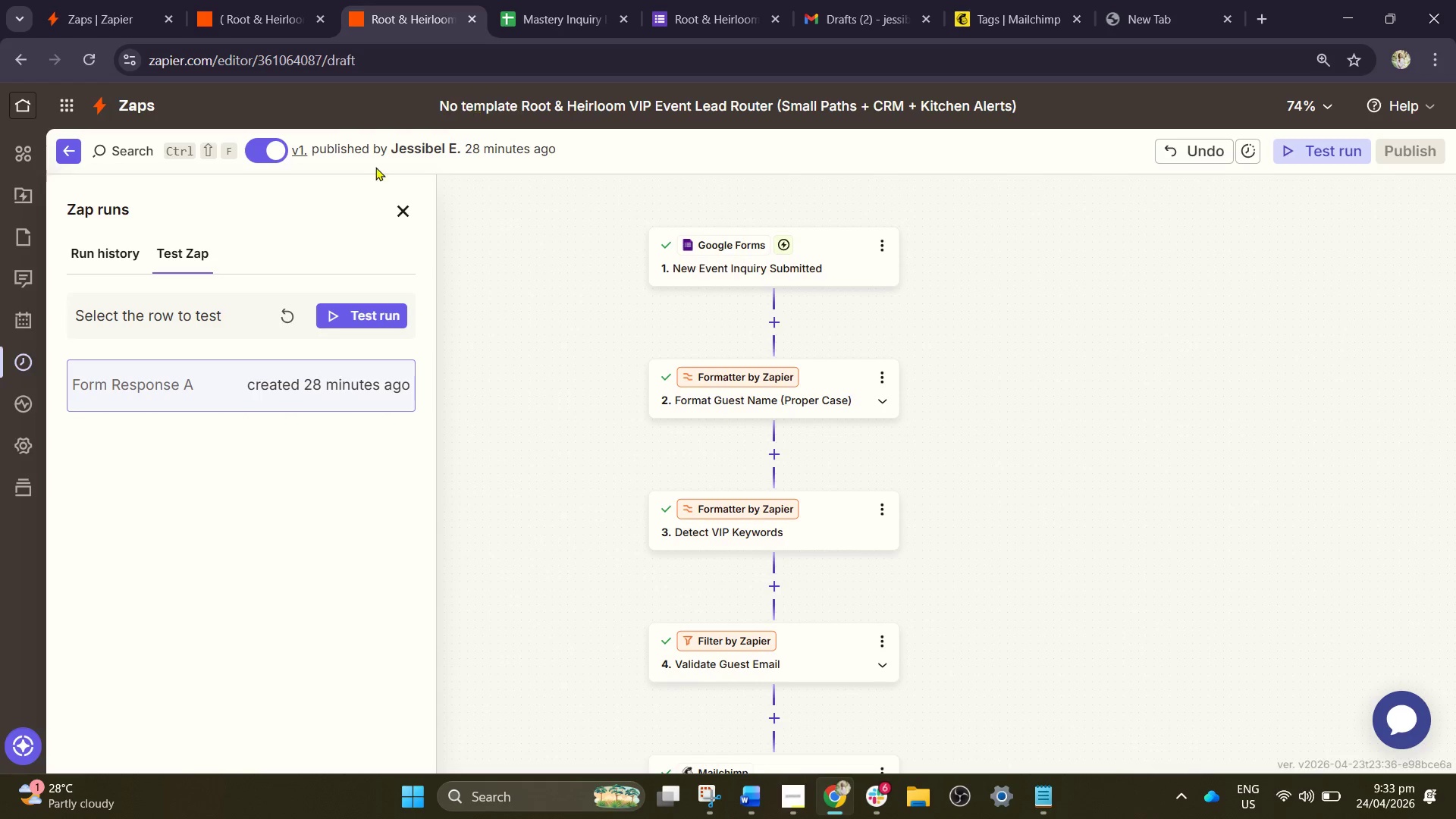 
left_click([516, 218])
 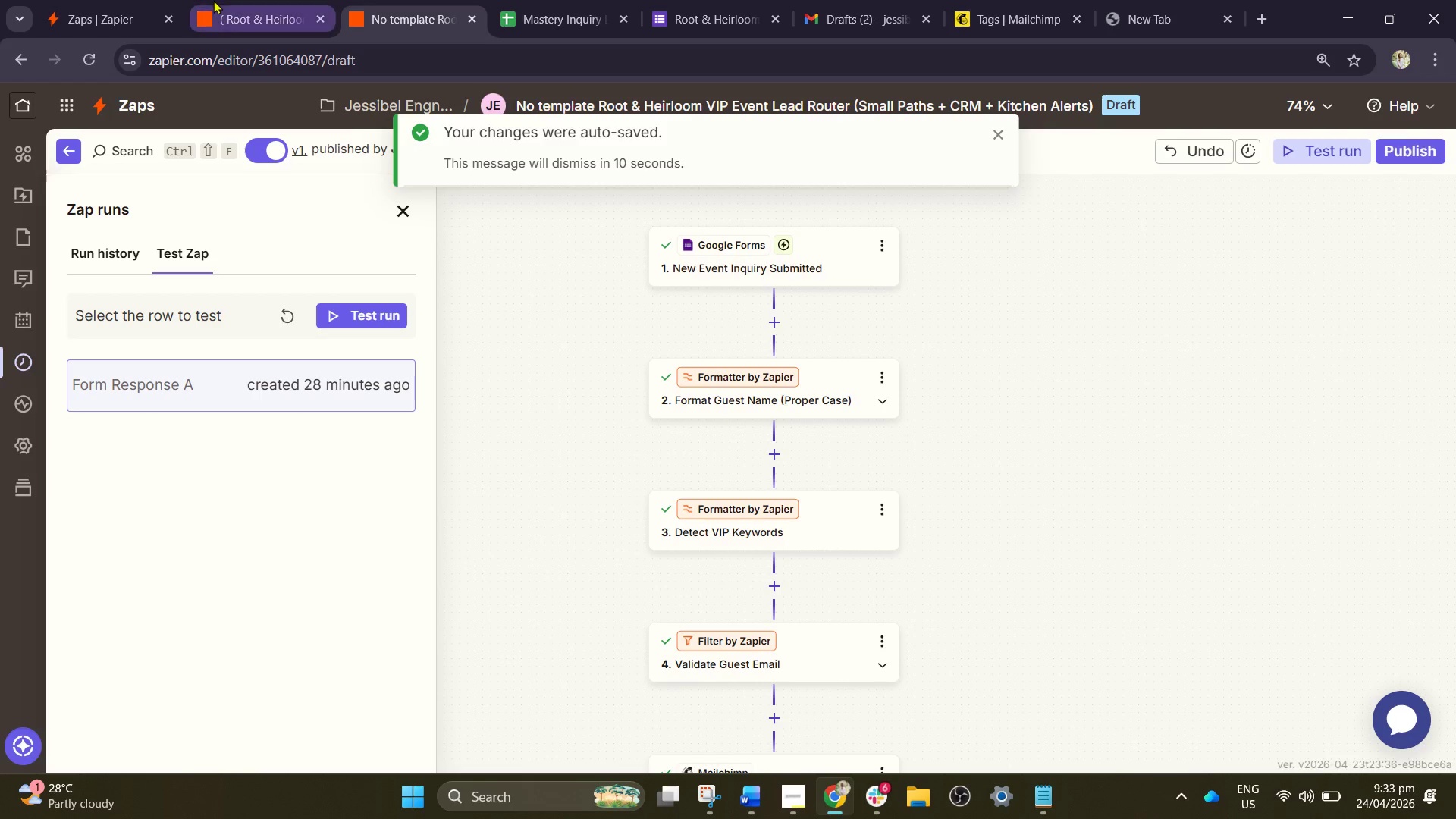 
left_click([228, 0])
 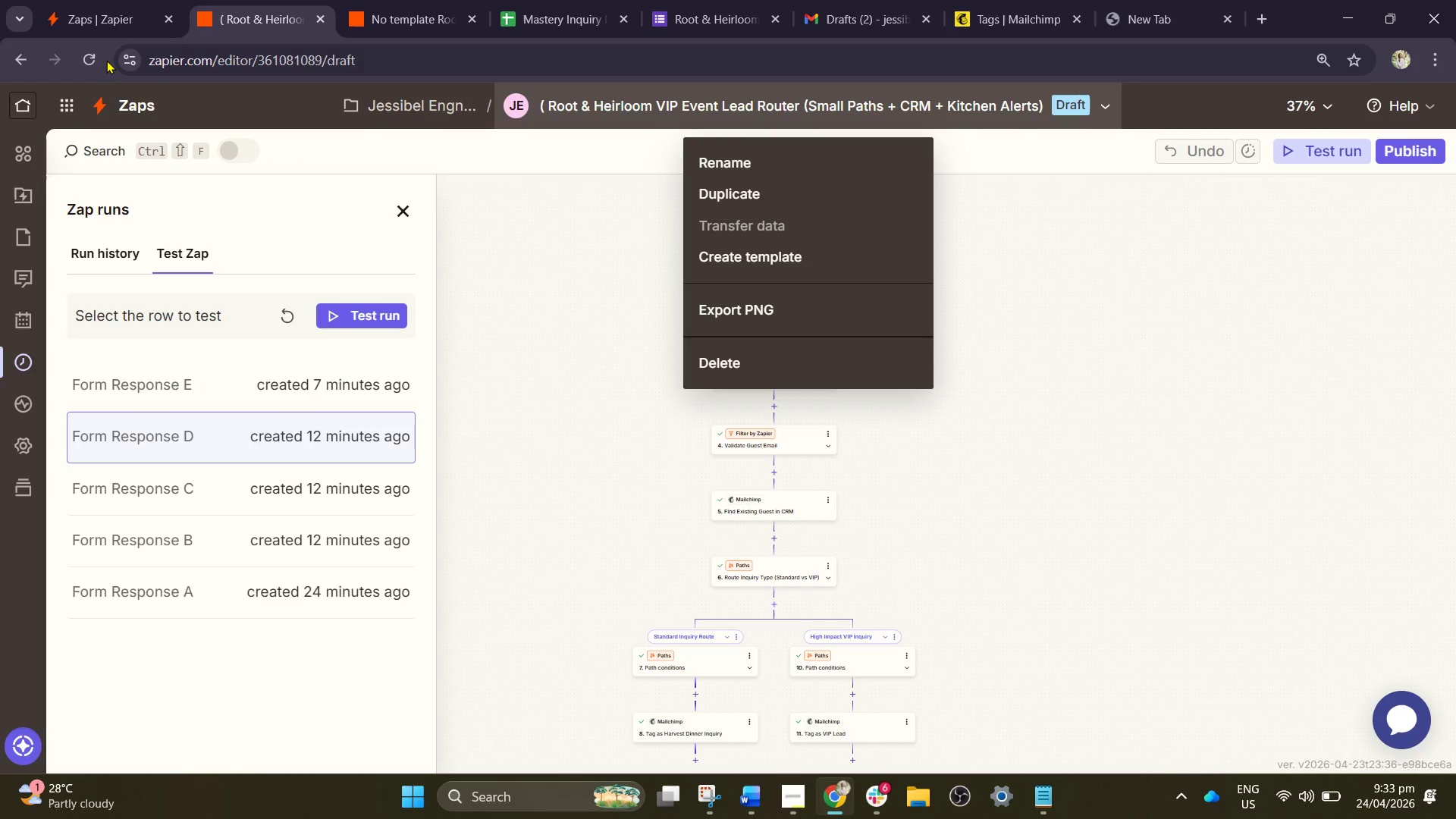 
left_click([90, 60])
 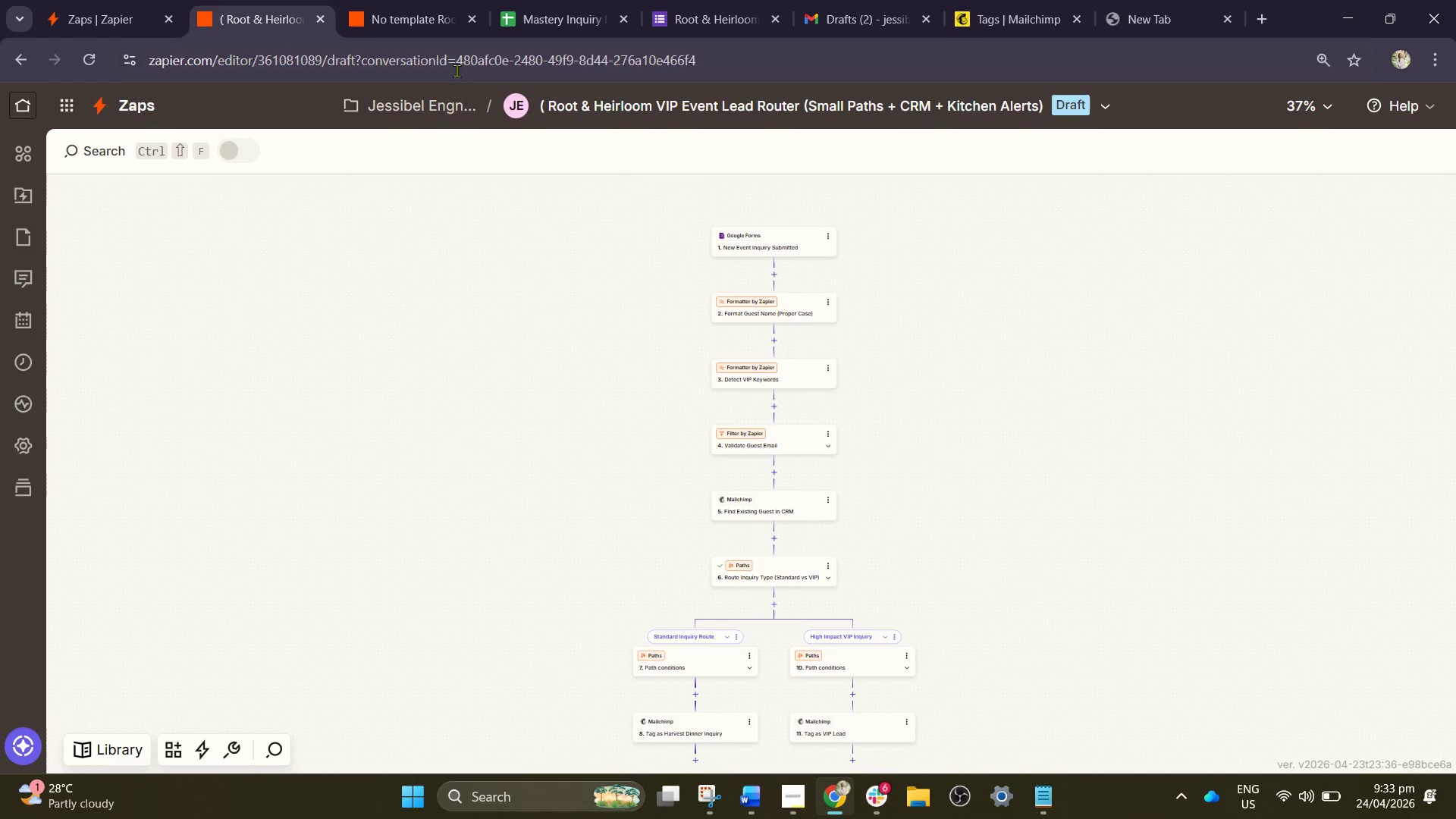 
wait(5.69)
 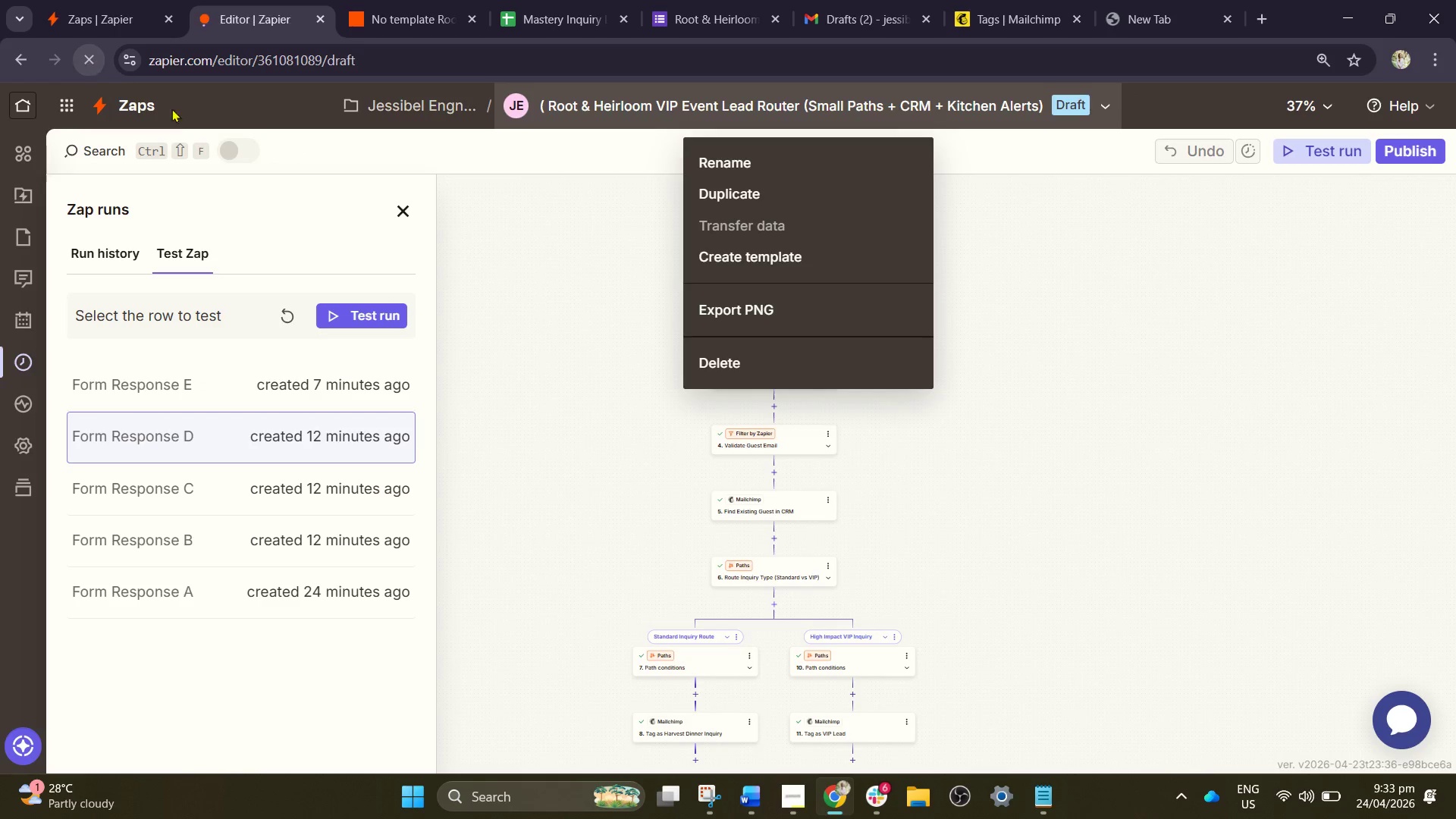 
scroll: coordinate [843, 384], scroll_direction: down, amount: 4.0
 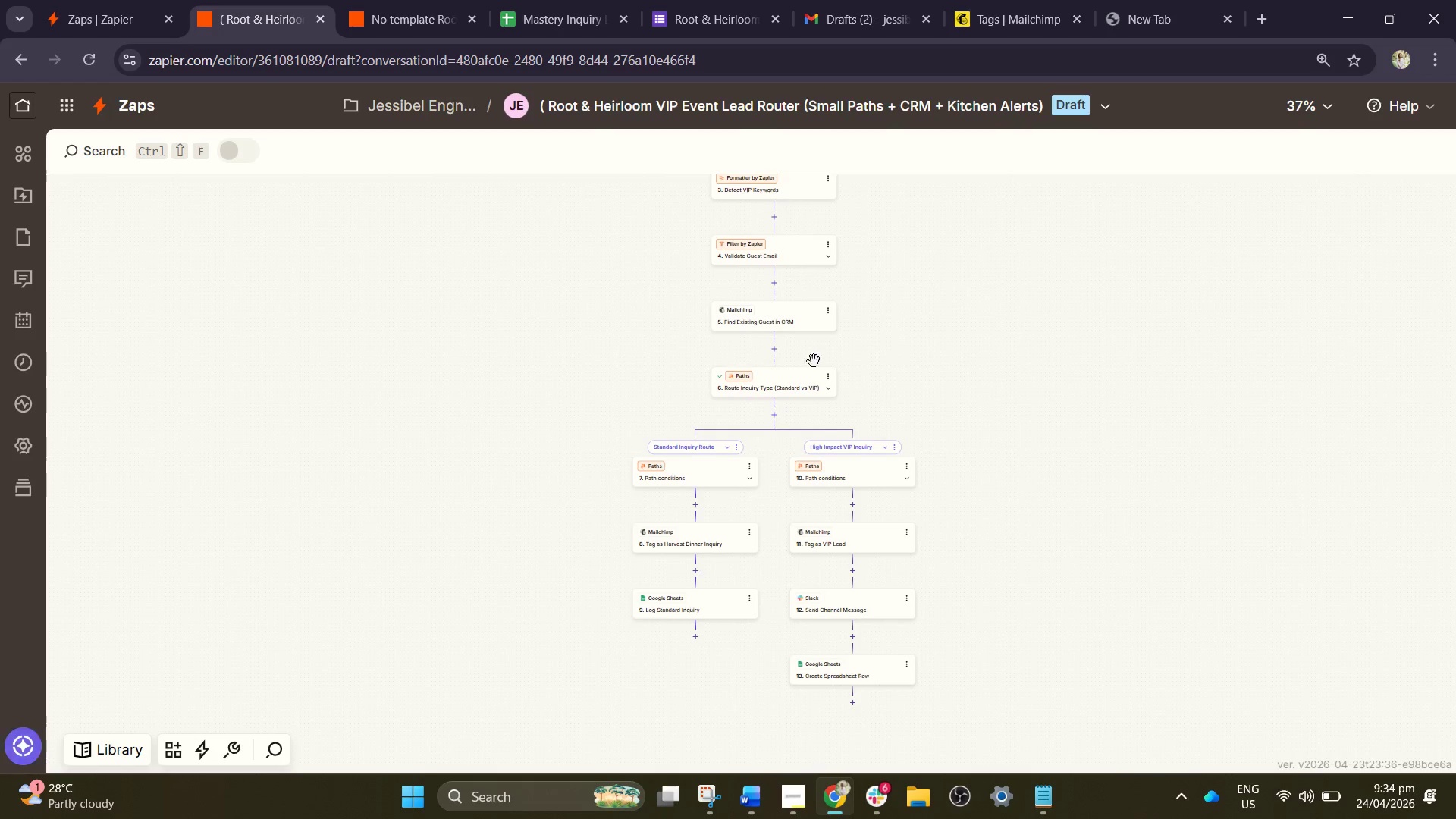 
hold_key(key=ControlLeft, duration=1.22)
hold_key(key=ControlLeft, duration=1.11)
scroll: coordinate [834, 282], scroll_direction: up, amount: 13.0
 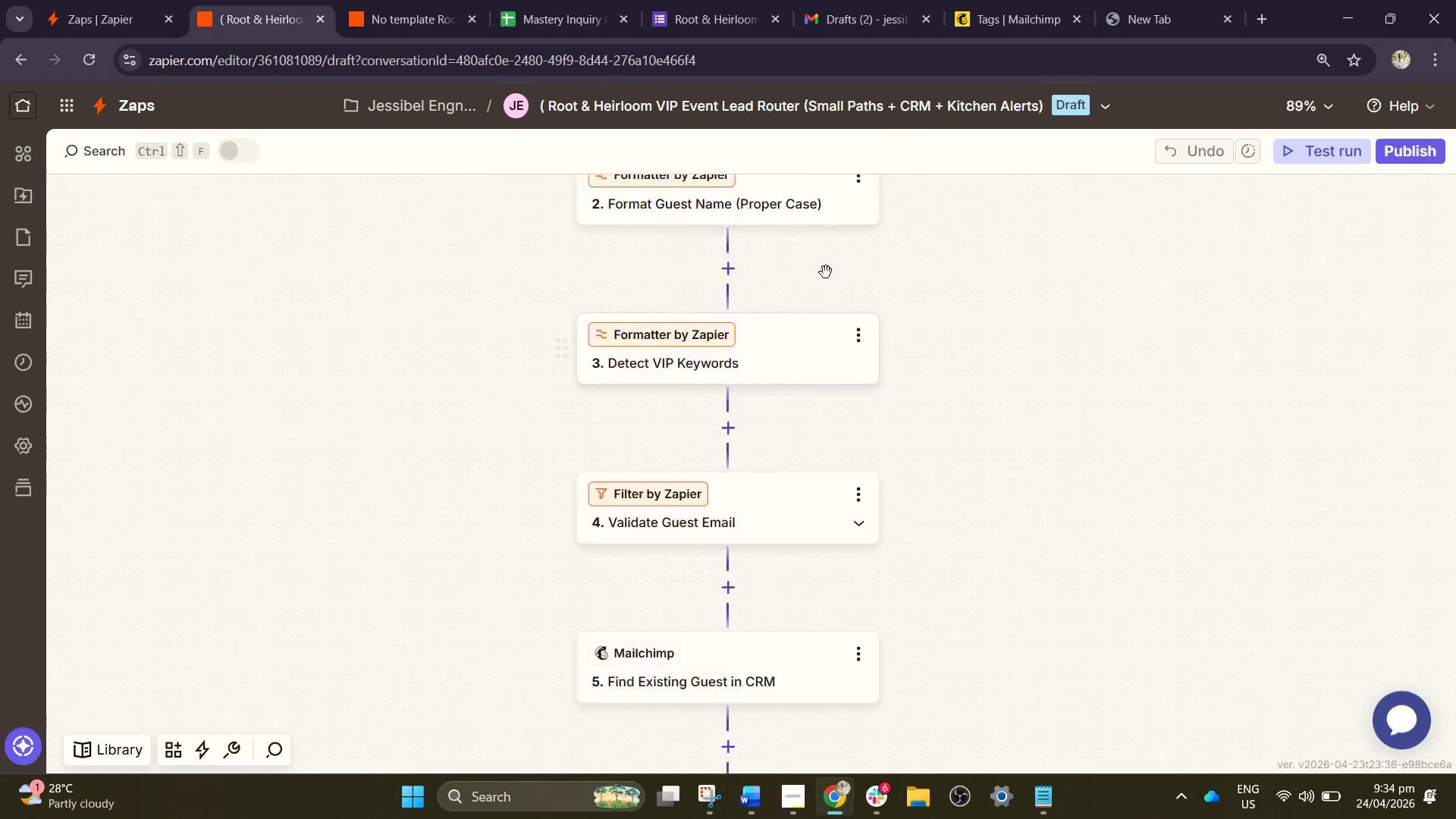 
left_click([765, 267])
 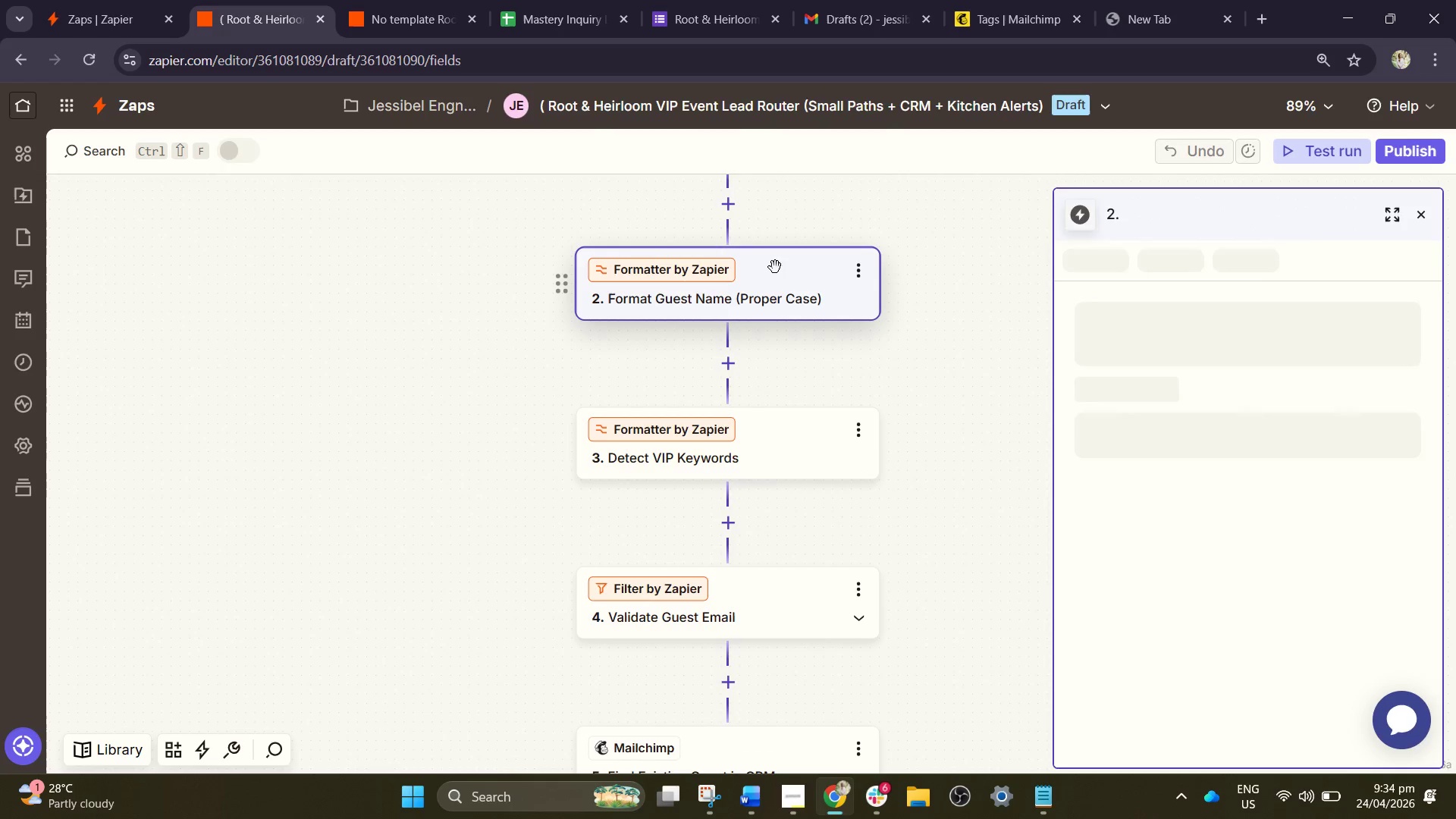 
scroll: coordinate [769, 315], scroll_direction: up, amount: 6.0
 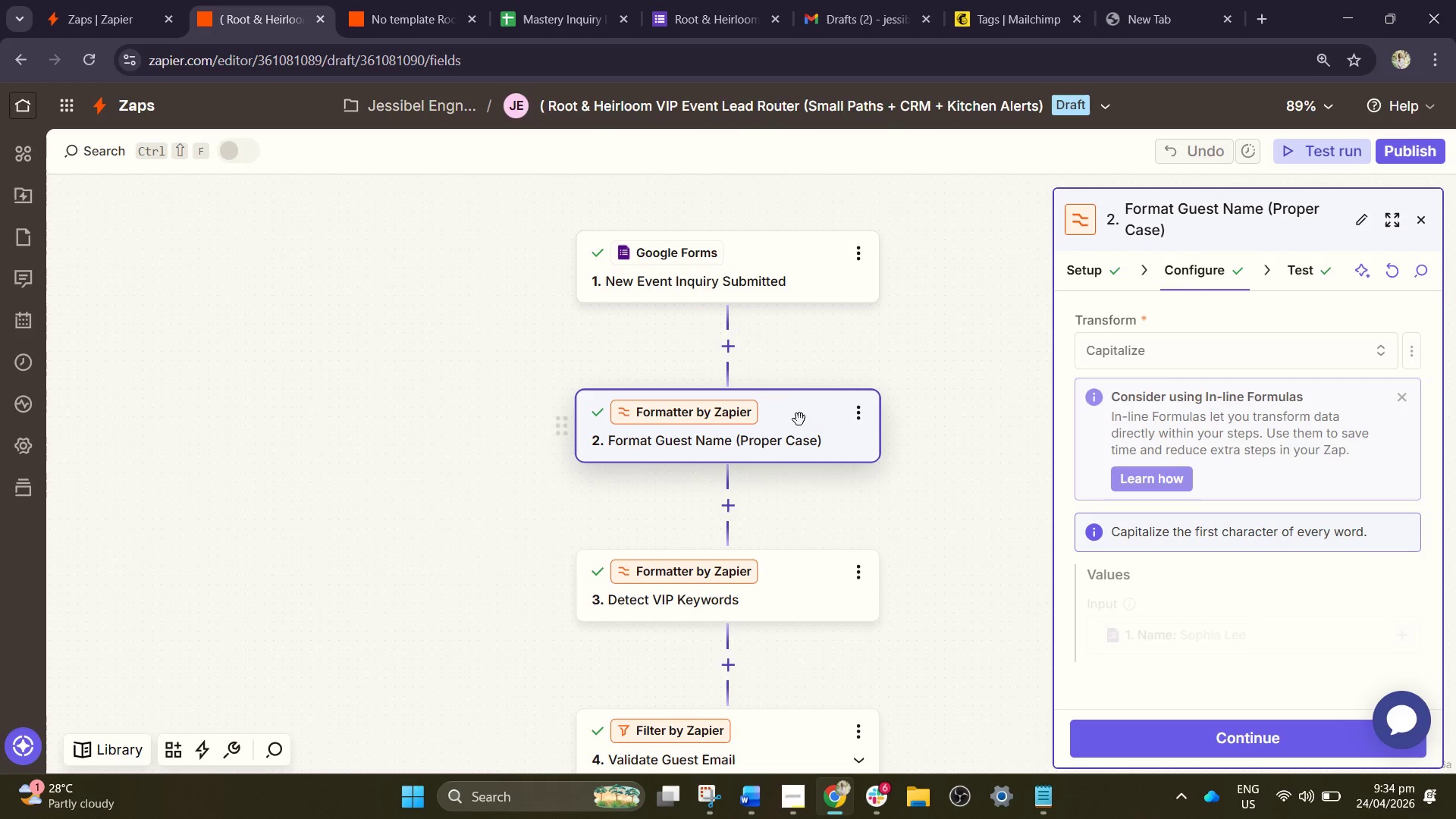 
scroll: coordinate [877, 596], scroll_direction: down, amount: 24.0
 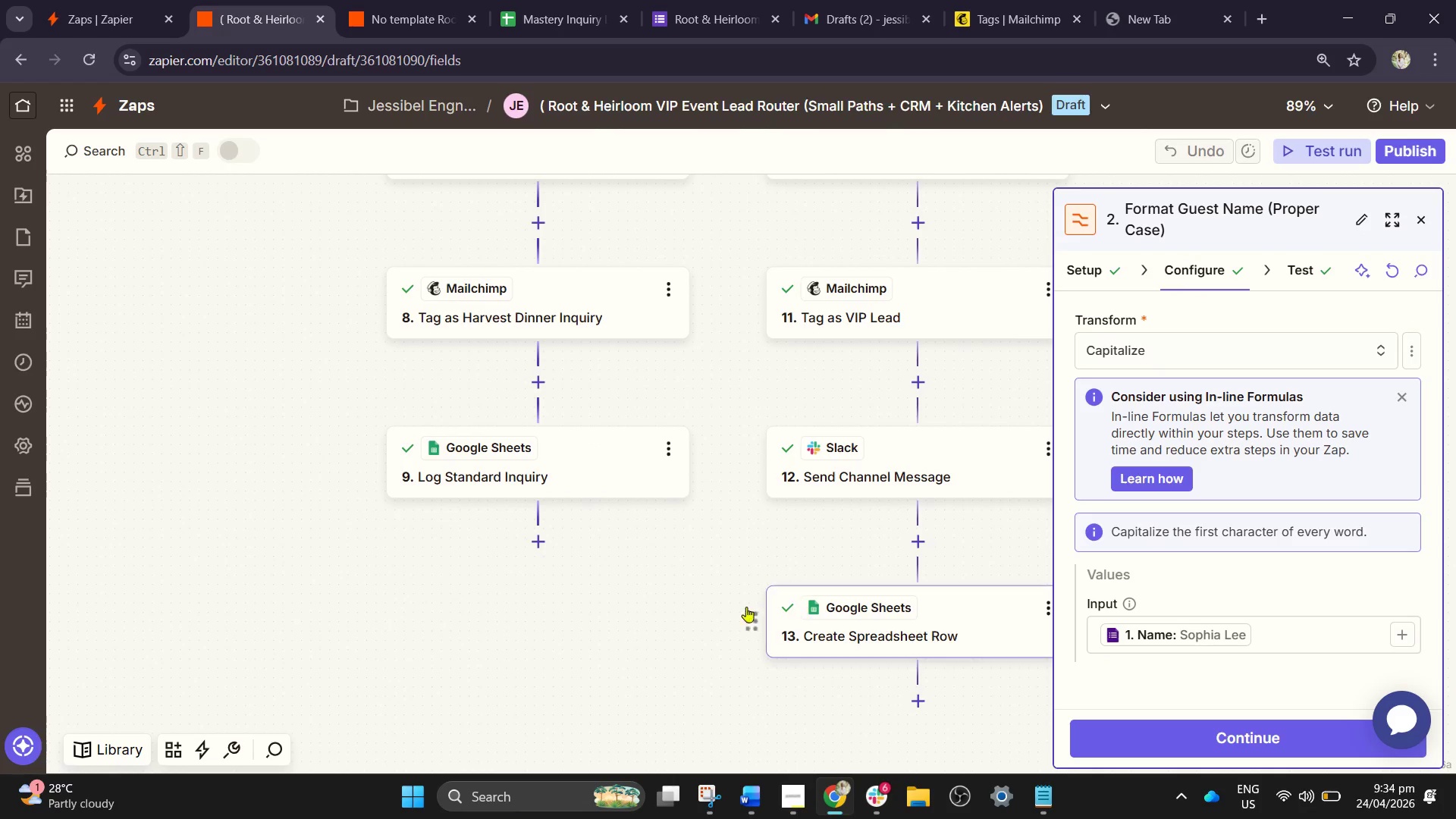 
left_click_drag(start_coordinate=[742, 610], to_coordinate=[686, 581])
 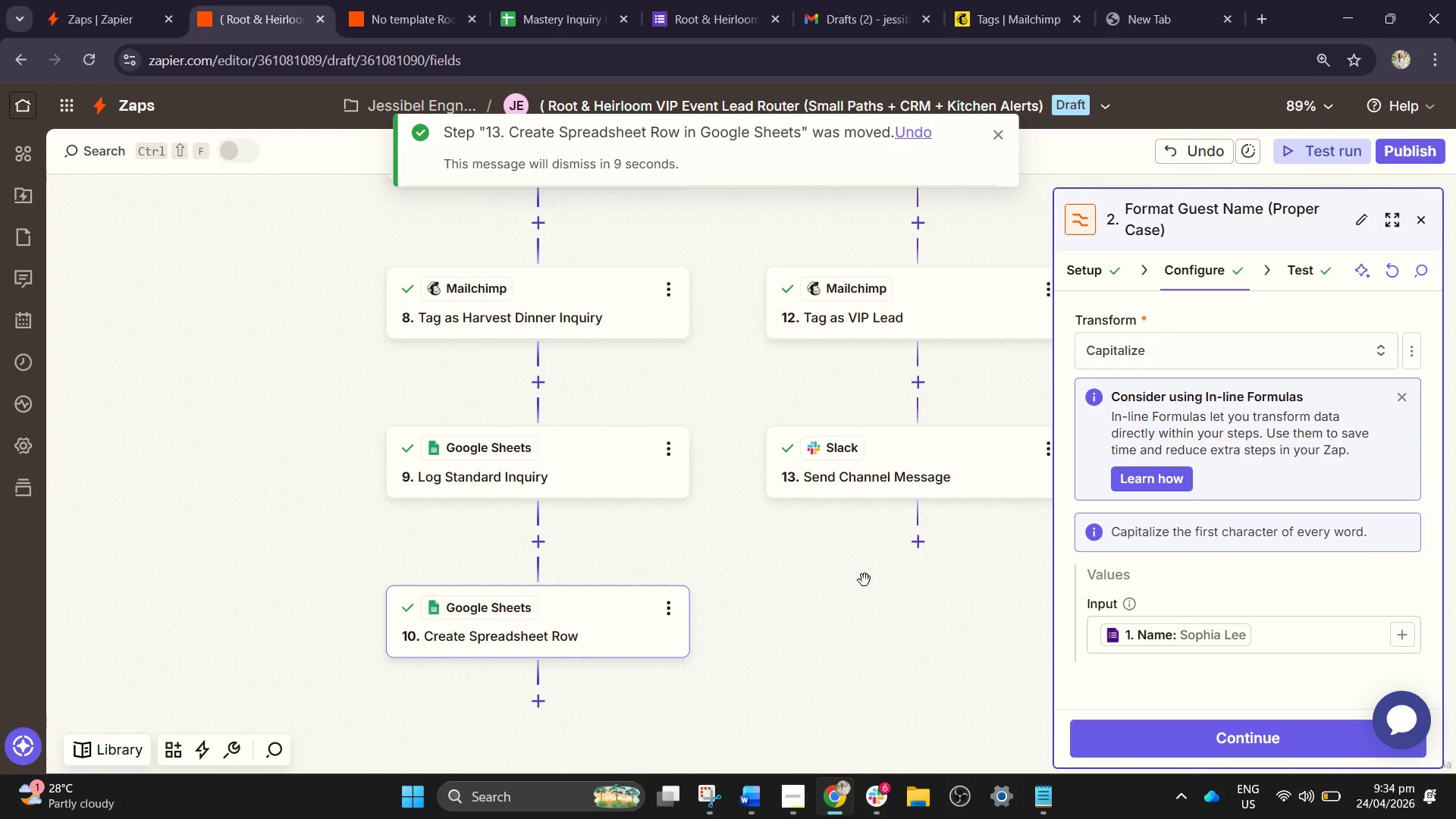 
left_click_drag(start_coordinate=[864, 588], to_coordinate=[787, 548])
 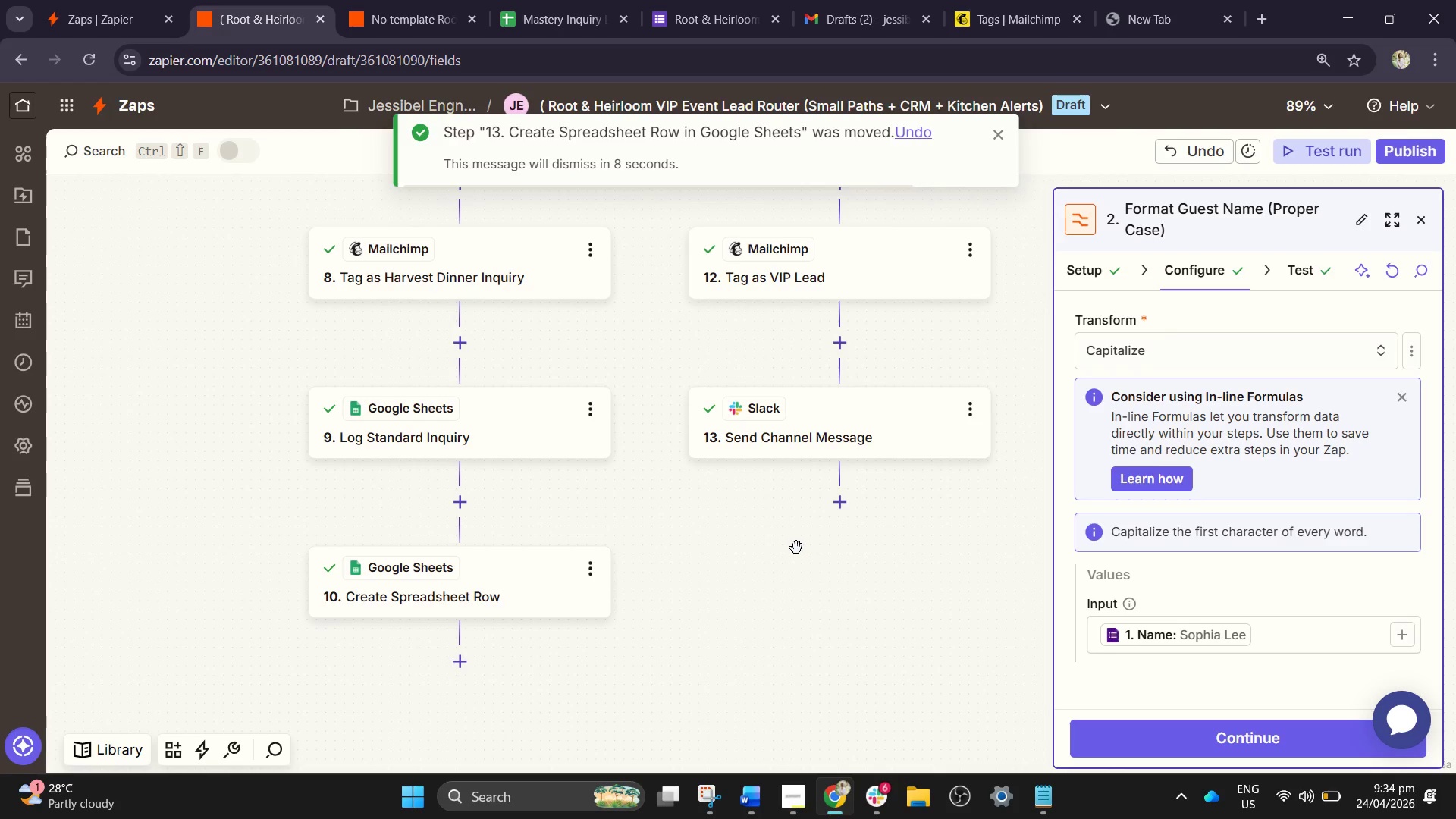 
key(Control+Z)
 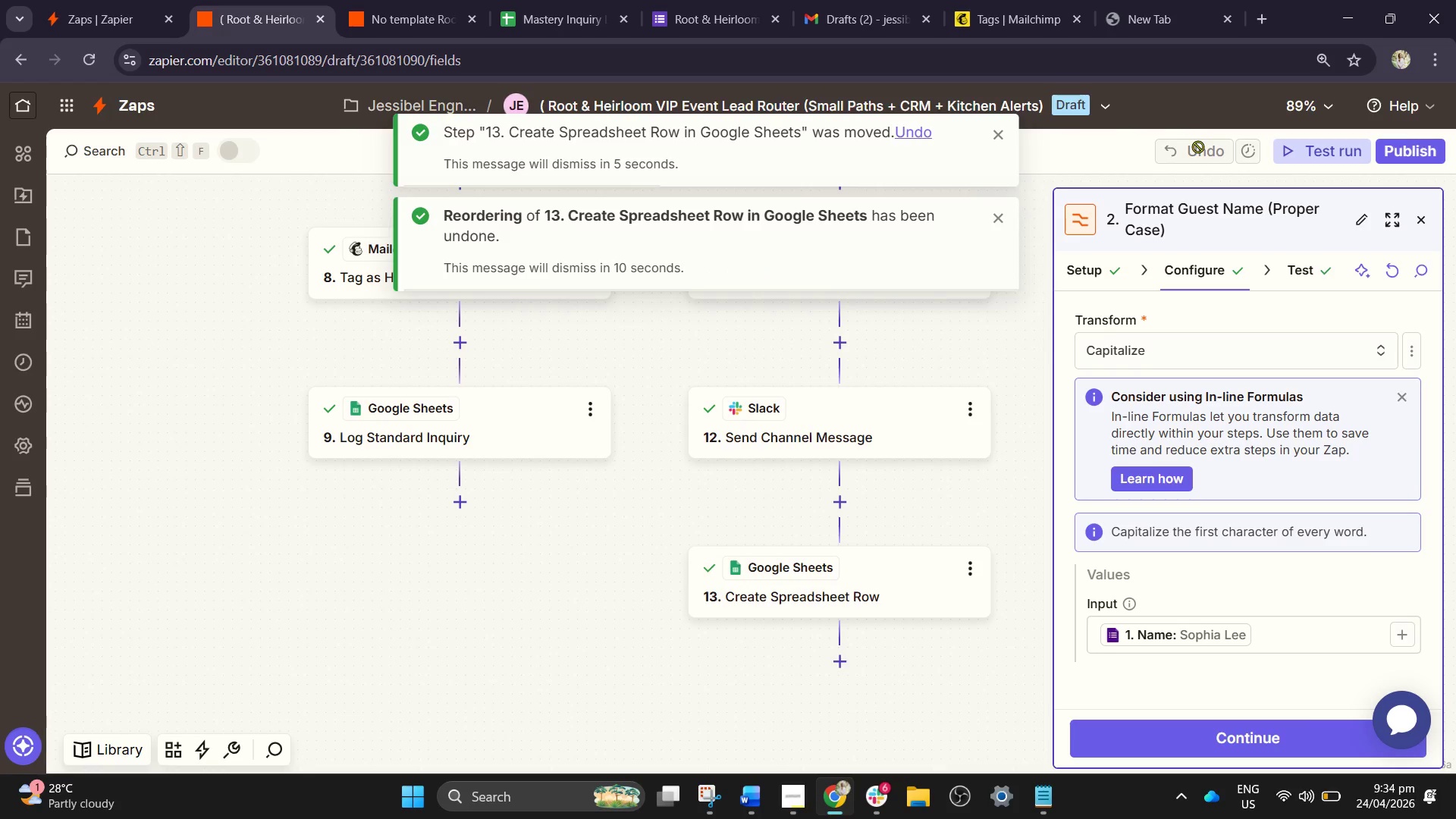 
left_click([1008, 447])
 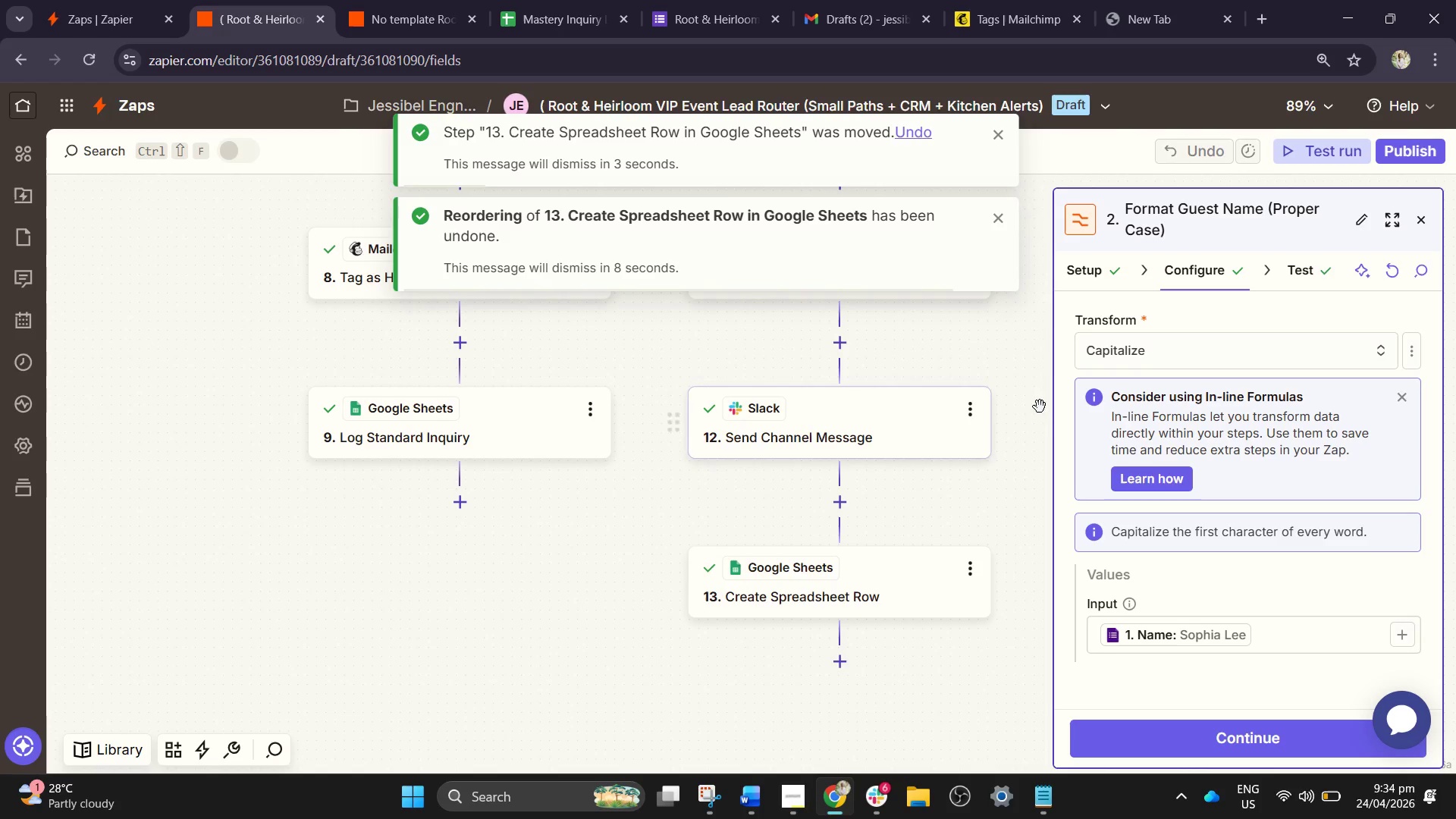 
left_click([875, 446])
 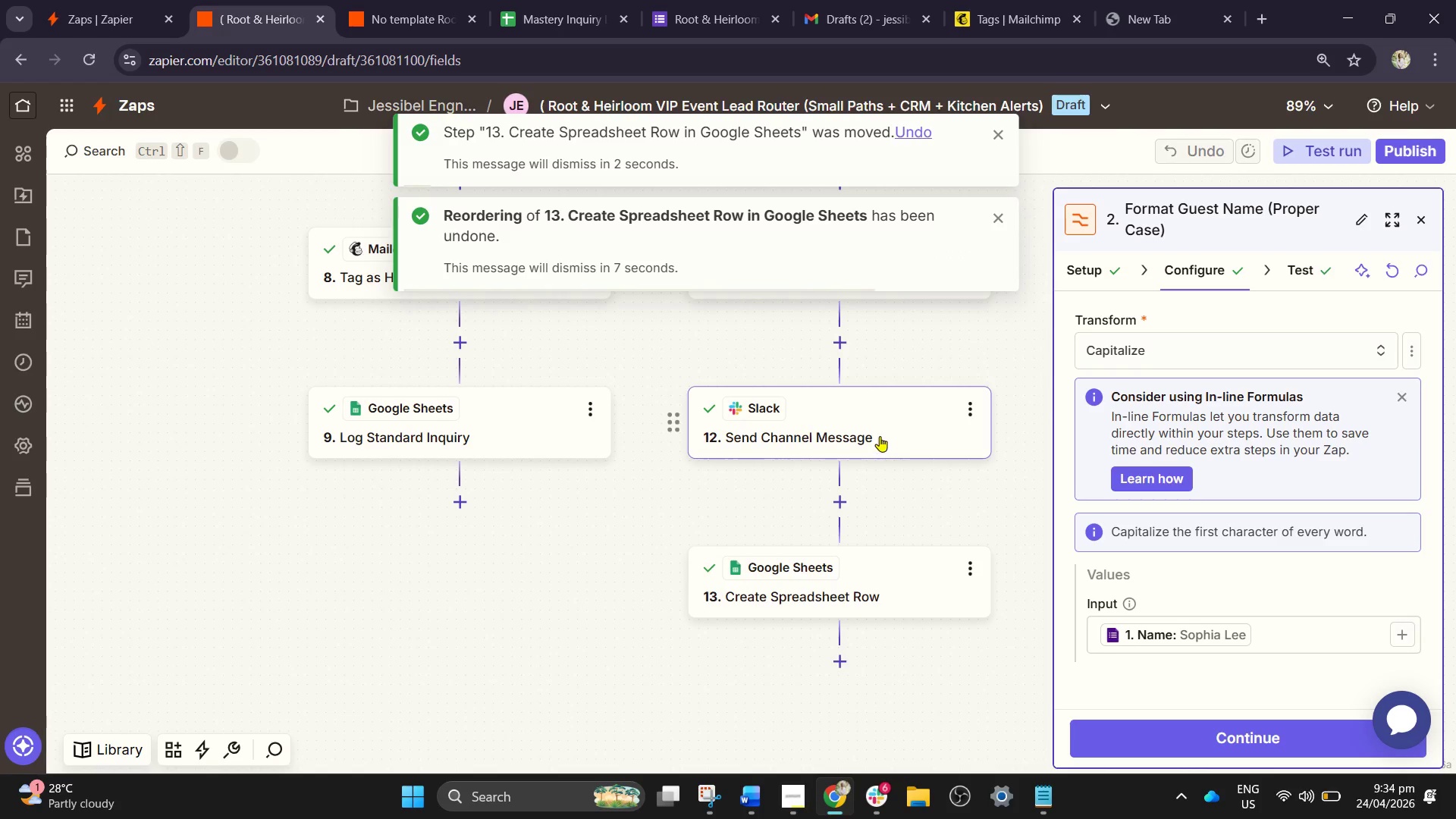 
left_click([851, 384])
 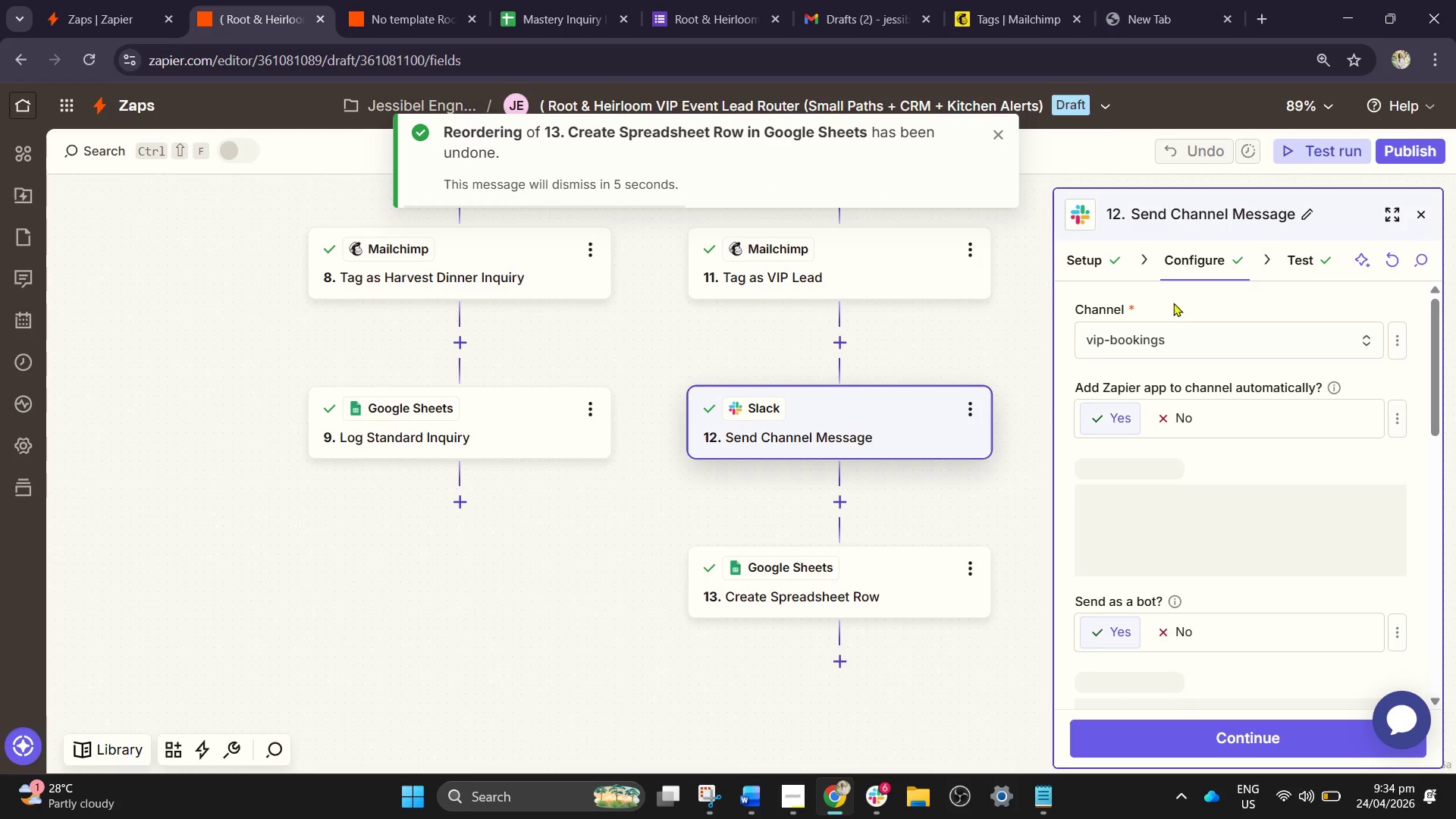 
scroll: coordinate [722, 423], scroll_direction: up, amount: 1.0
 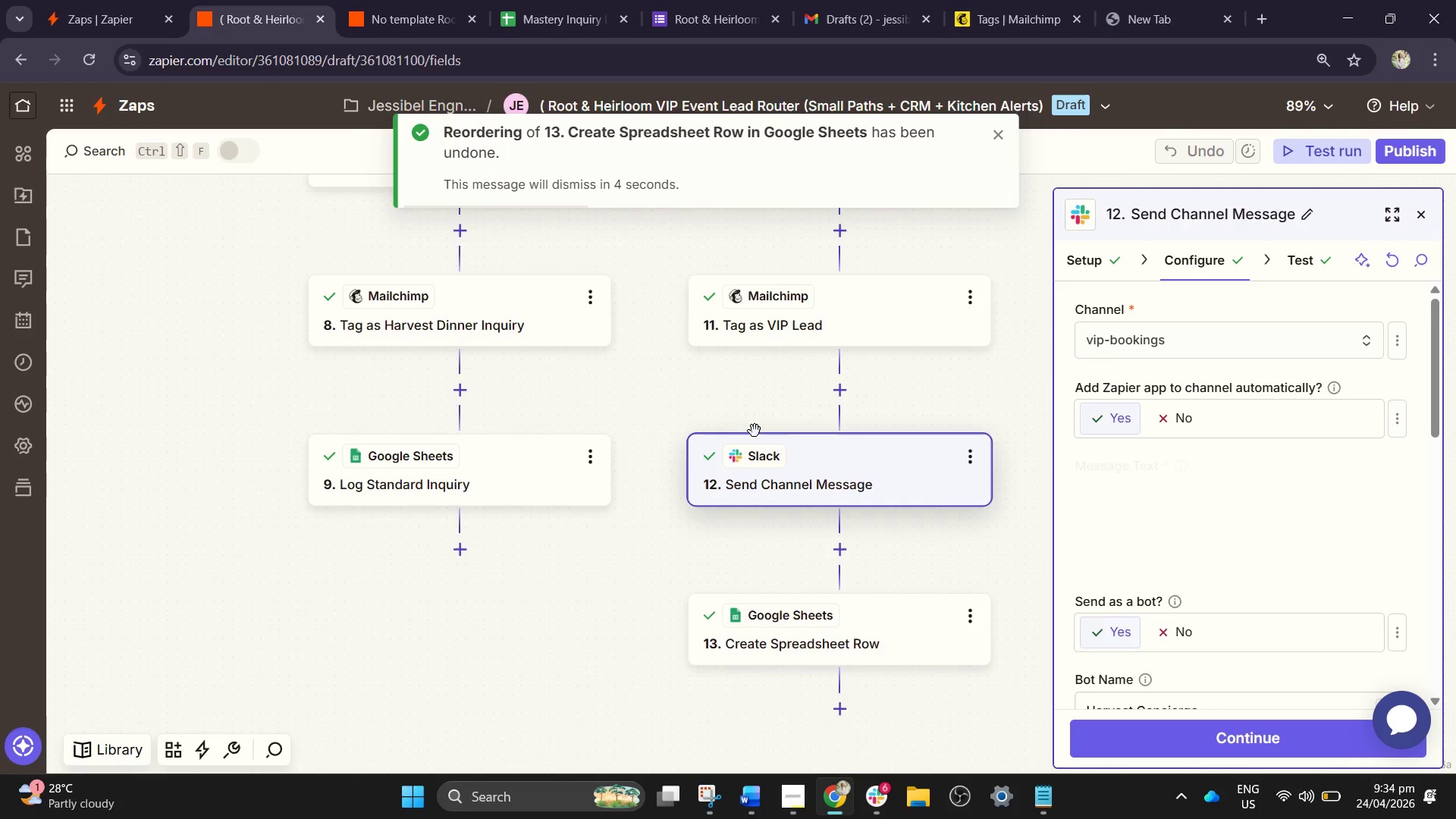 
scroll: coordinate [764, 438], scroll_direction: down, amount: 2.0
 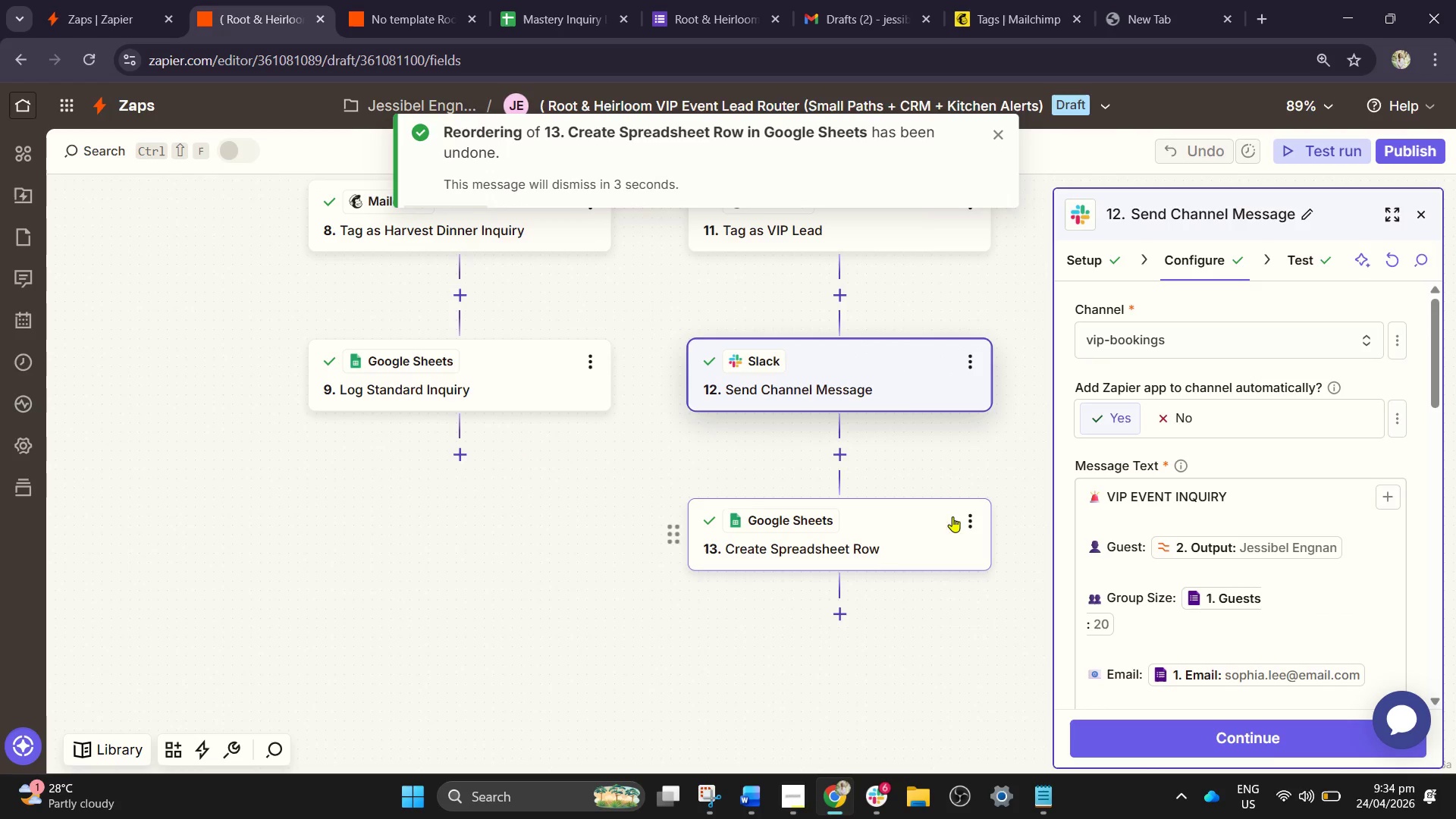 
left_click([972, 520])
 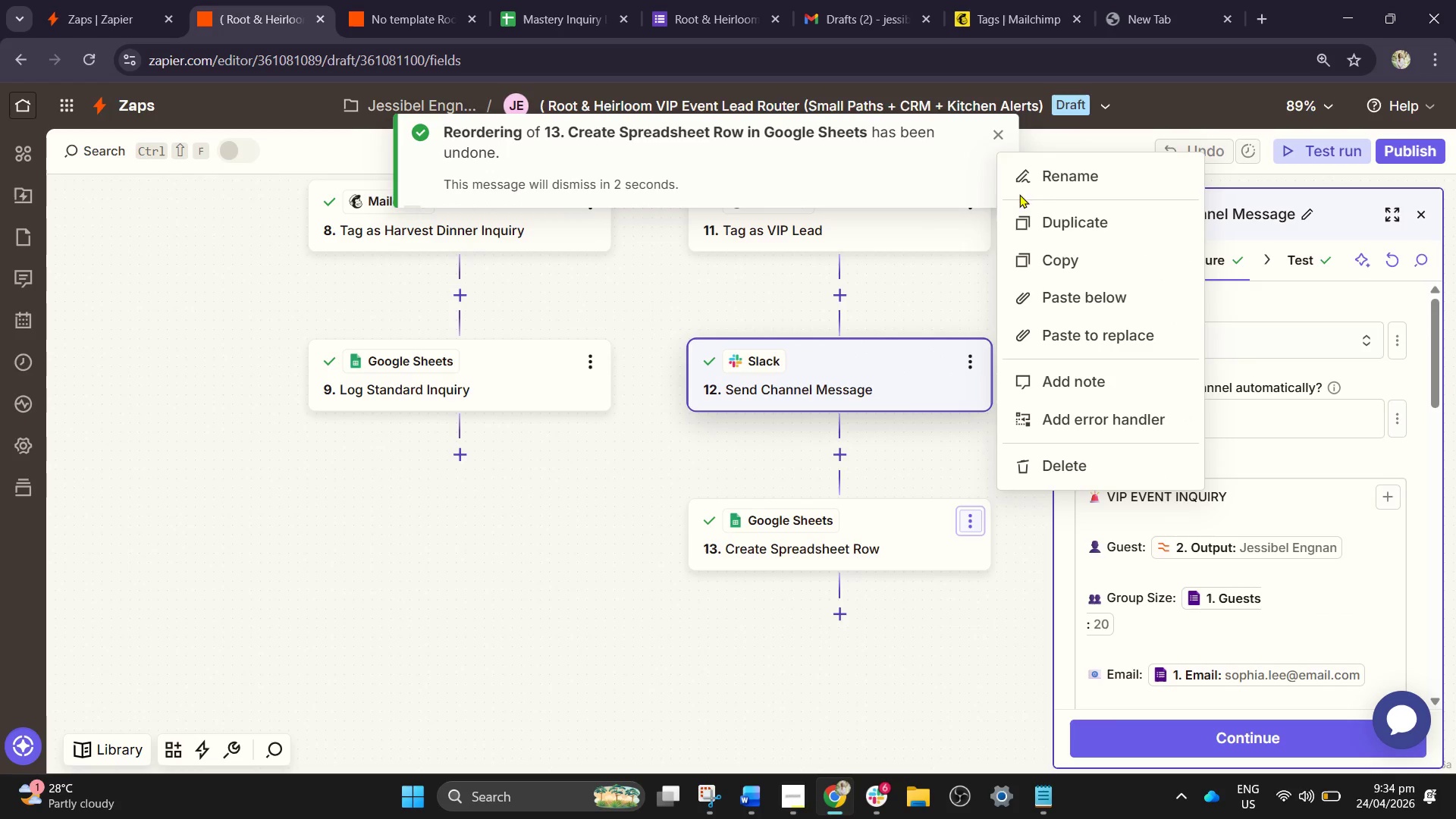 
left_click([1069, 184])
 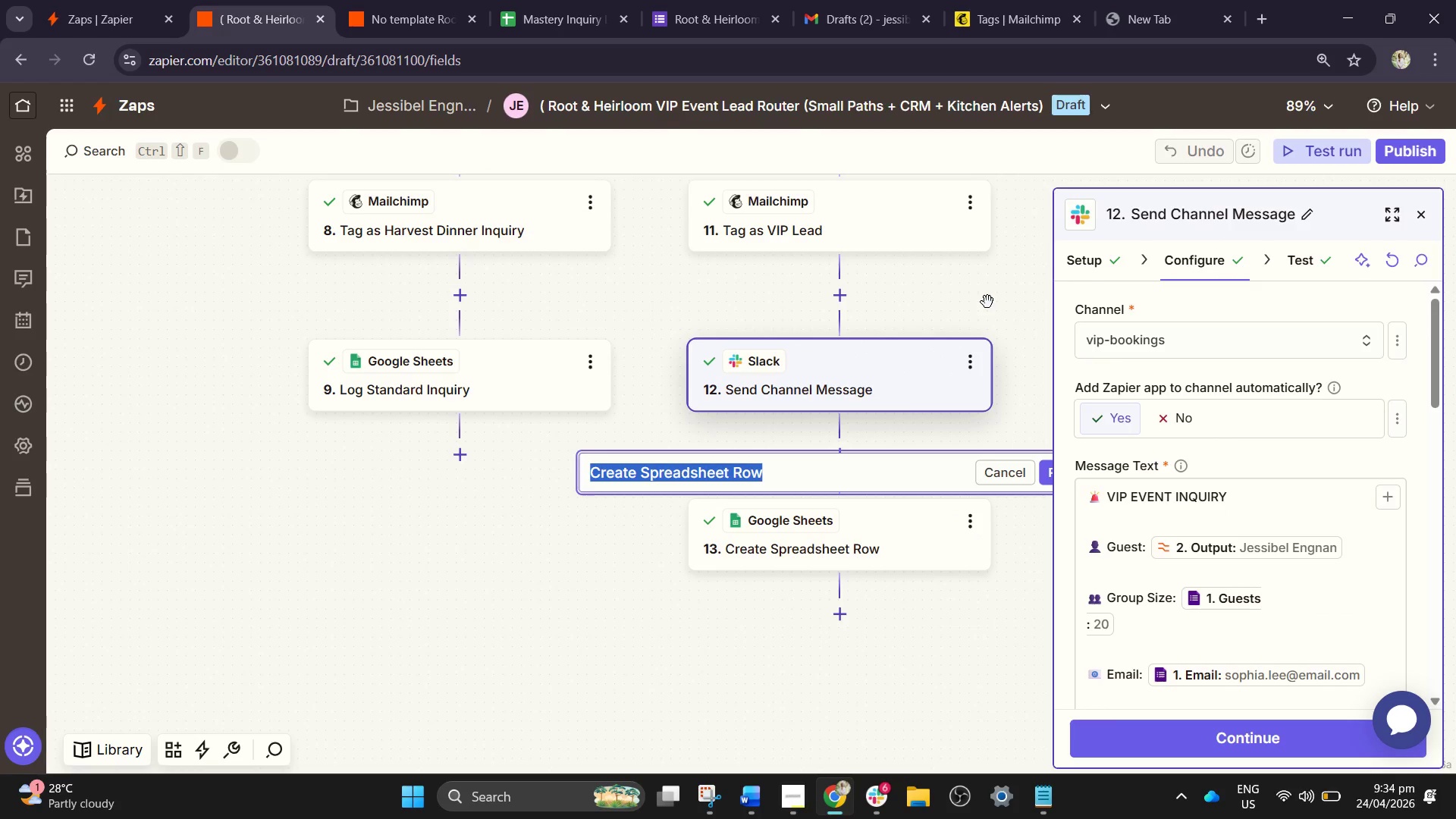 
type(Llo)
key(Backspace)
key(Backspace)
type(og Vip wi)
key(Backspace)
key(Backspace)
type(Qin)
key(Backspace)
type(Q)
key(Backspace)
key(Backspace)
type(Qin)
key(Backspace)
key(Backspace)
key(Backspace)
type(iNQ)
key(Backspace)
key(Backspace)
type(nquiry)
 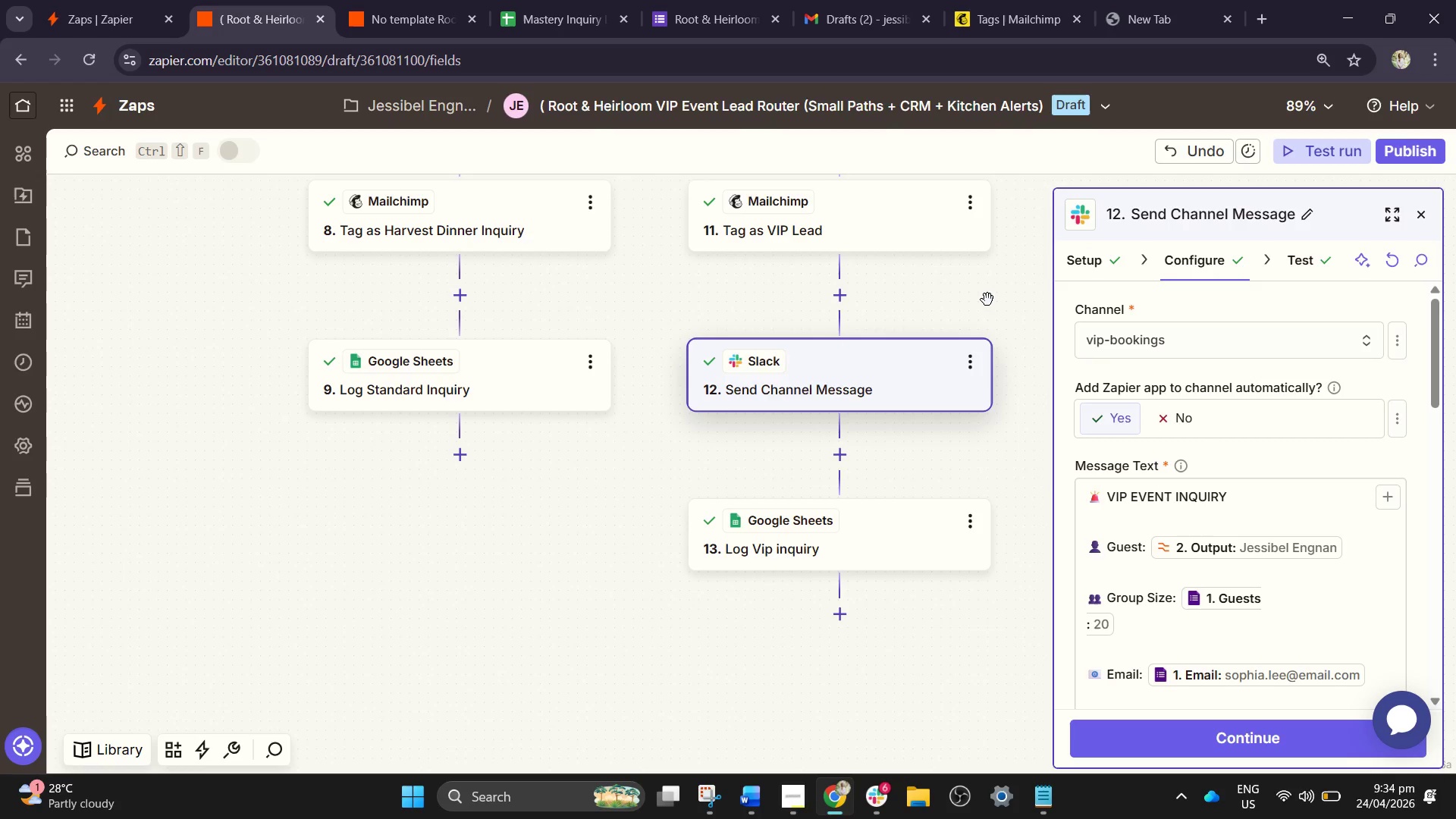 
 